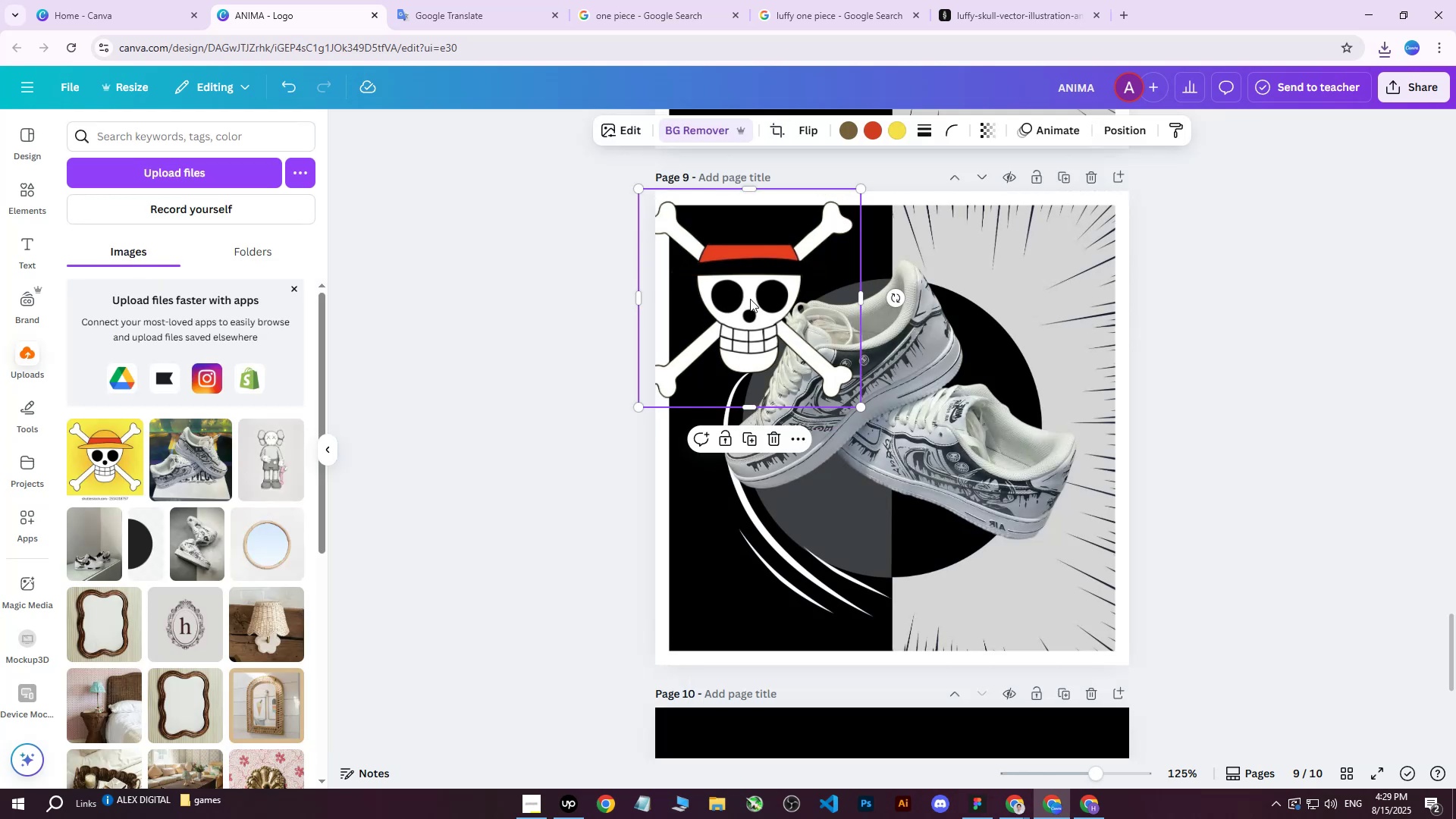 
left_click_drag(start_coordinate=[783, 295], to_coordinate=[708, 260])
 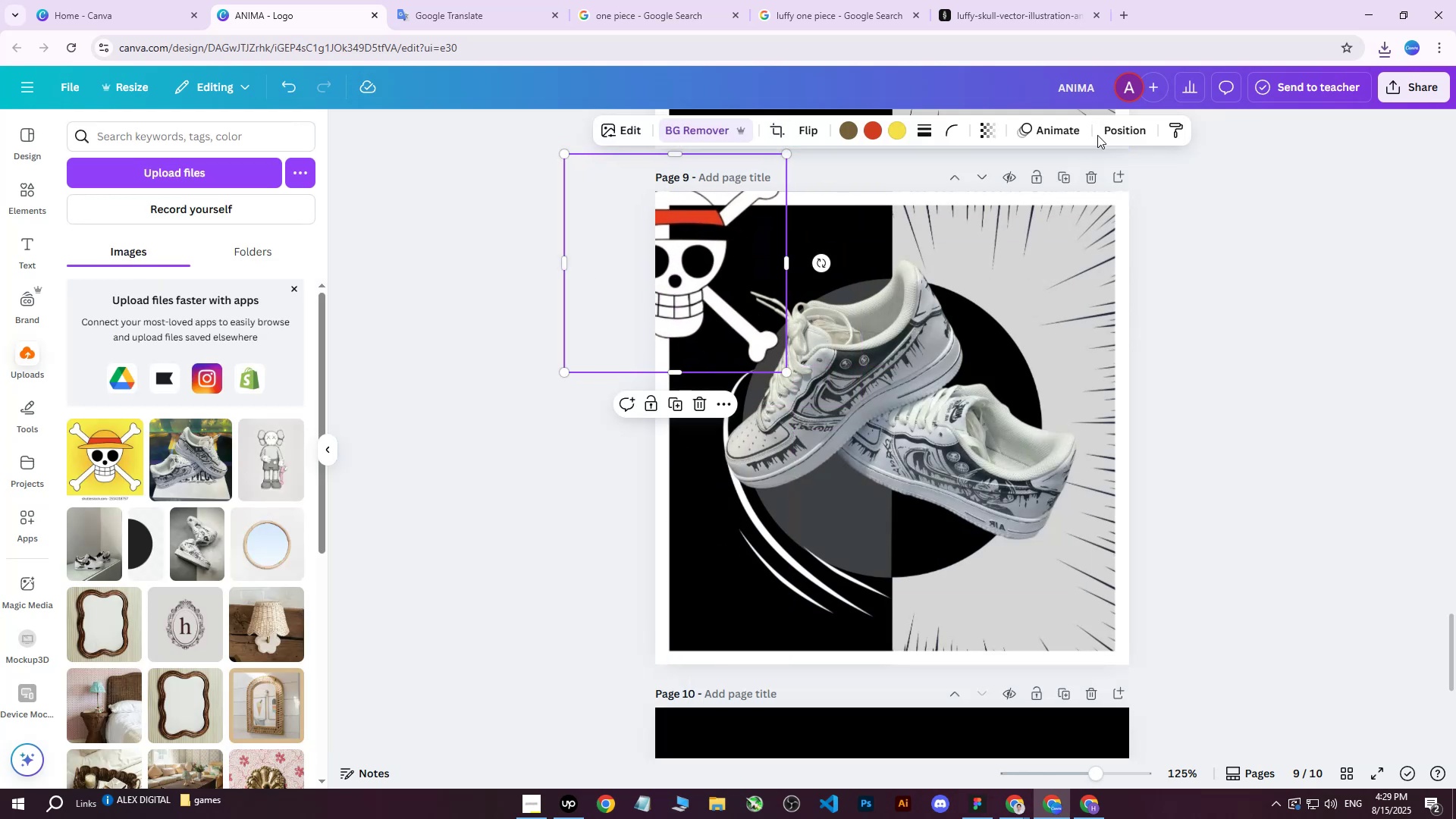 
left_click([1116, 126])
 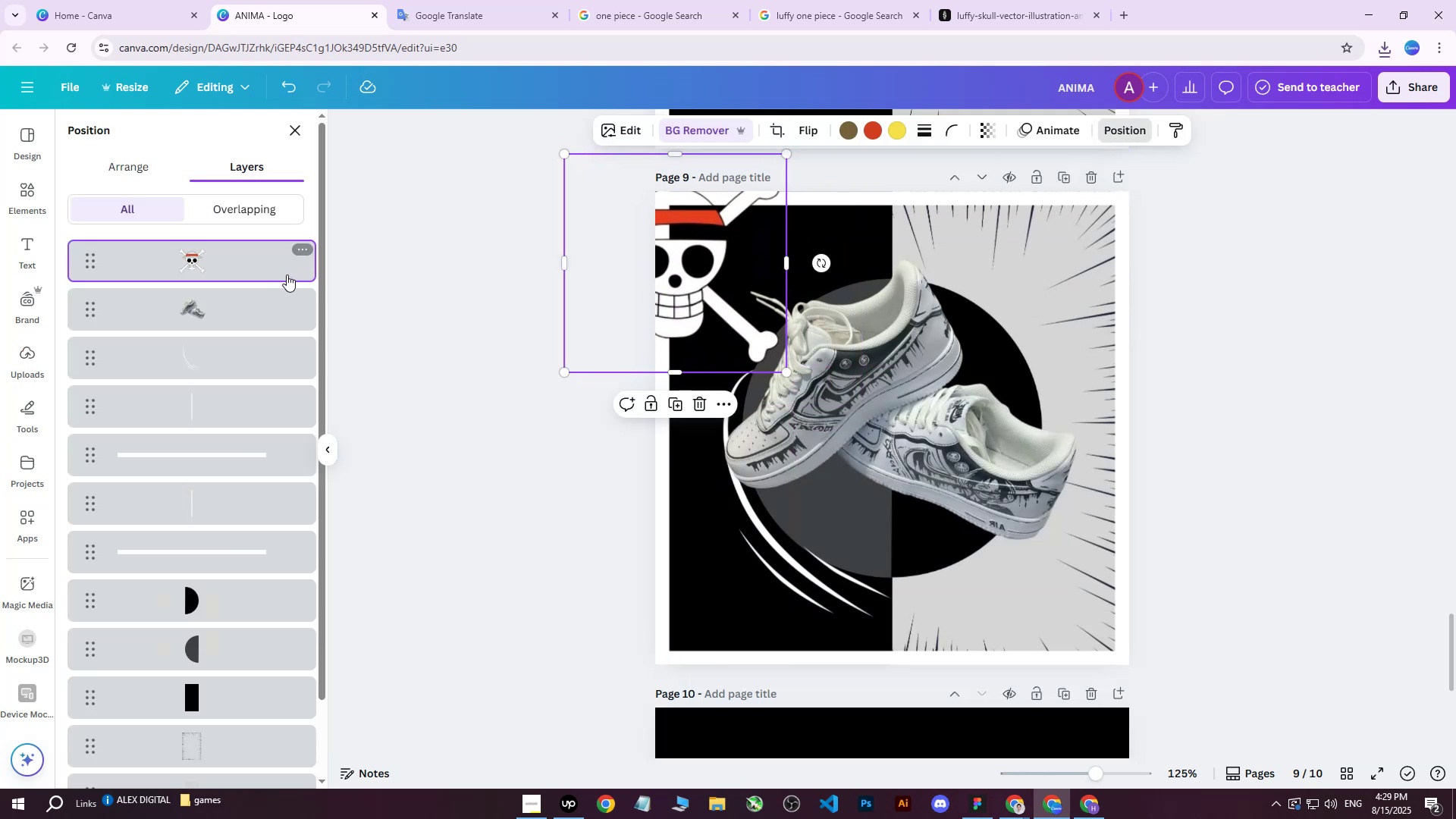 
left_click_drag(start_coordinate=[247, 268], to_coordinate=[221, 571])
 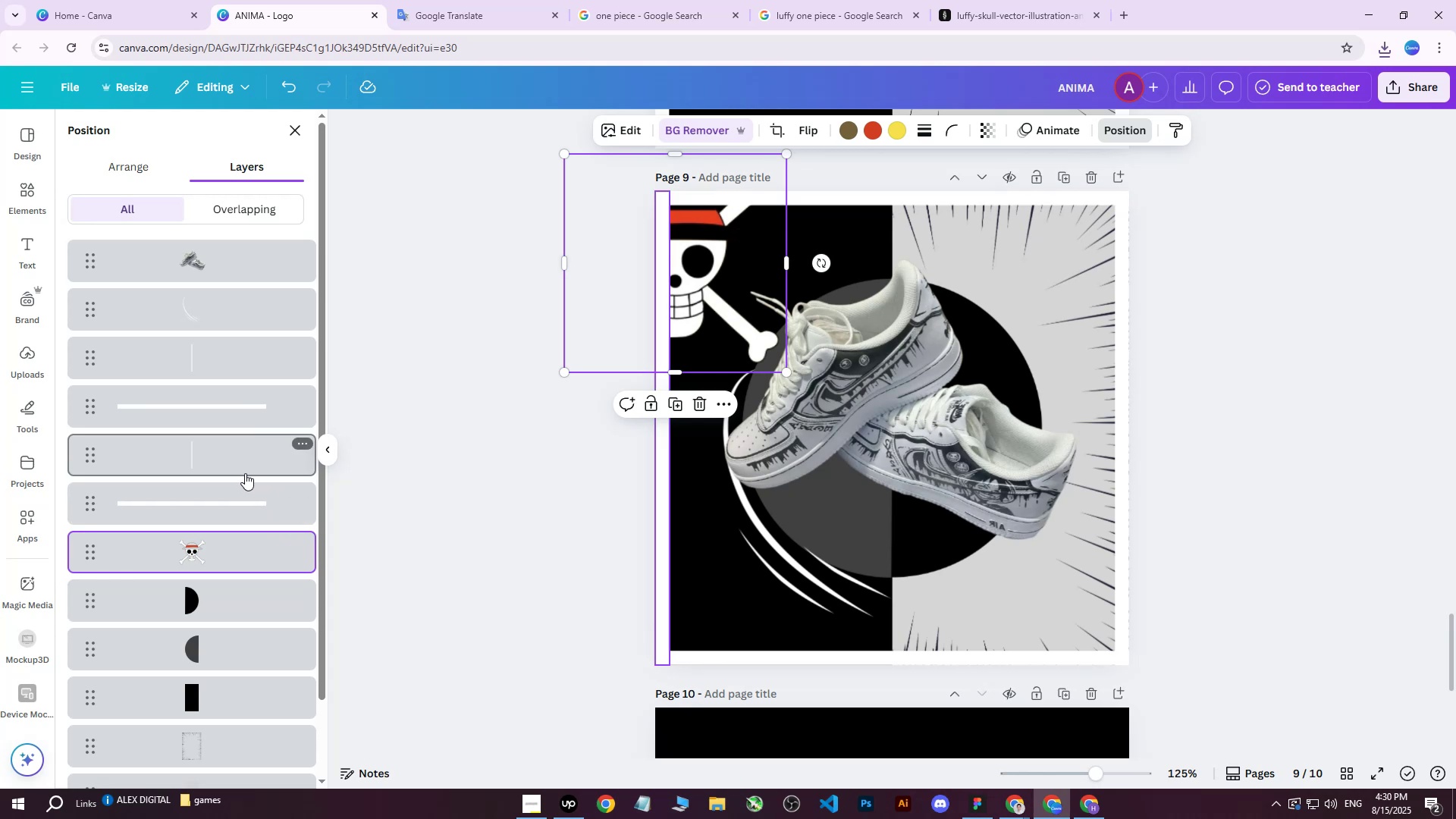 
wait(12.99)
 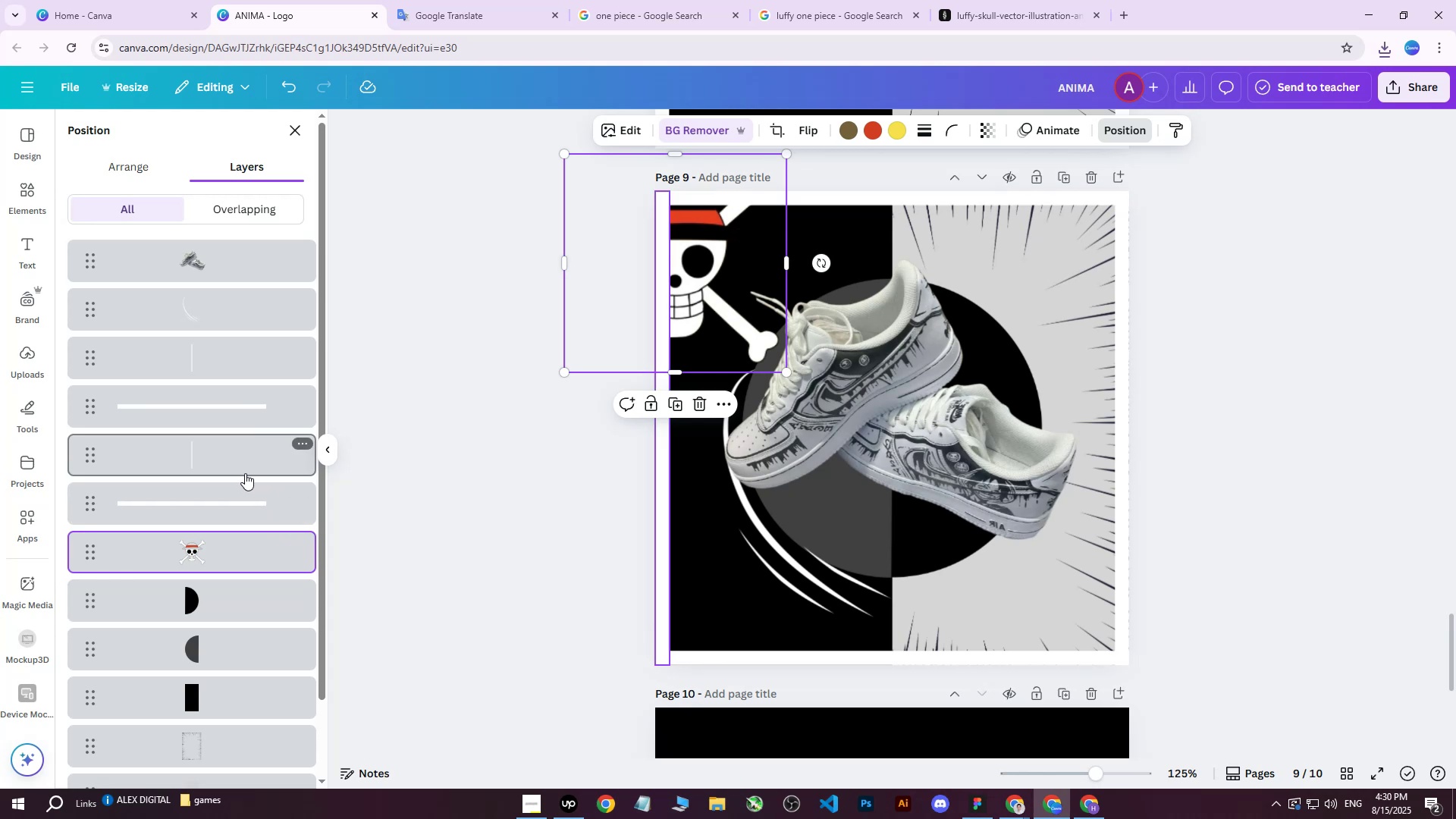 
mouse_move([221, 541])
 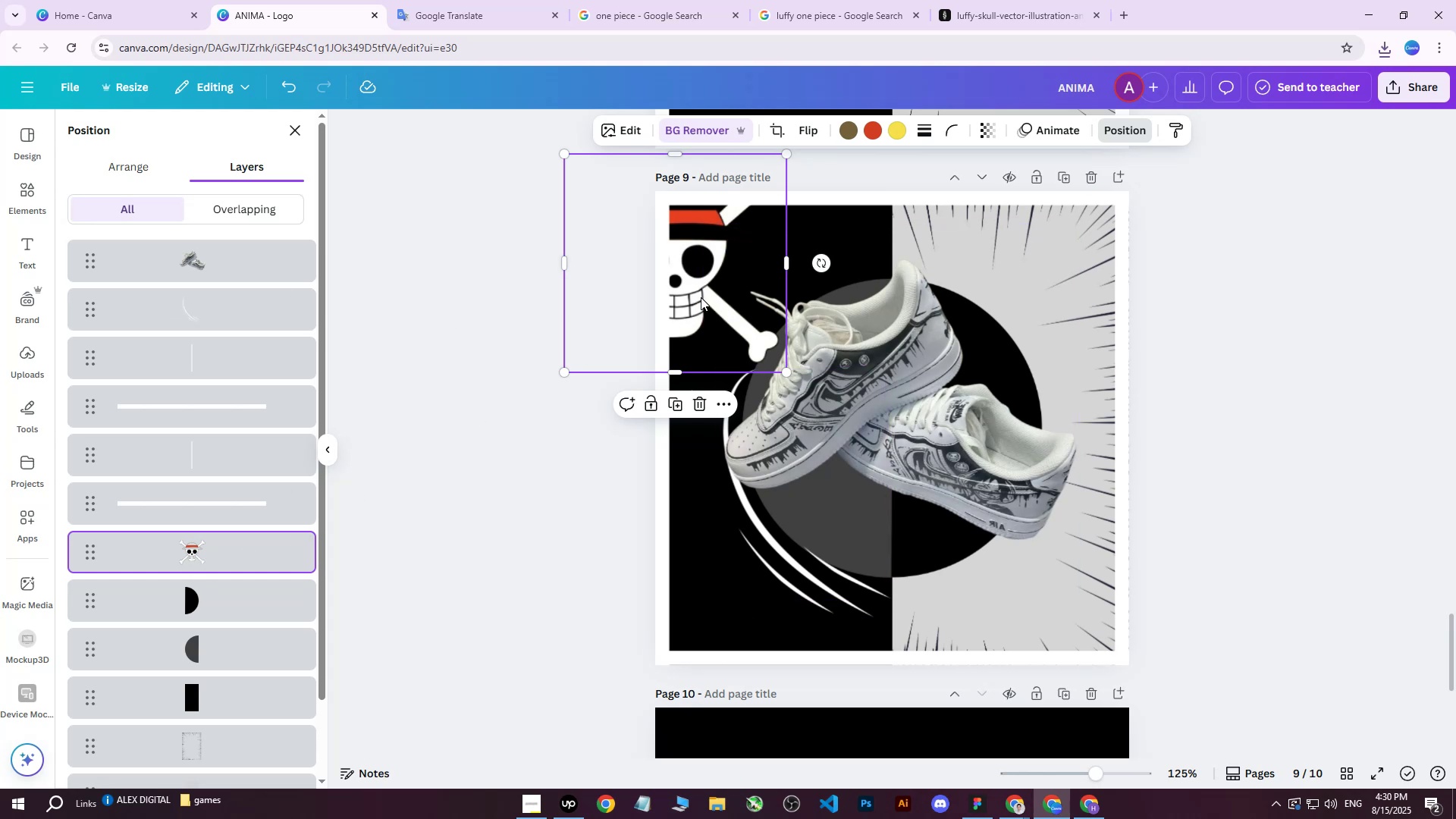 
left_click_drag(start_coordinate=[697, 280], to_coordinate=[683, 293])
 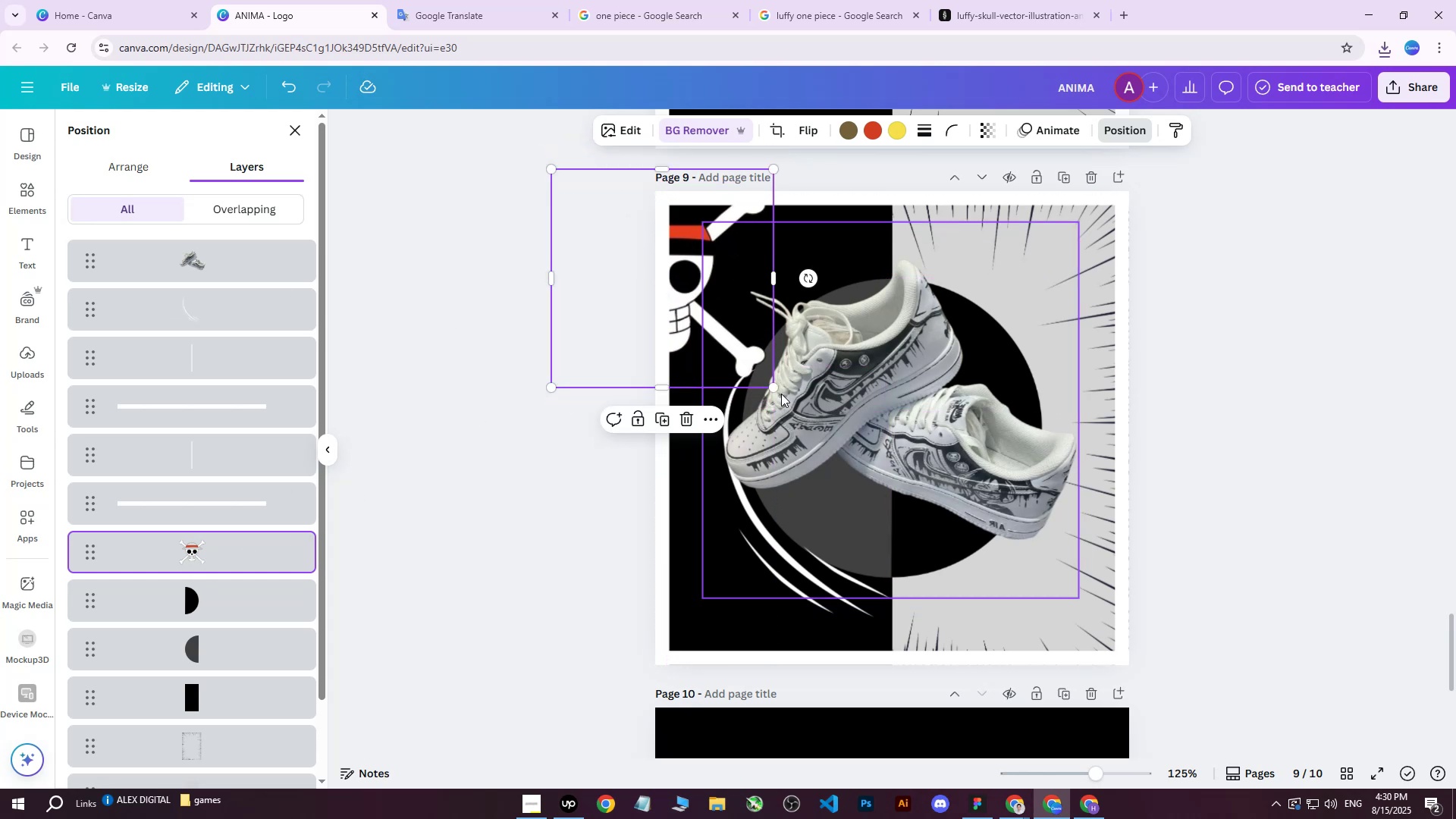 
left_click_drag(start_coordinate=[776, 388], to_coordinate=[735, 344])
 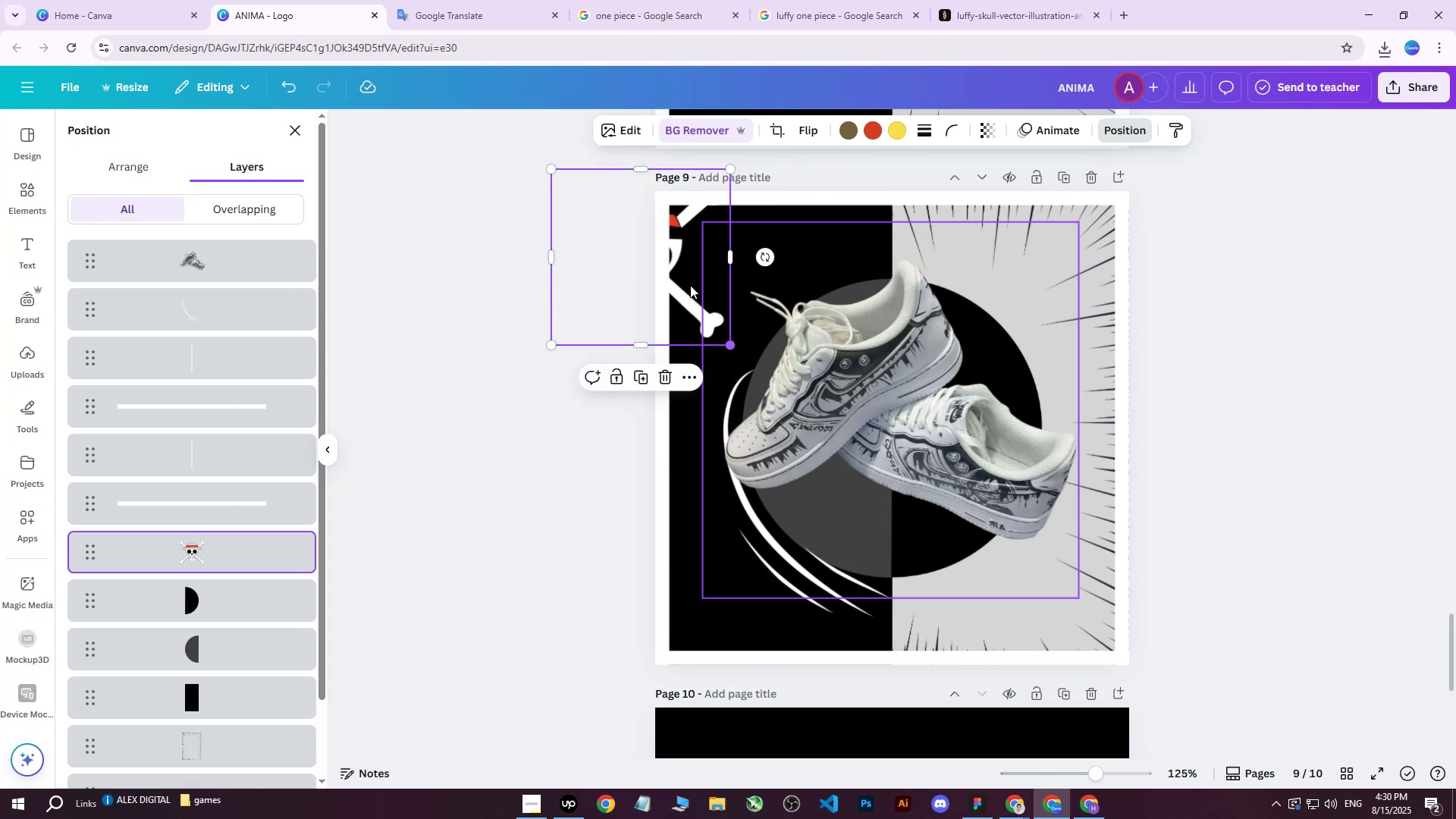 
left_click_drag(start_coordinate=[676, 263], to_coordinate=[707, 281])
 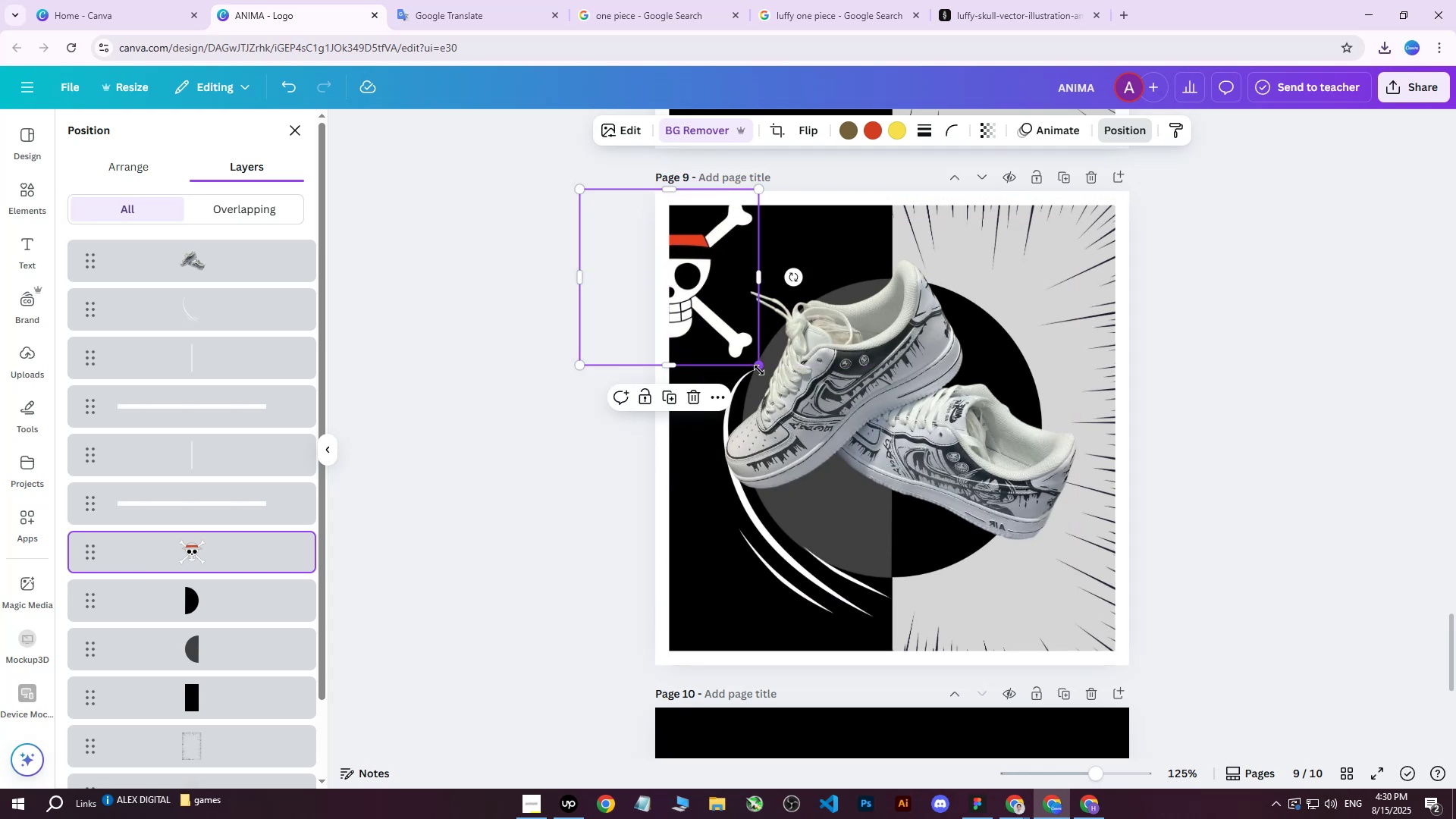 
left_click_drag(start_coordinate=[759, 370], to_coordinate=[755, 344])
 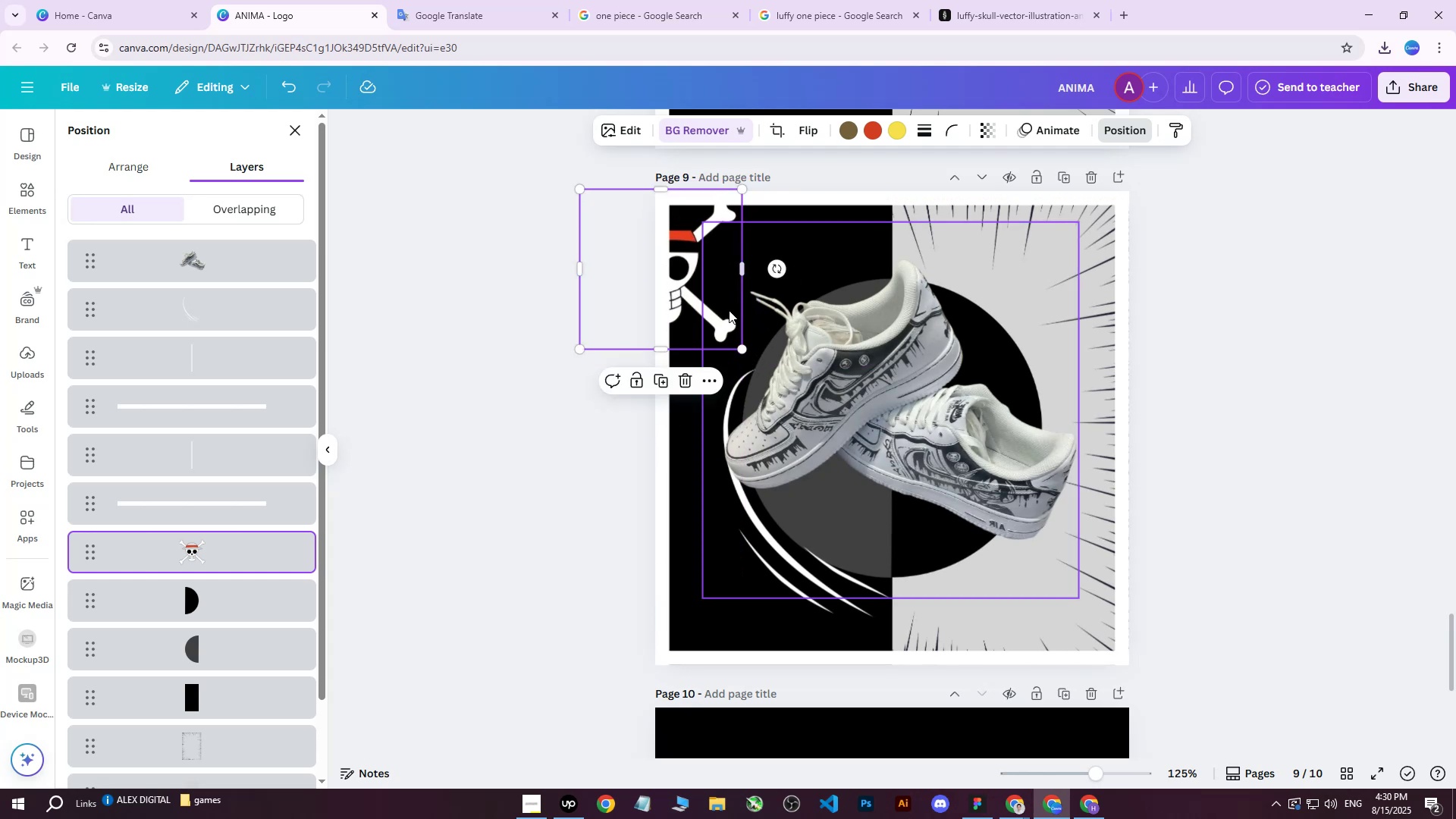 
left_click_drag(start_coordinate=[706, 282], to_coordinate=[720, 267])
 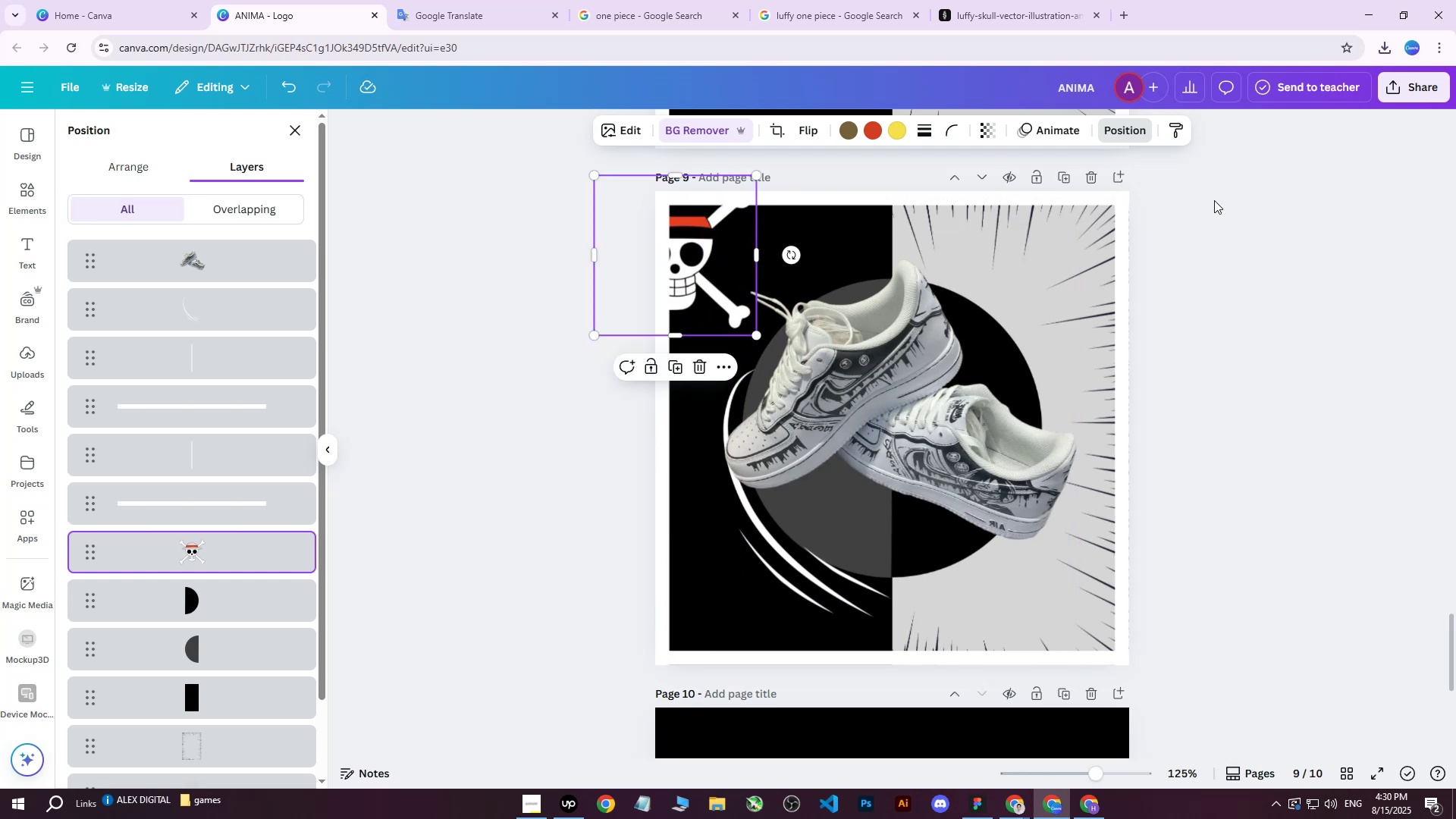 
double_click([1214, 200])
 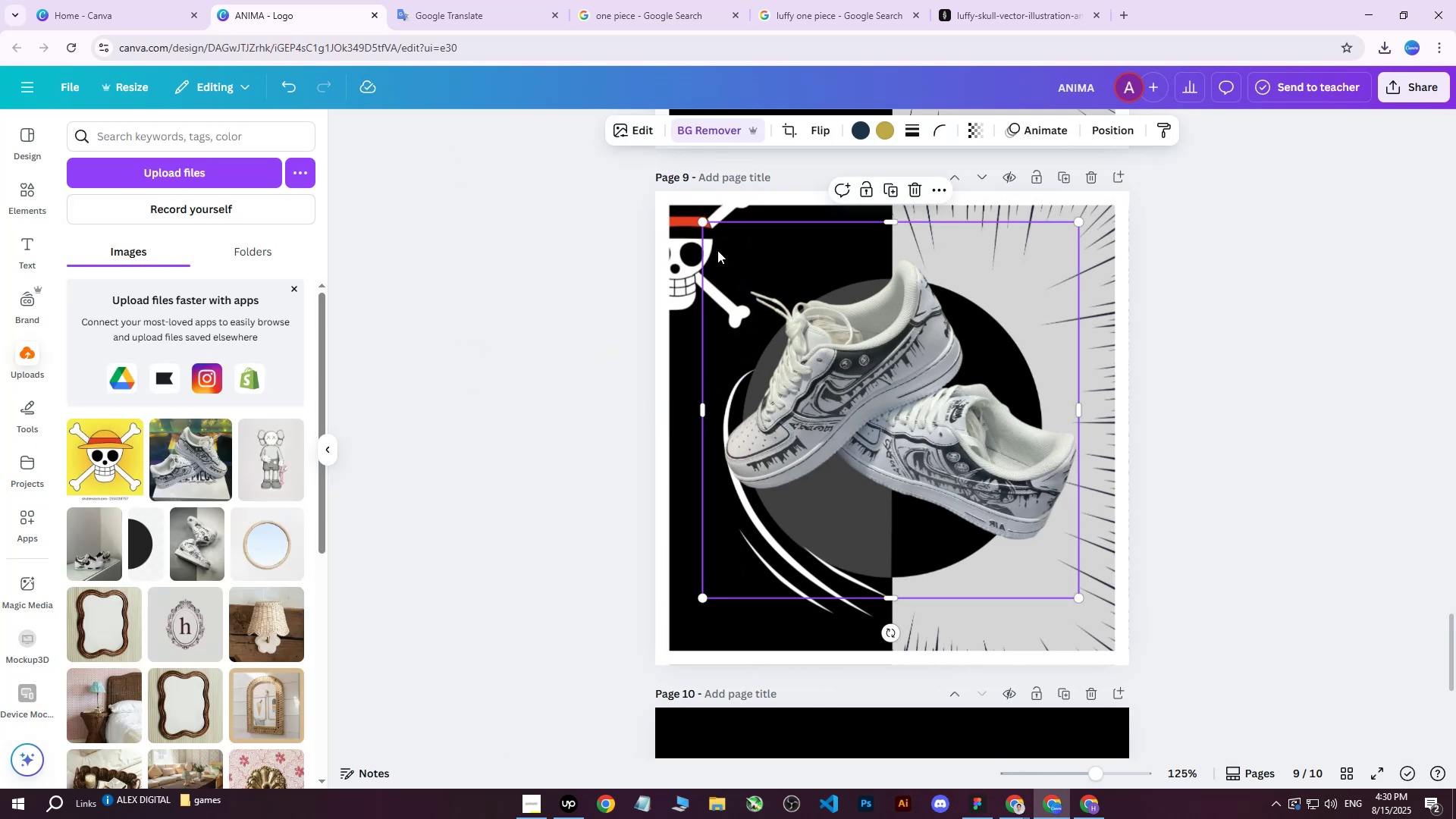 
double_click([683, 248])
 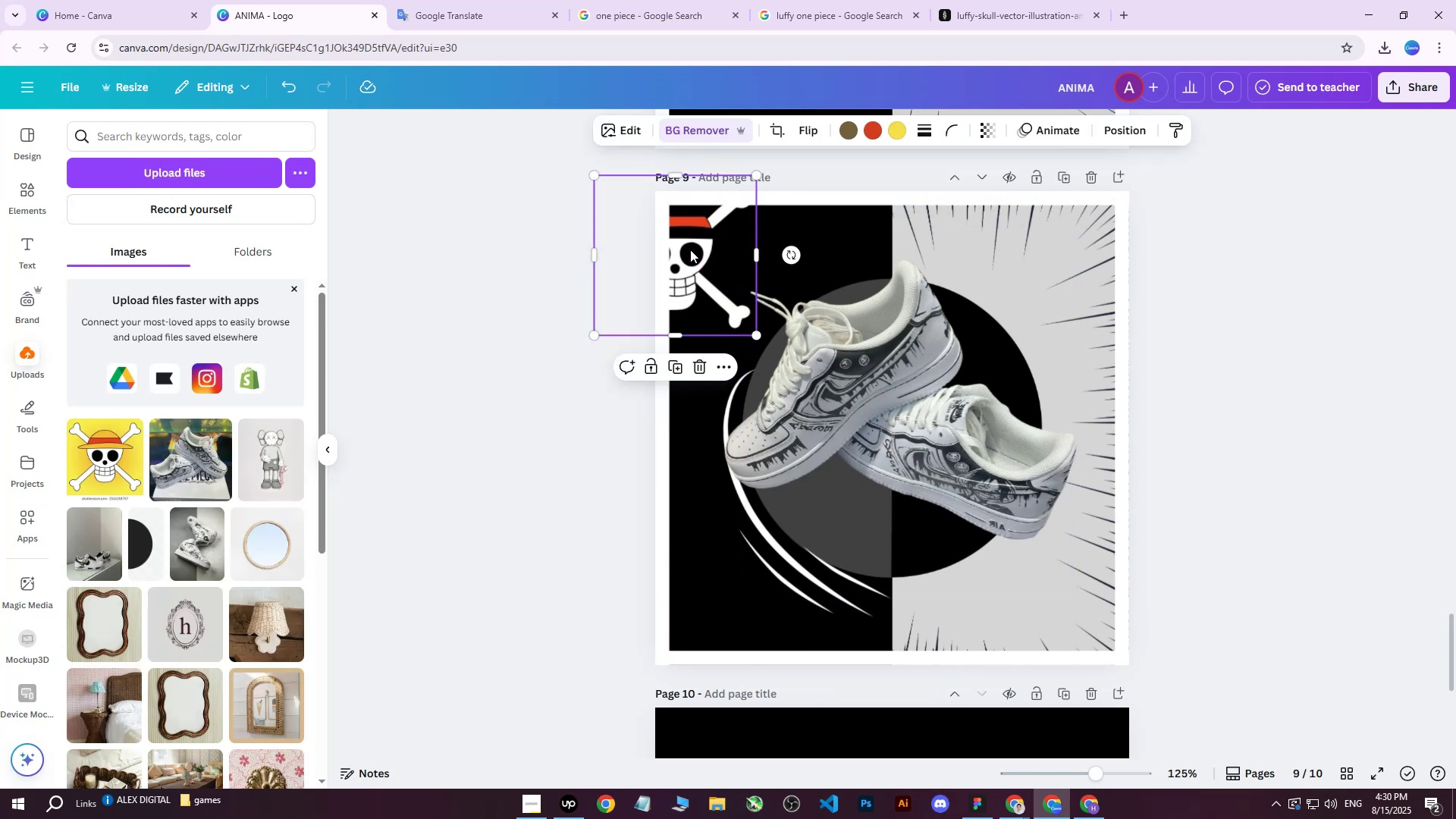 
left_click_drag(start_coordinate=[690, 249], to_coordinate=[690, 253])
 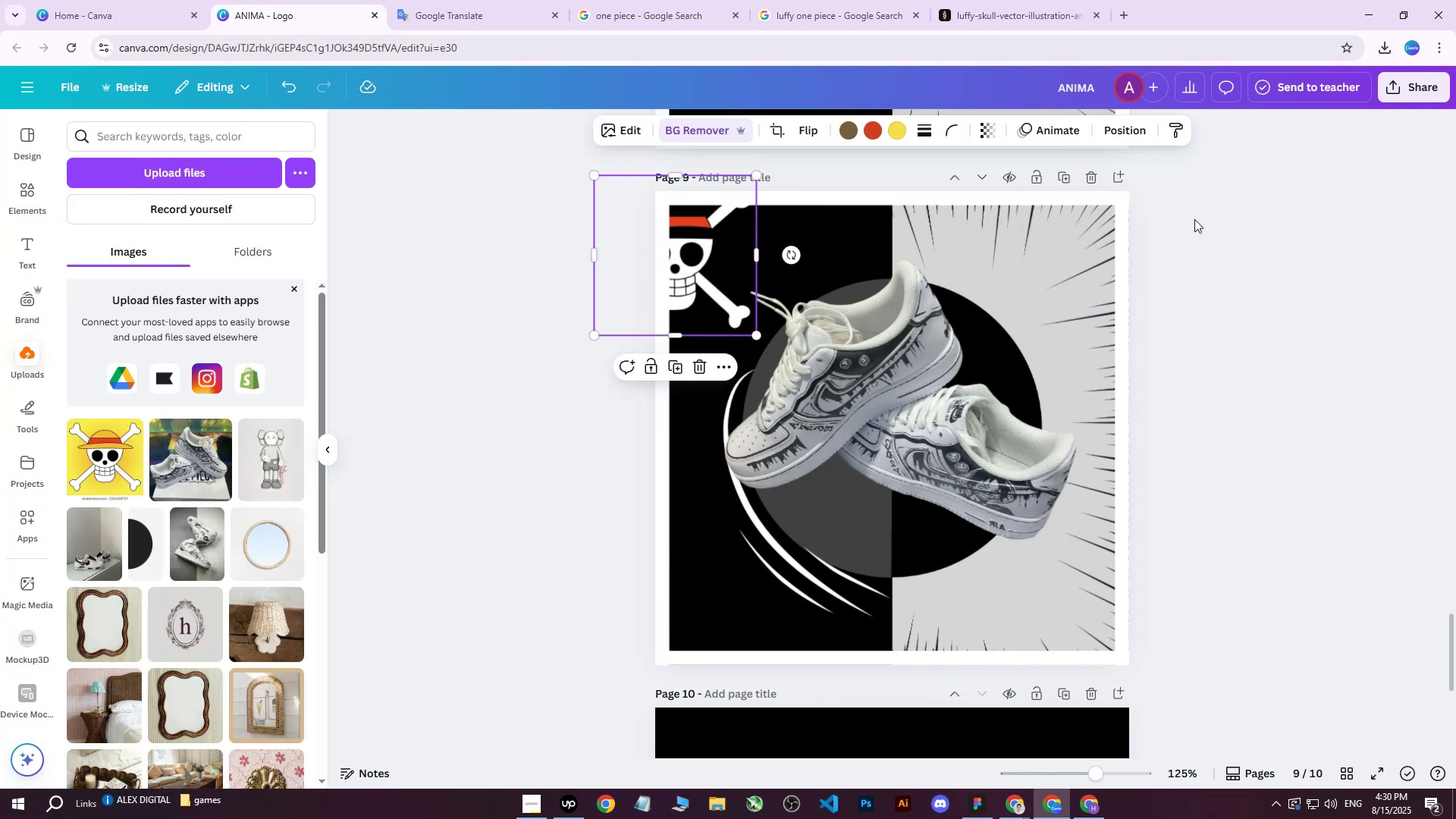 
left_click([1210, 219])
 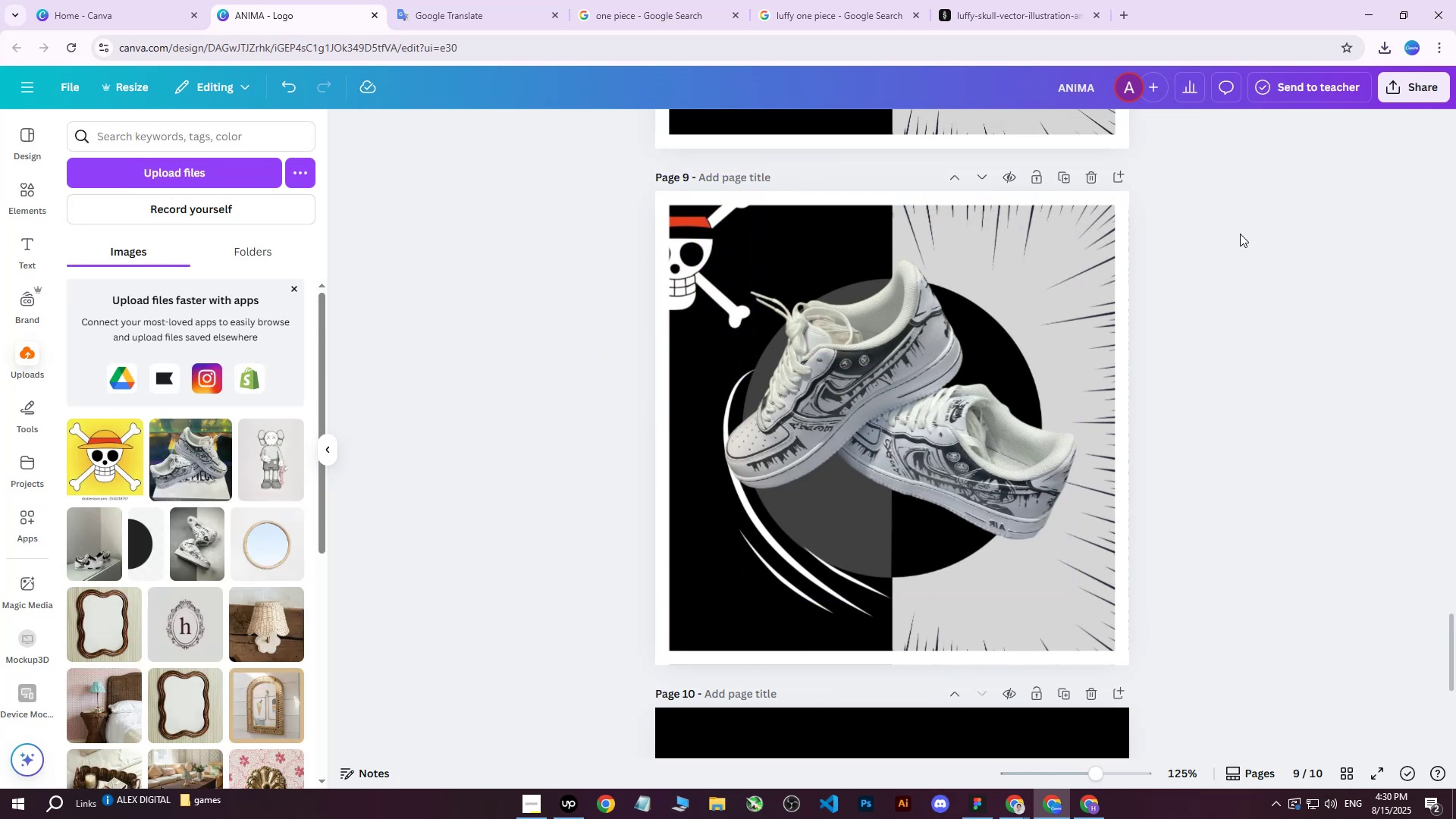 
left_click([1241, 237])
 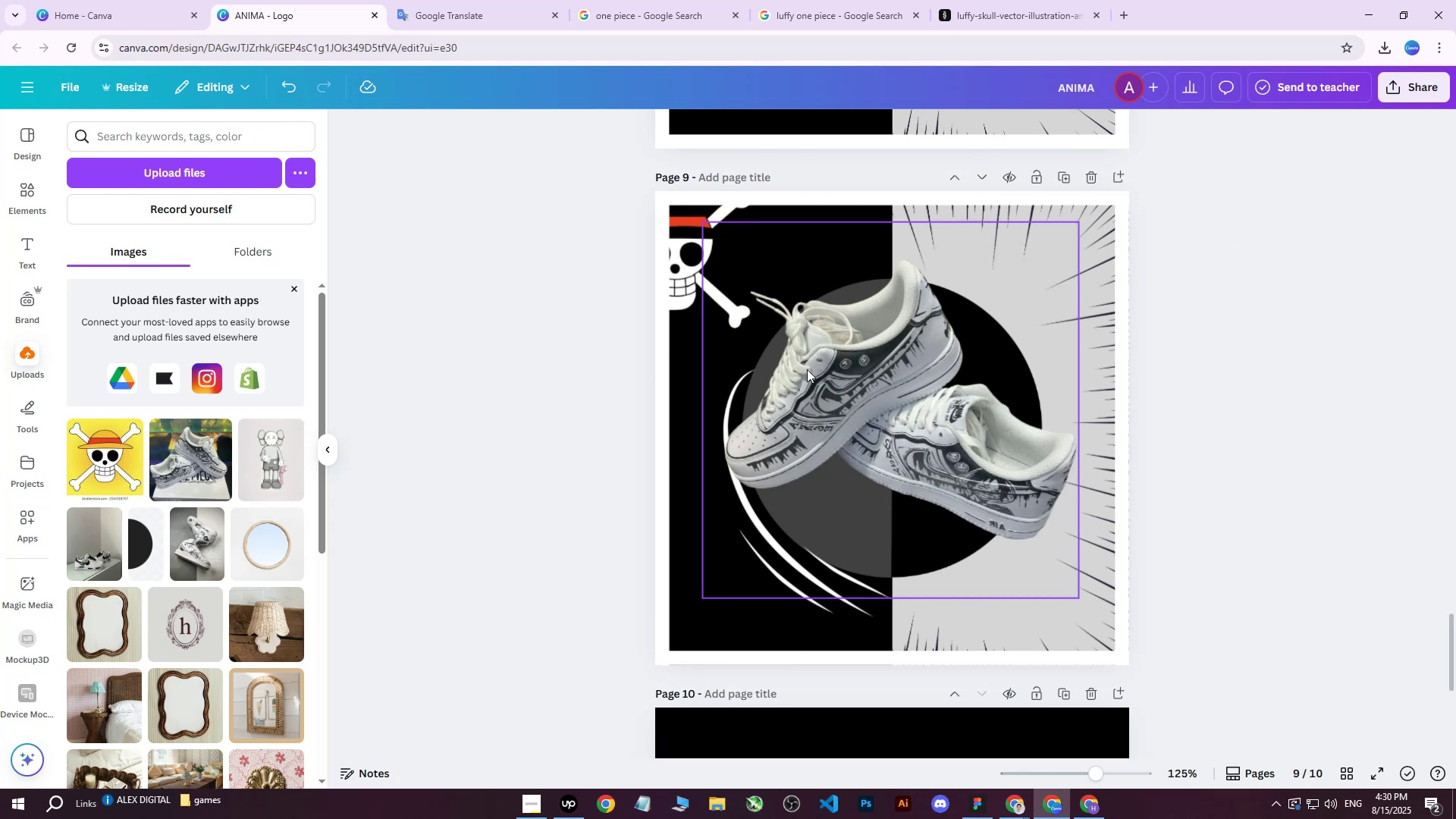 
scroll: coordinate [805, 365], scroll_direction: up, amount: 6.0
 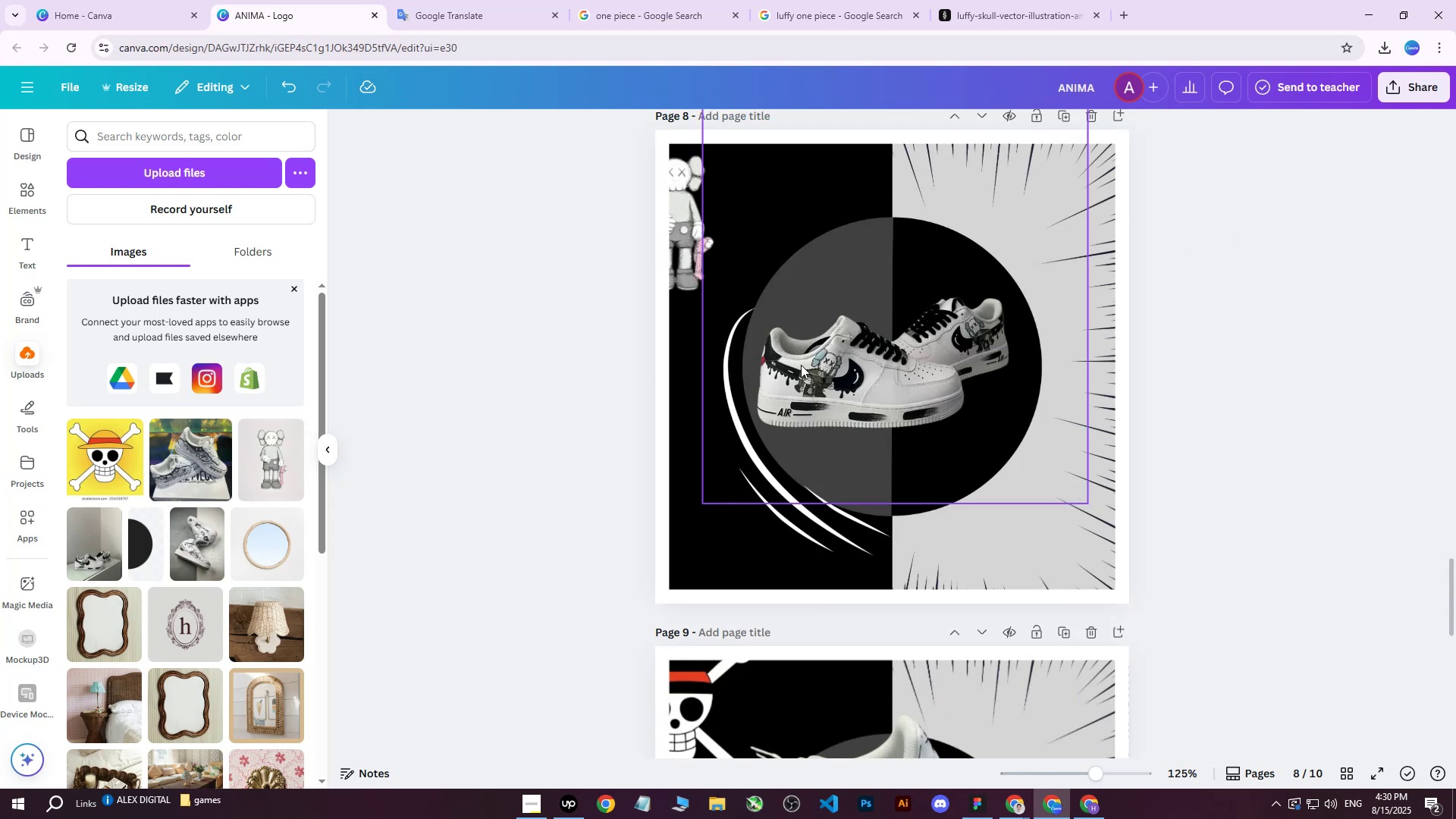 
scroll: coordinate [799, 355], scroll_direction: down, amount: 5.0
 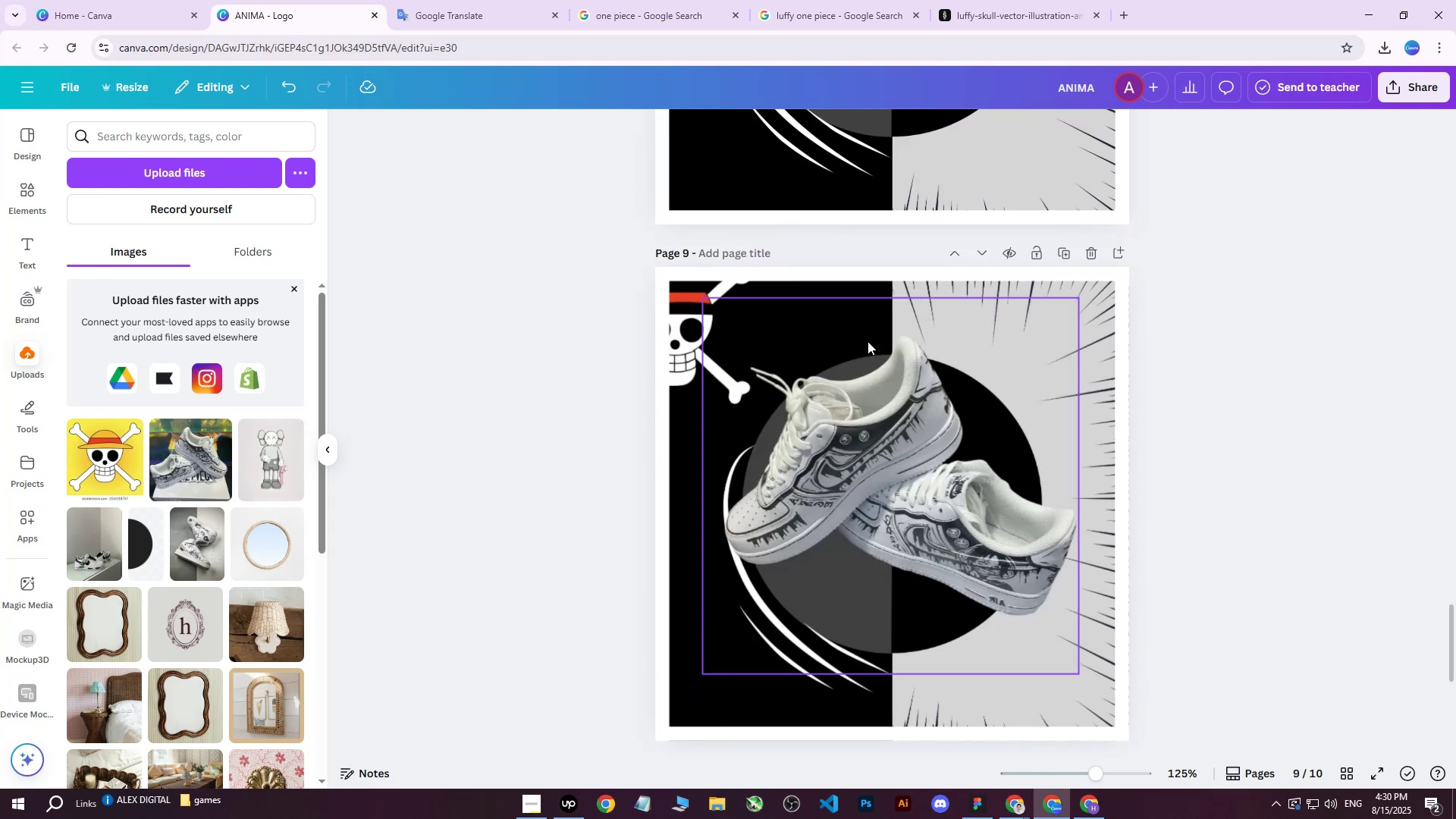 
left_click([691, 344])
 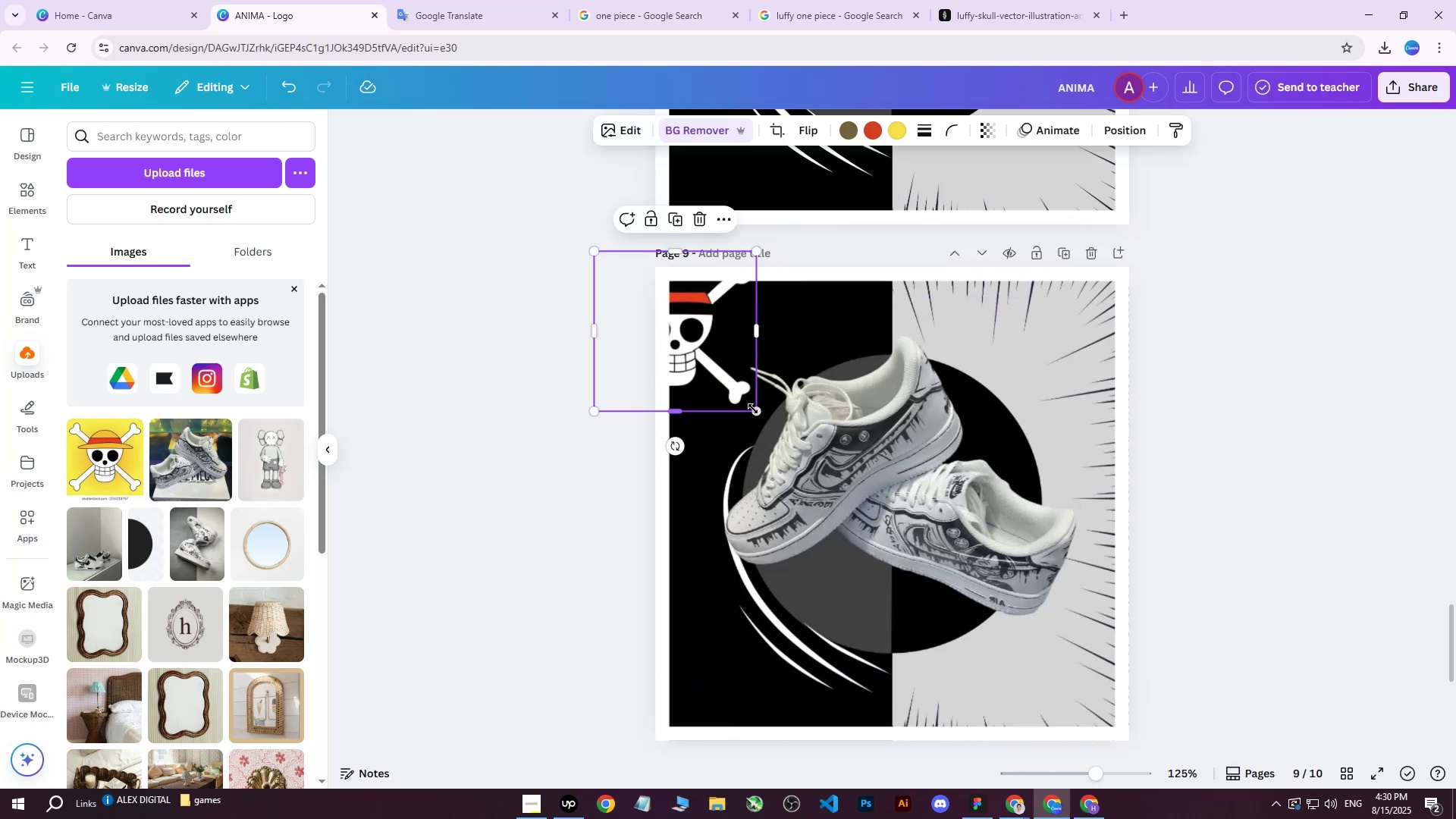 
left_click_drag(start_coordinate=[758, 412], to_coordinate=[894, 529])
 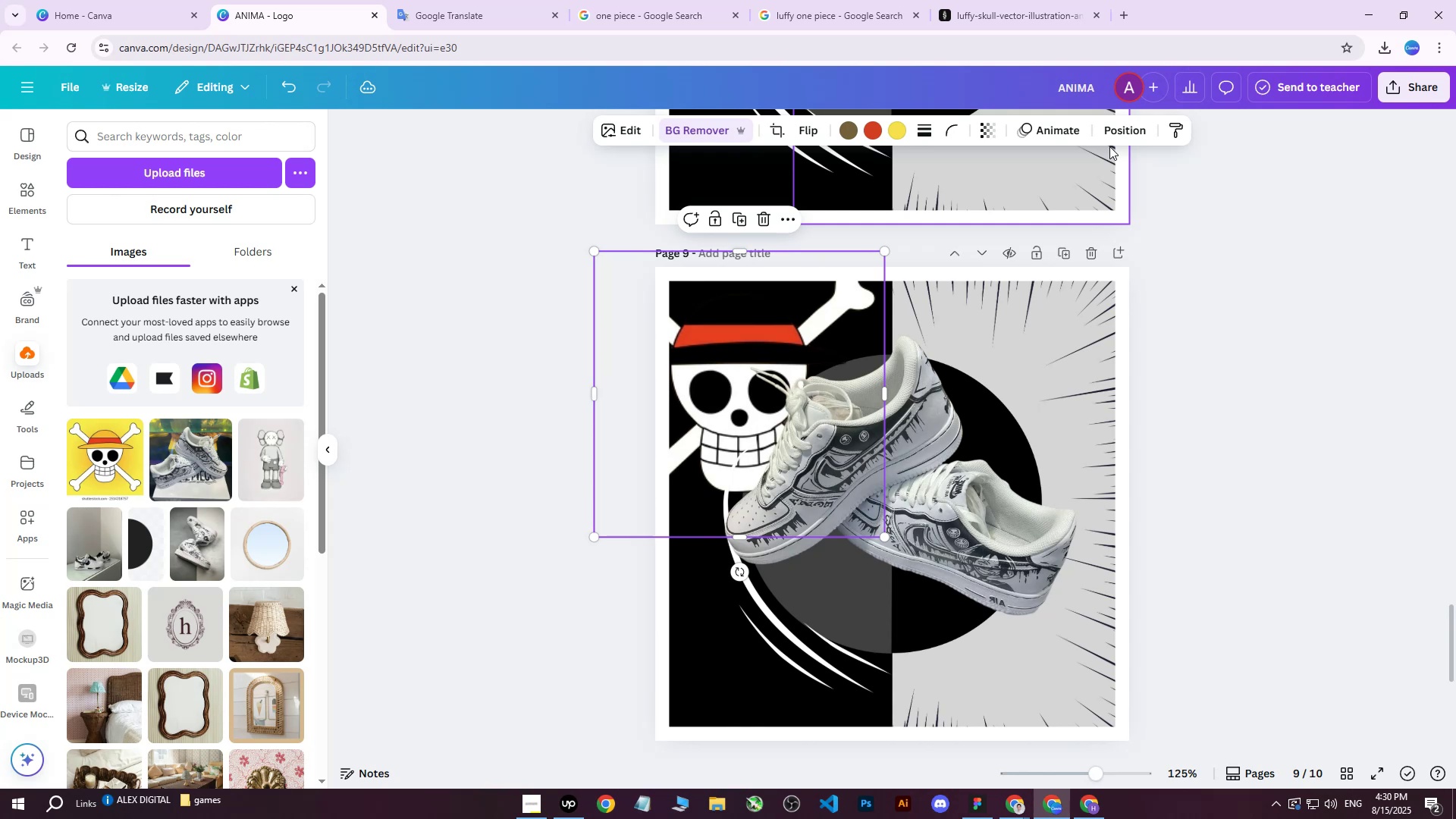 
left_click([1115, 131])
 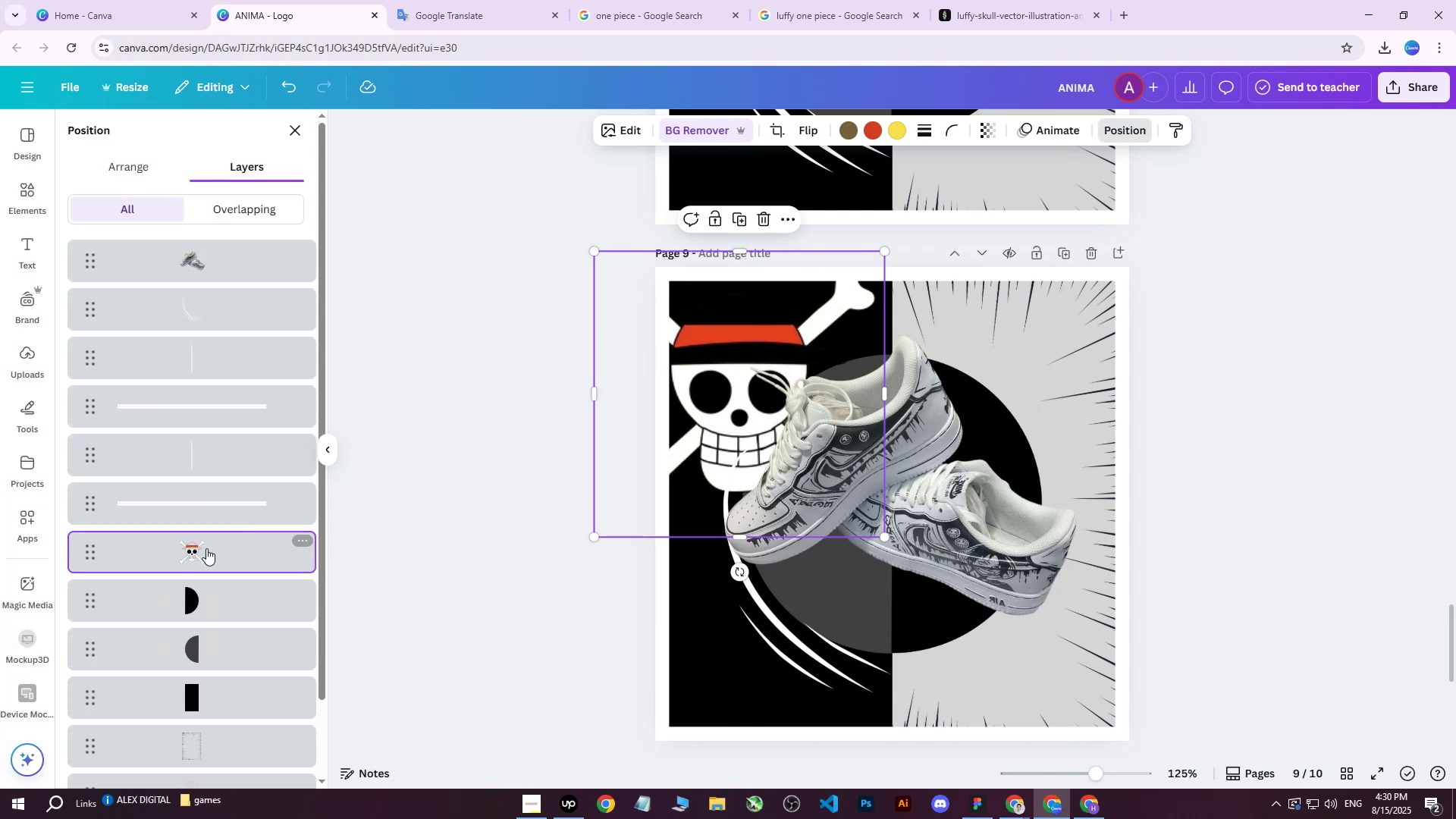 
scroll: coordinate [201, 549], scroll_direction: down, amount: 2.0
 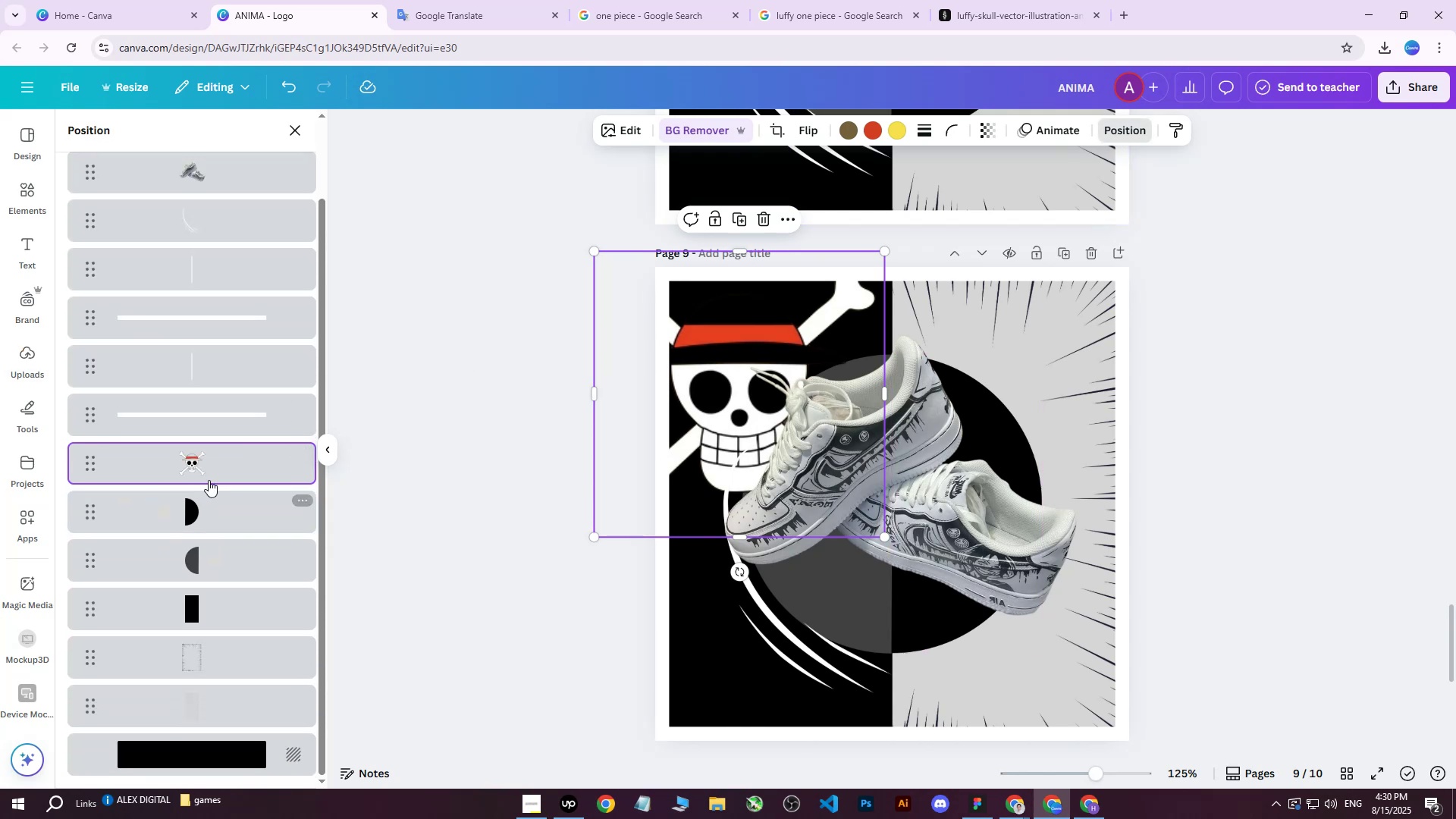 
left_click_drag(start_coordinate=[208, 463], to_coordinate=[204, 588])
 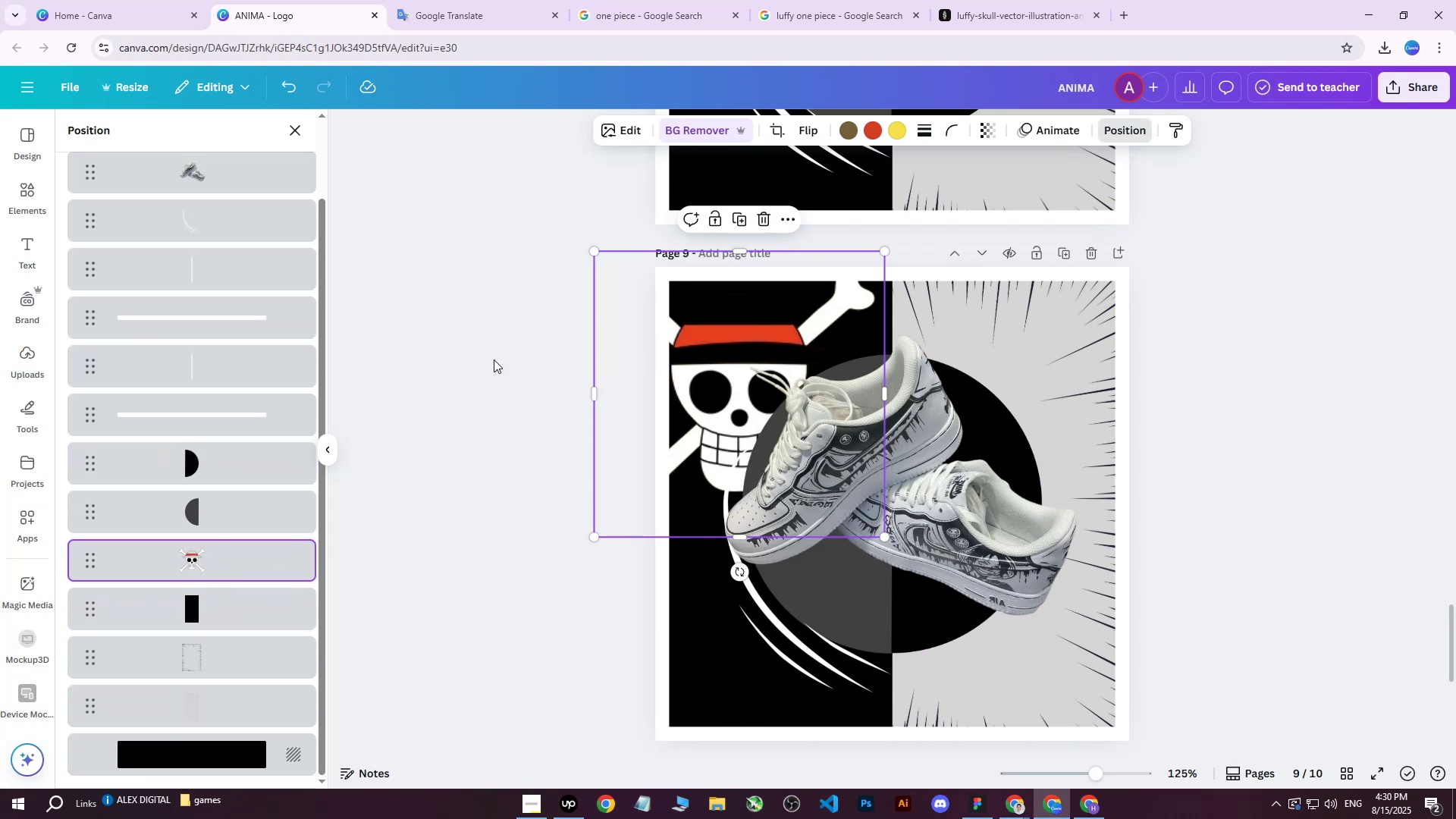 
scroll: coordinate [490, 359], scroll_direction: down, amount: 1.0
 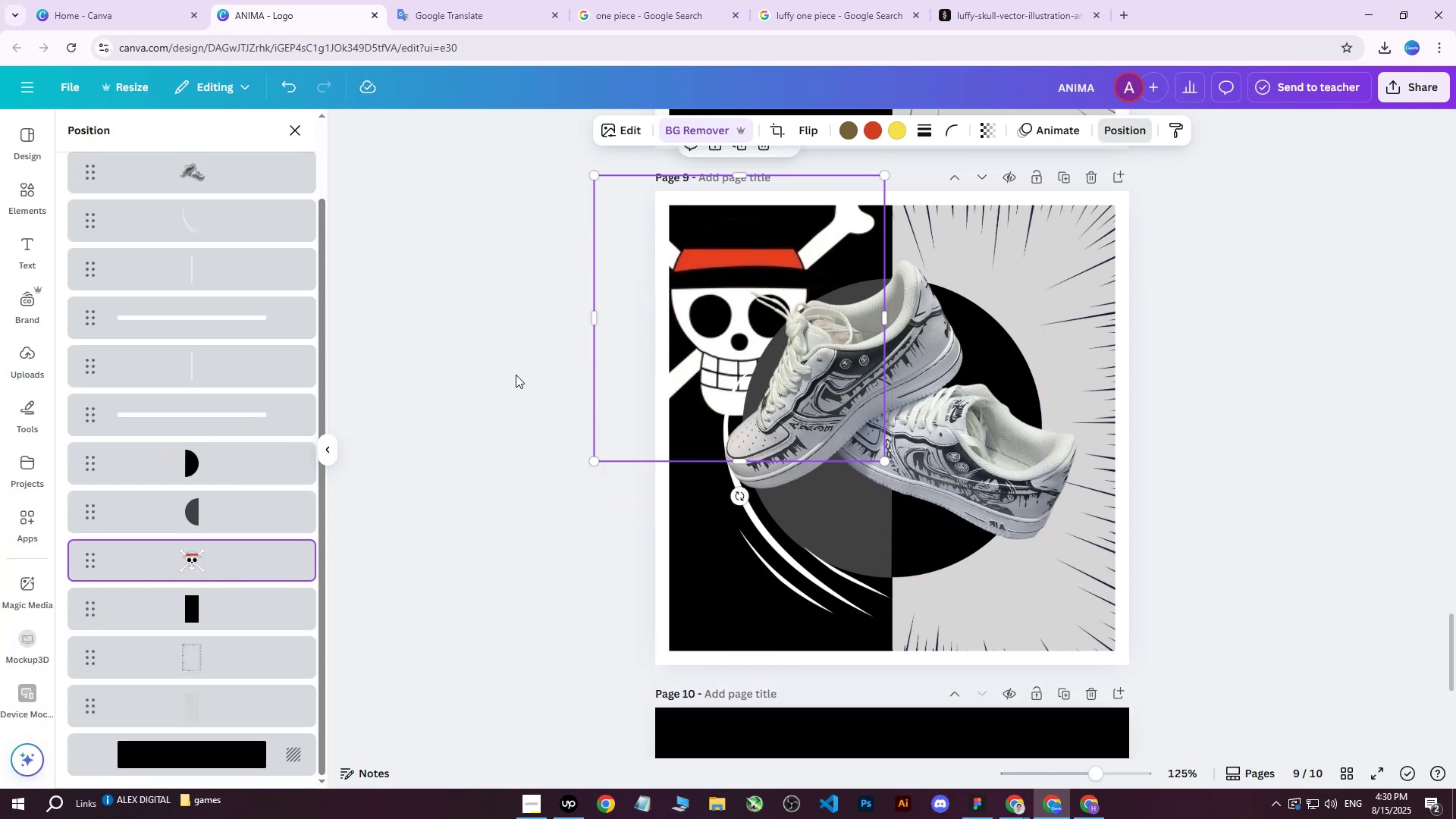 
scroll: coordinate [507, 384], scroll_direction: up, amount: 2.0
 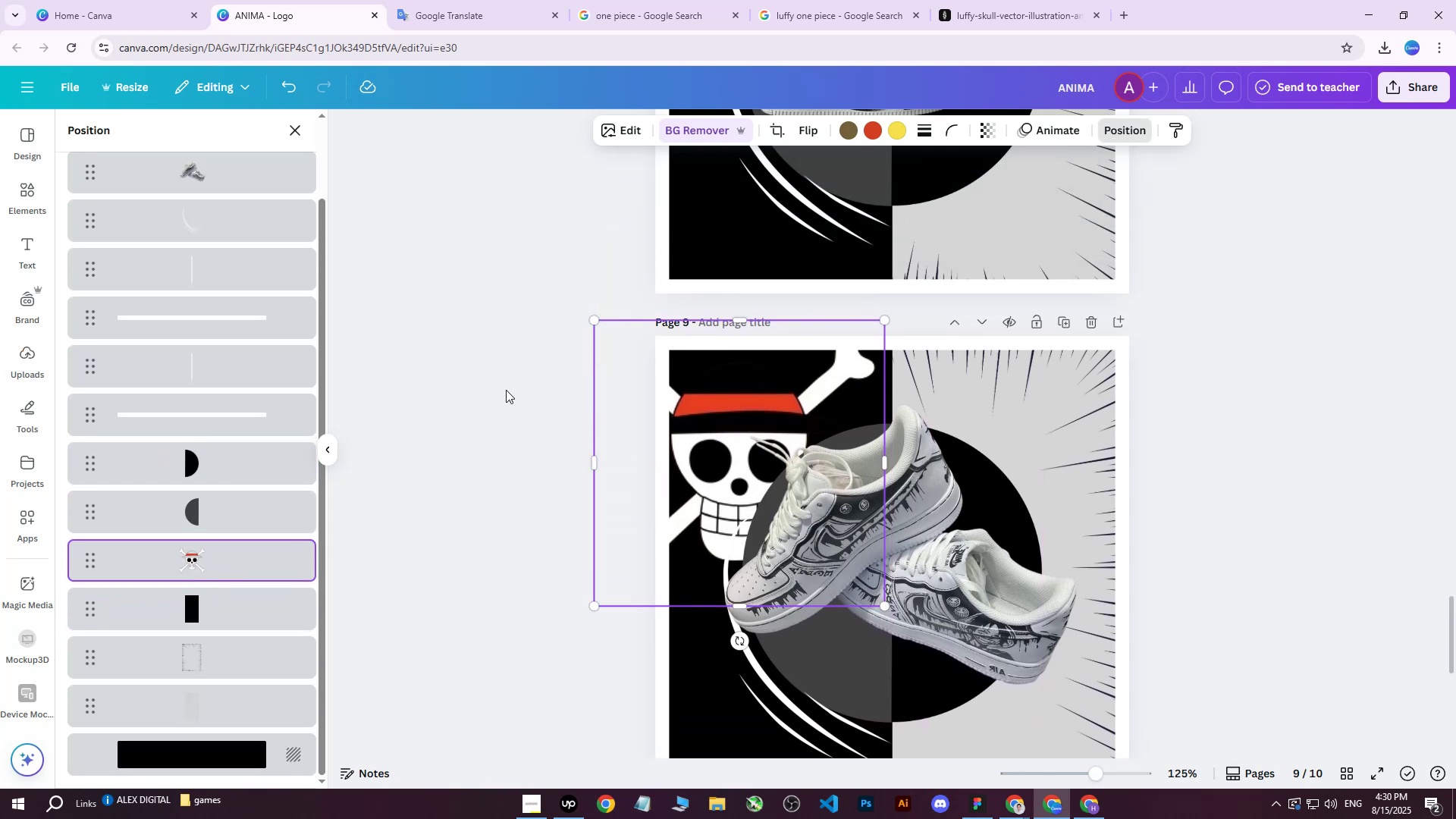 
key(Control+Z)
 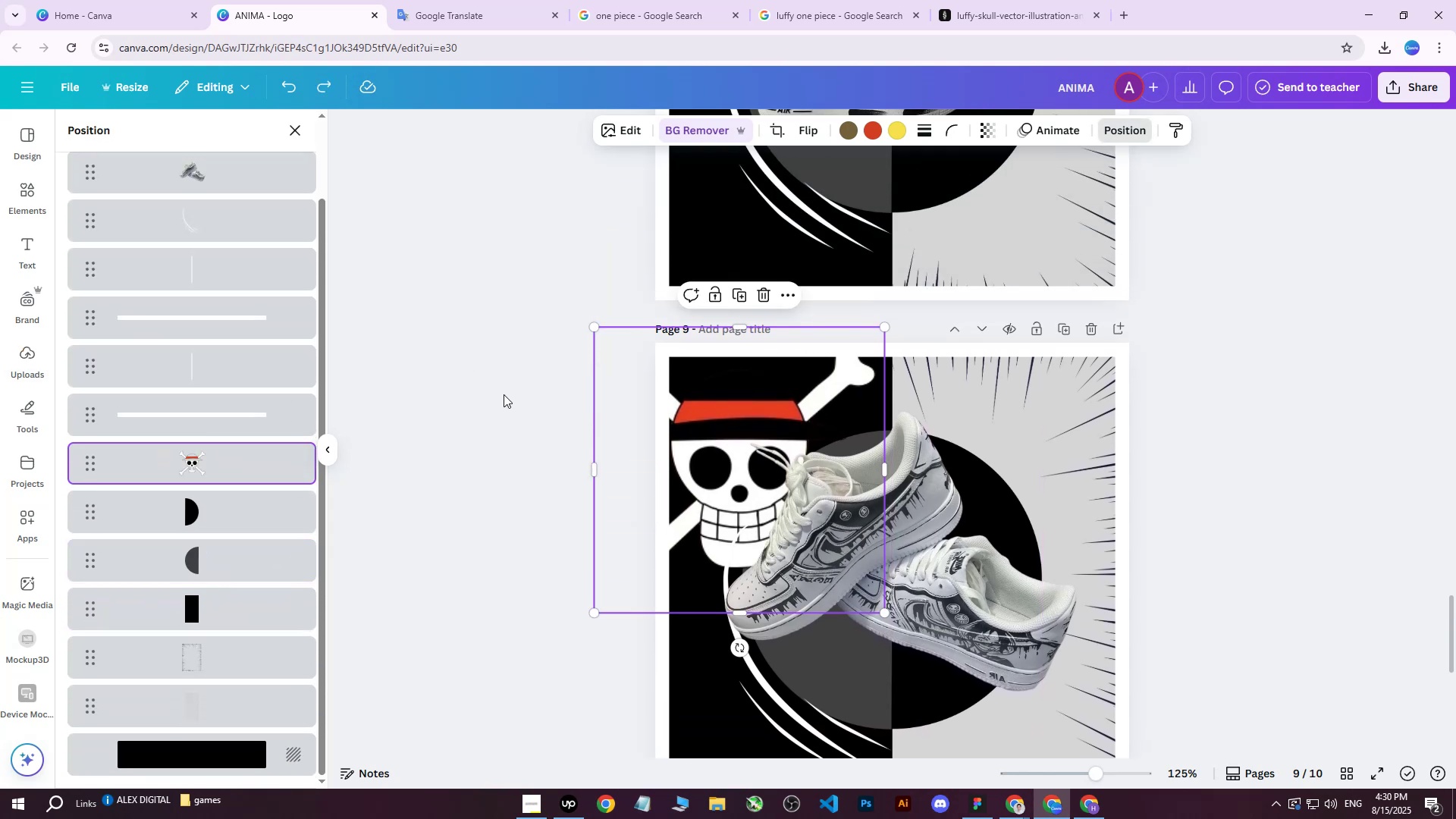 
key(Control+Z)
 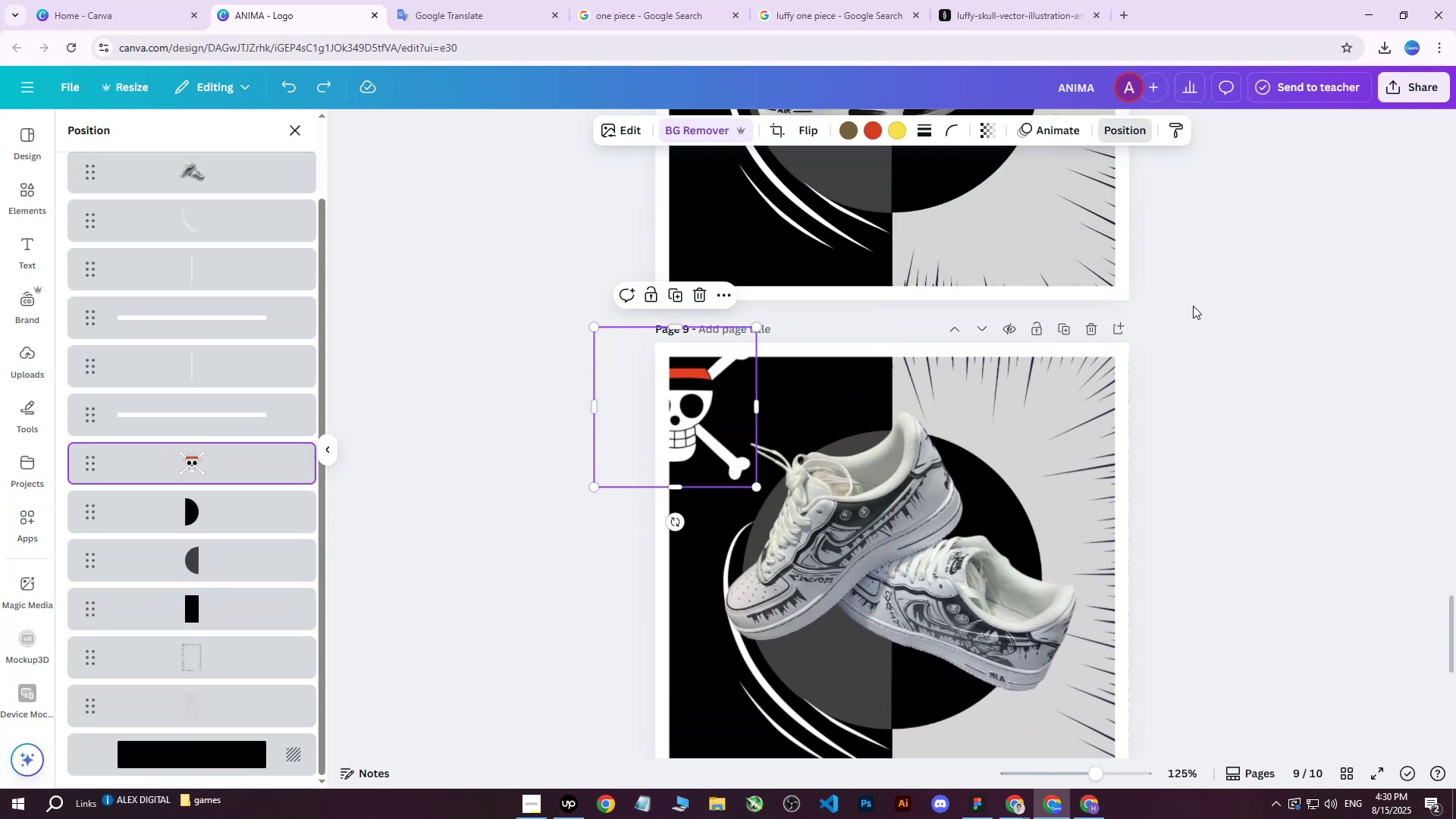 
double_click([1232, 268])
 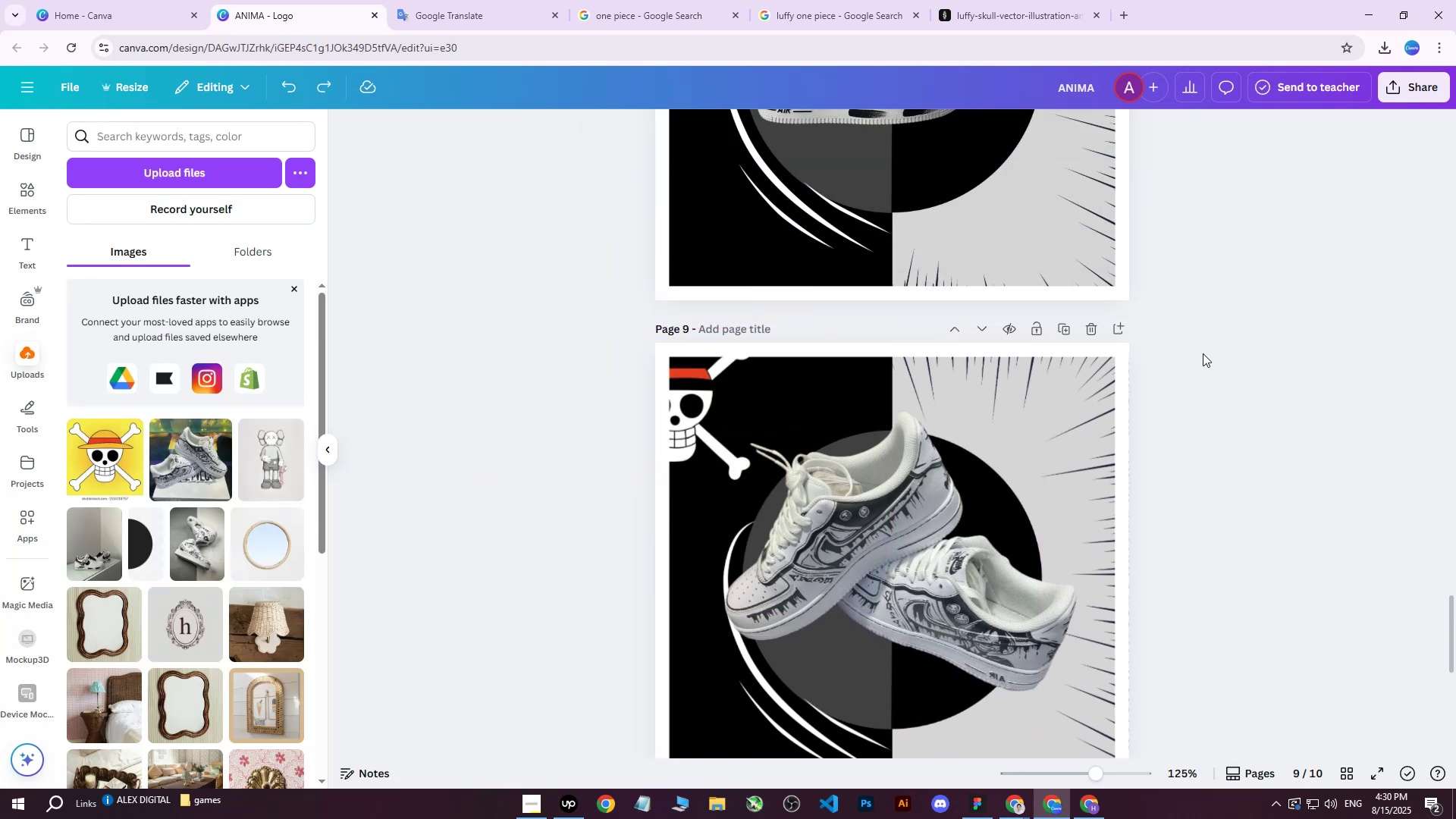 
scroll: coordinate [1171, 373], scroll_direction: down, amount: 2.0
 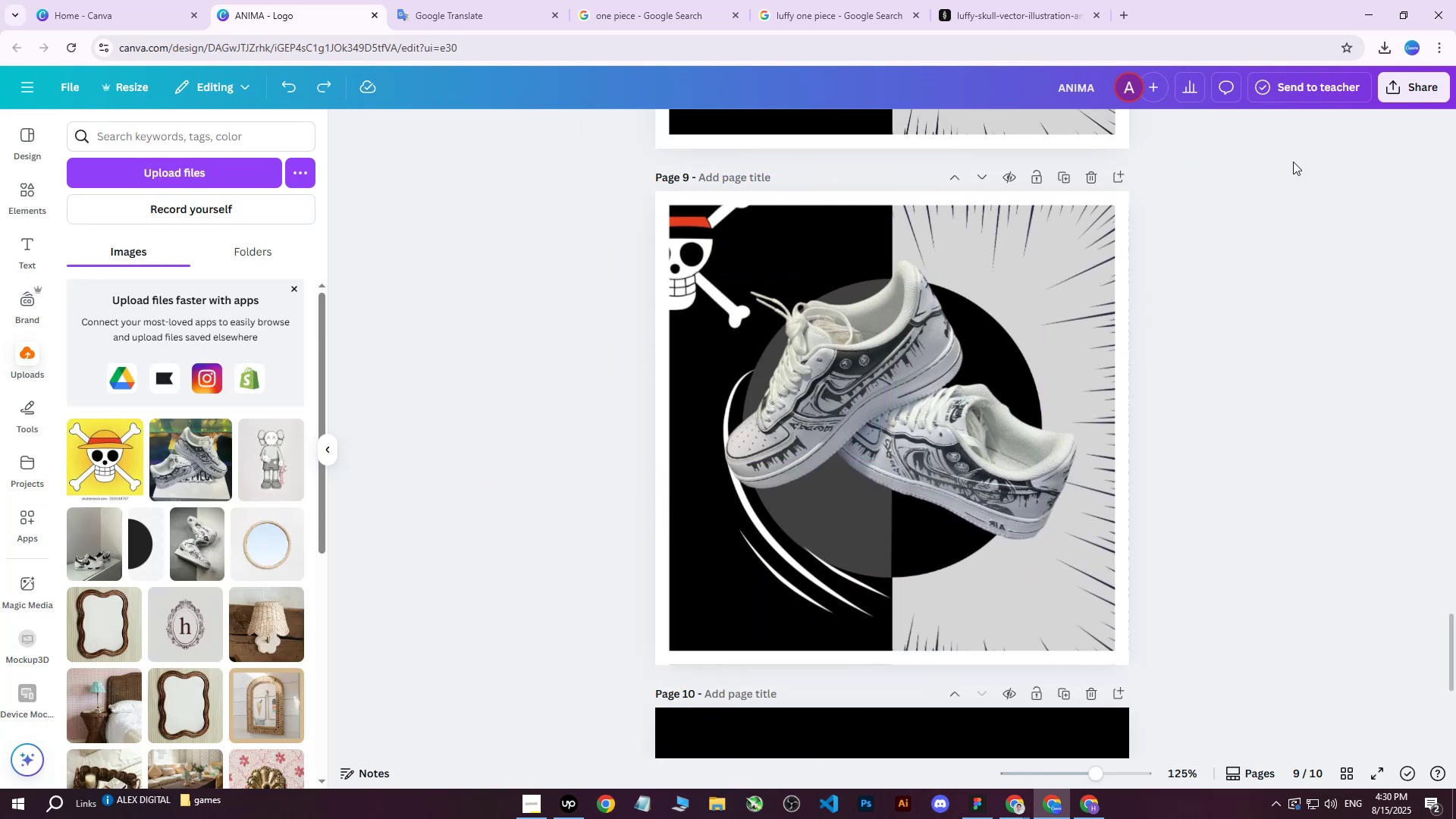 
left_click([1409, 96])
 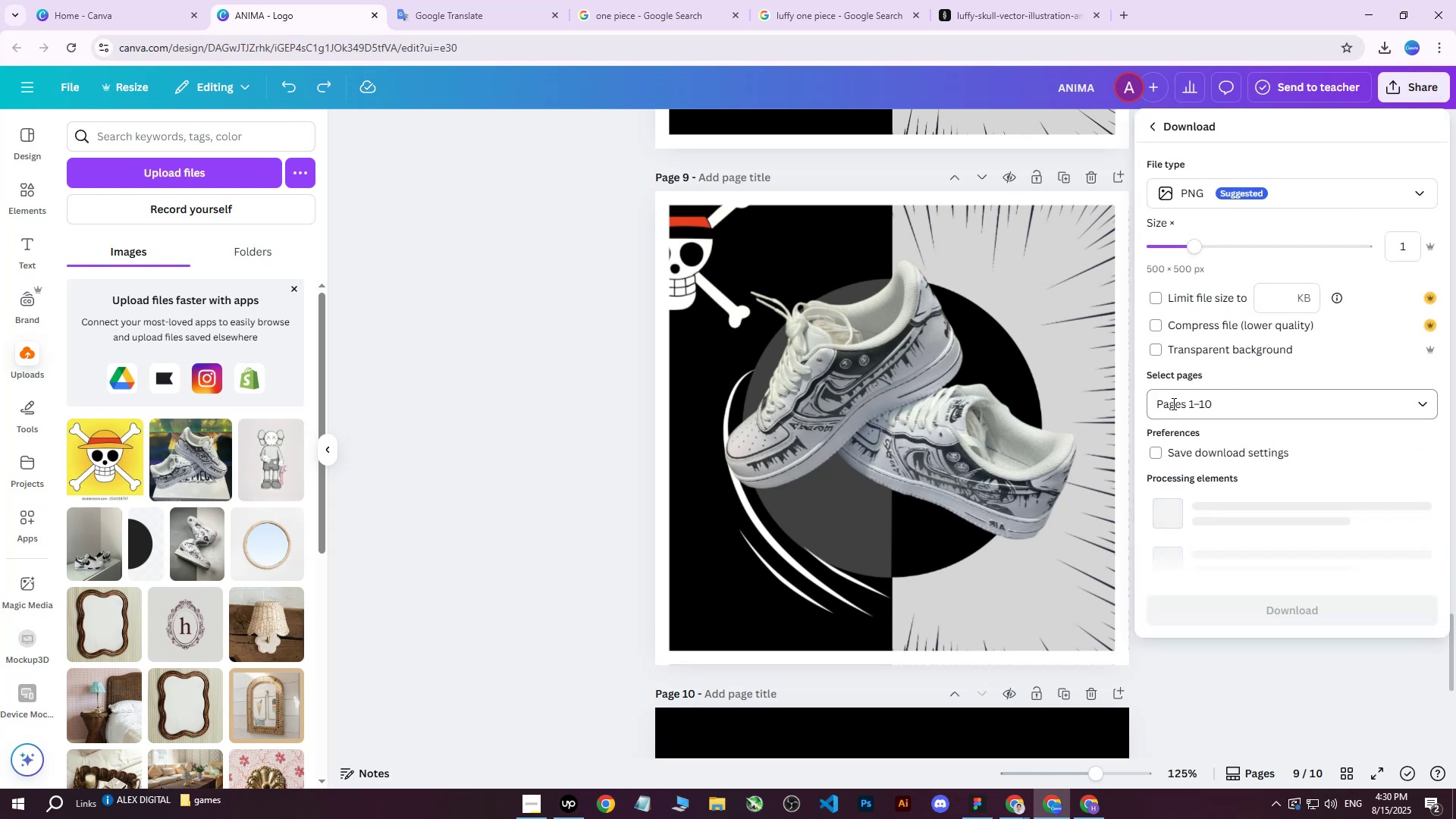 
double_click([1174, 405])
 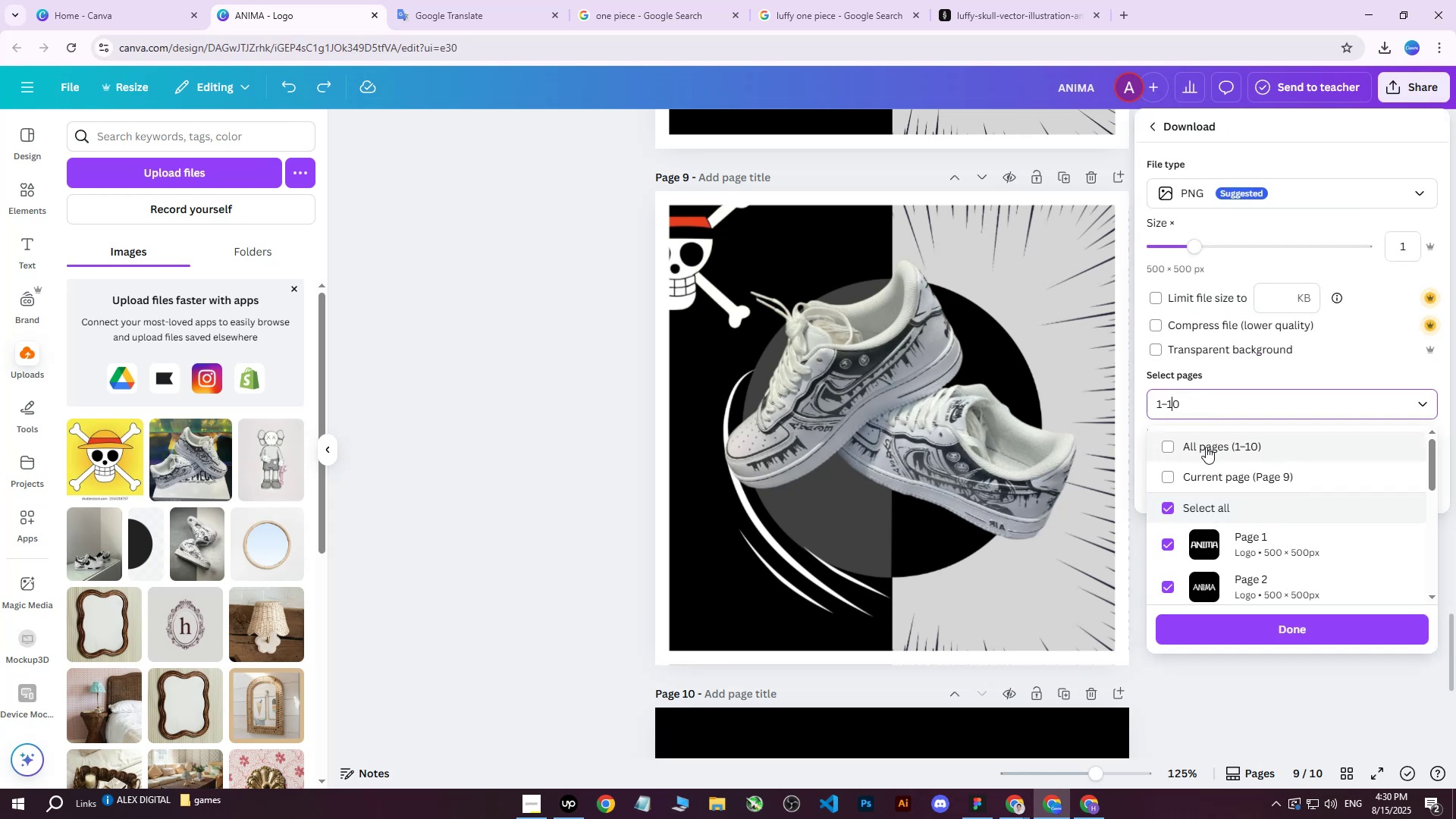 
triple_click([1206, 447])
 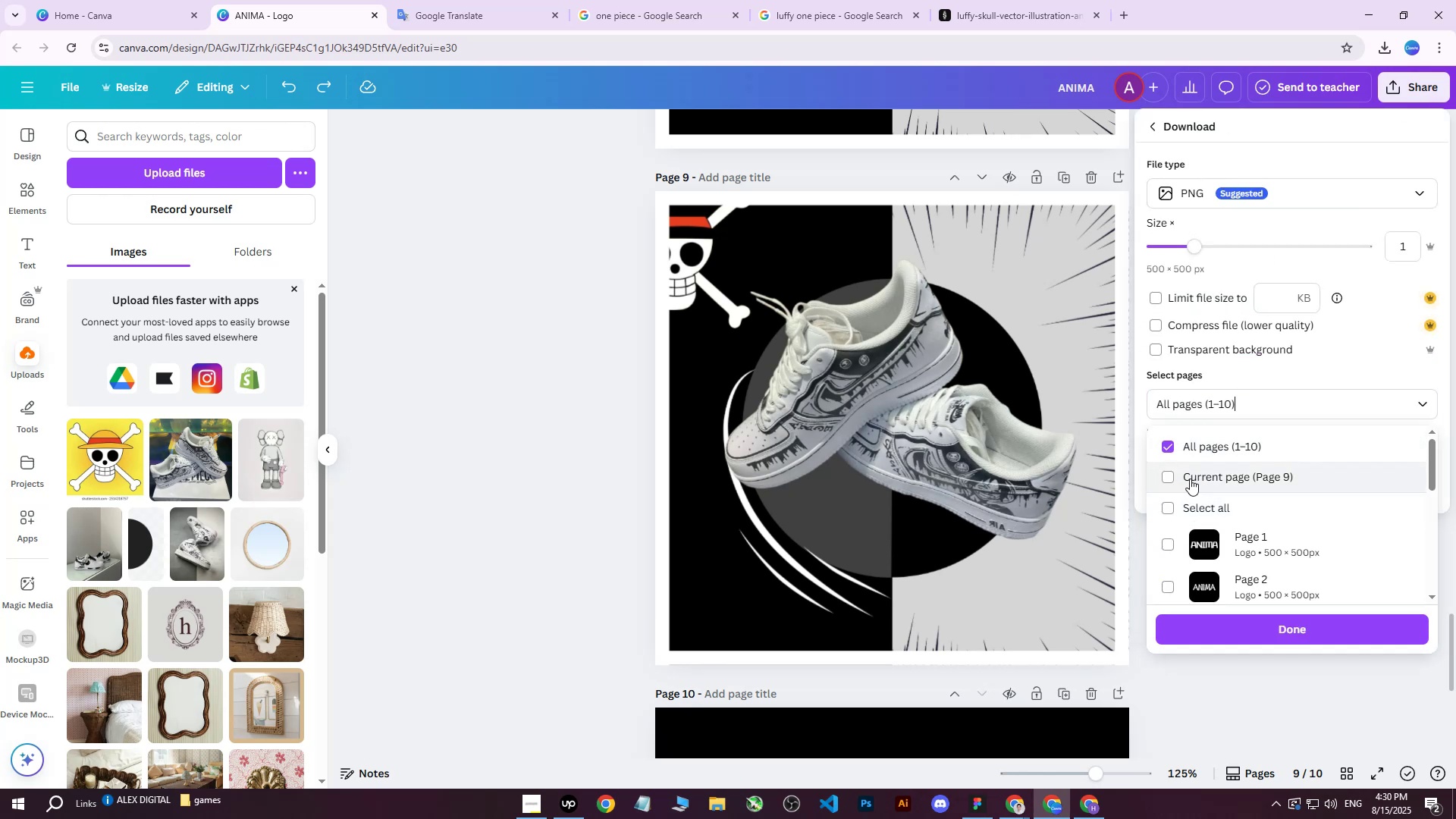 
left_click([1195, 480])
 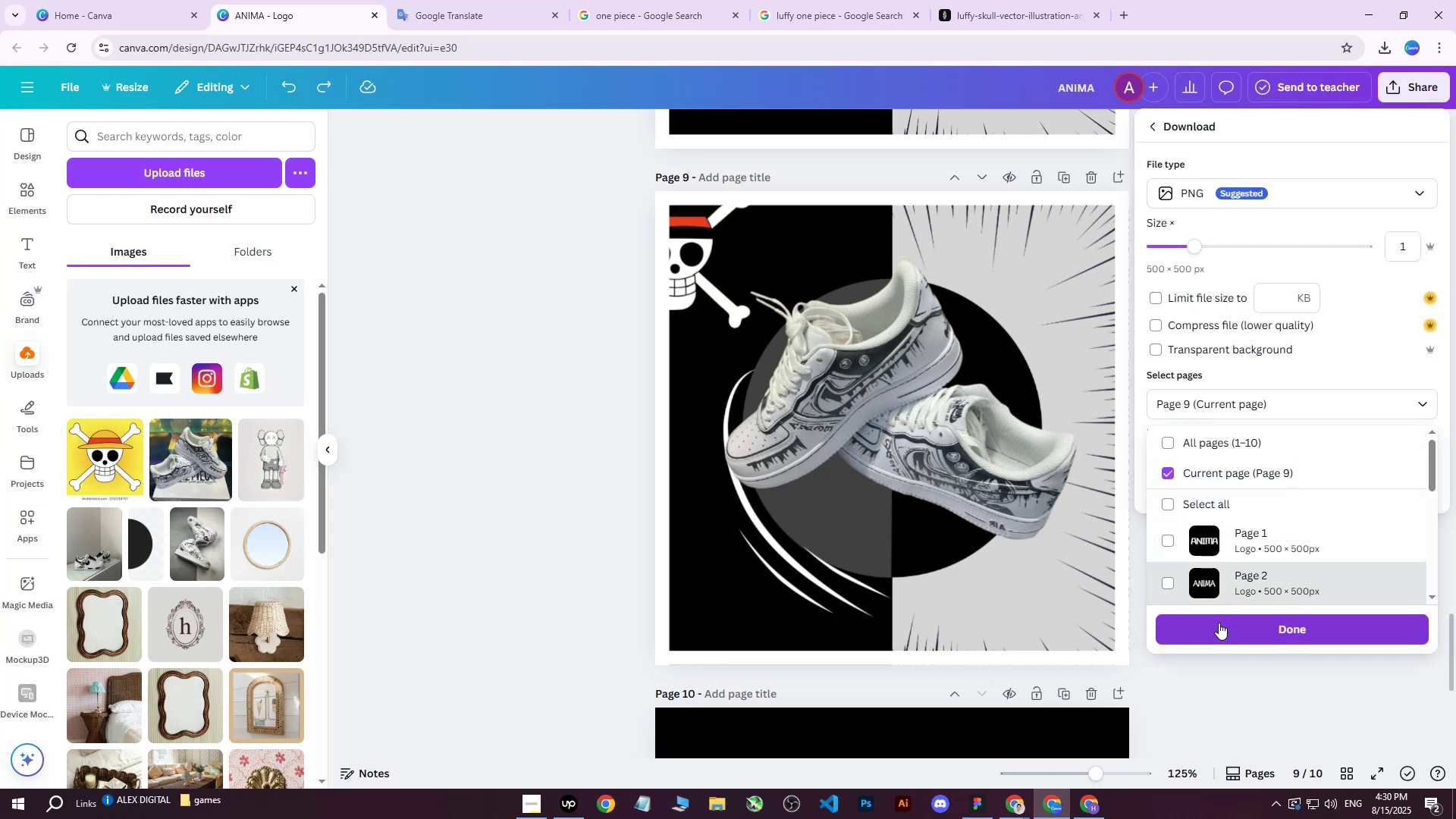 
left_click([1216, 628])
 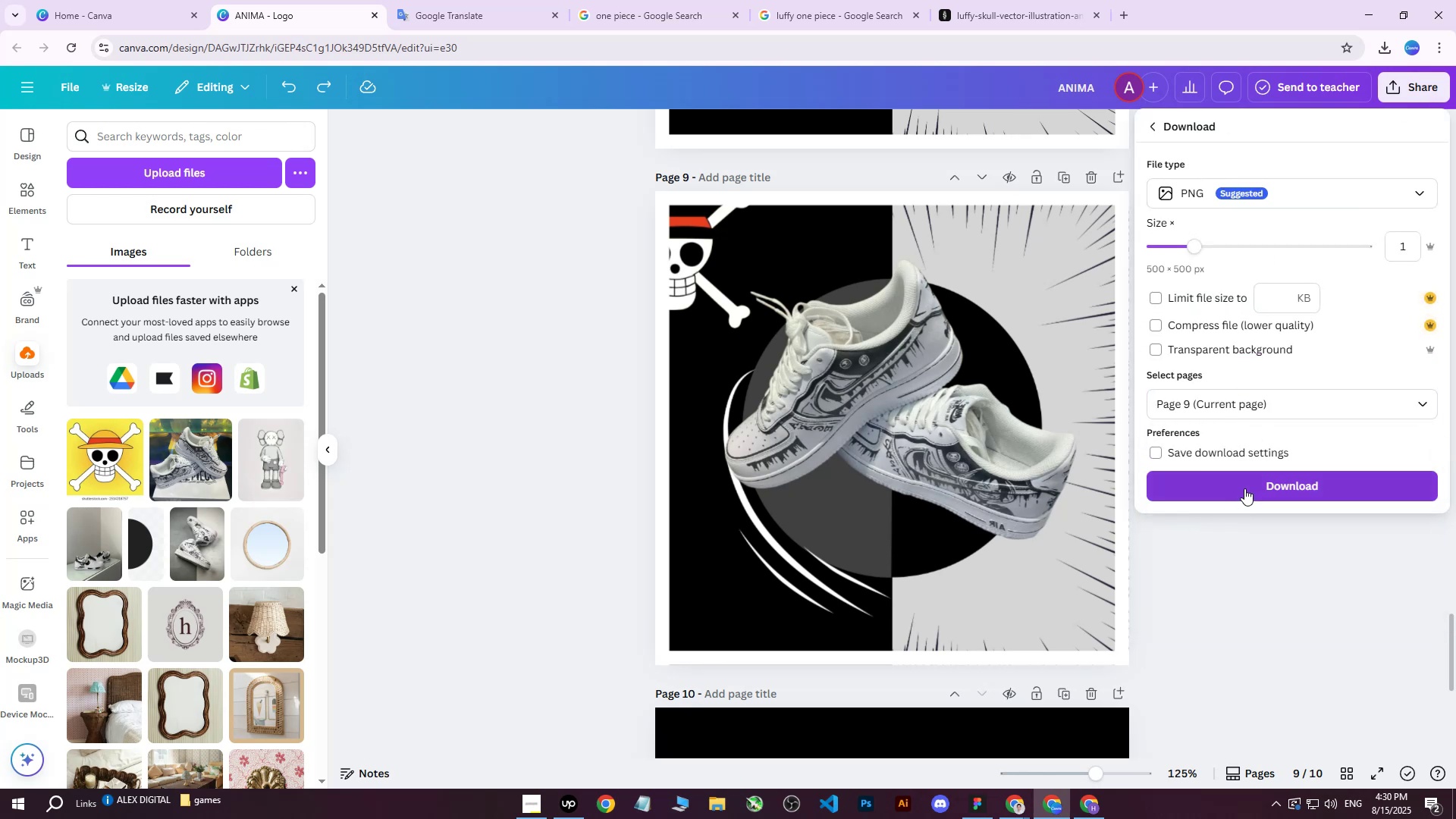 
left_click([1244, 488])
 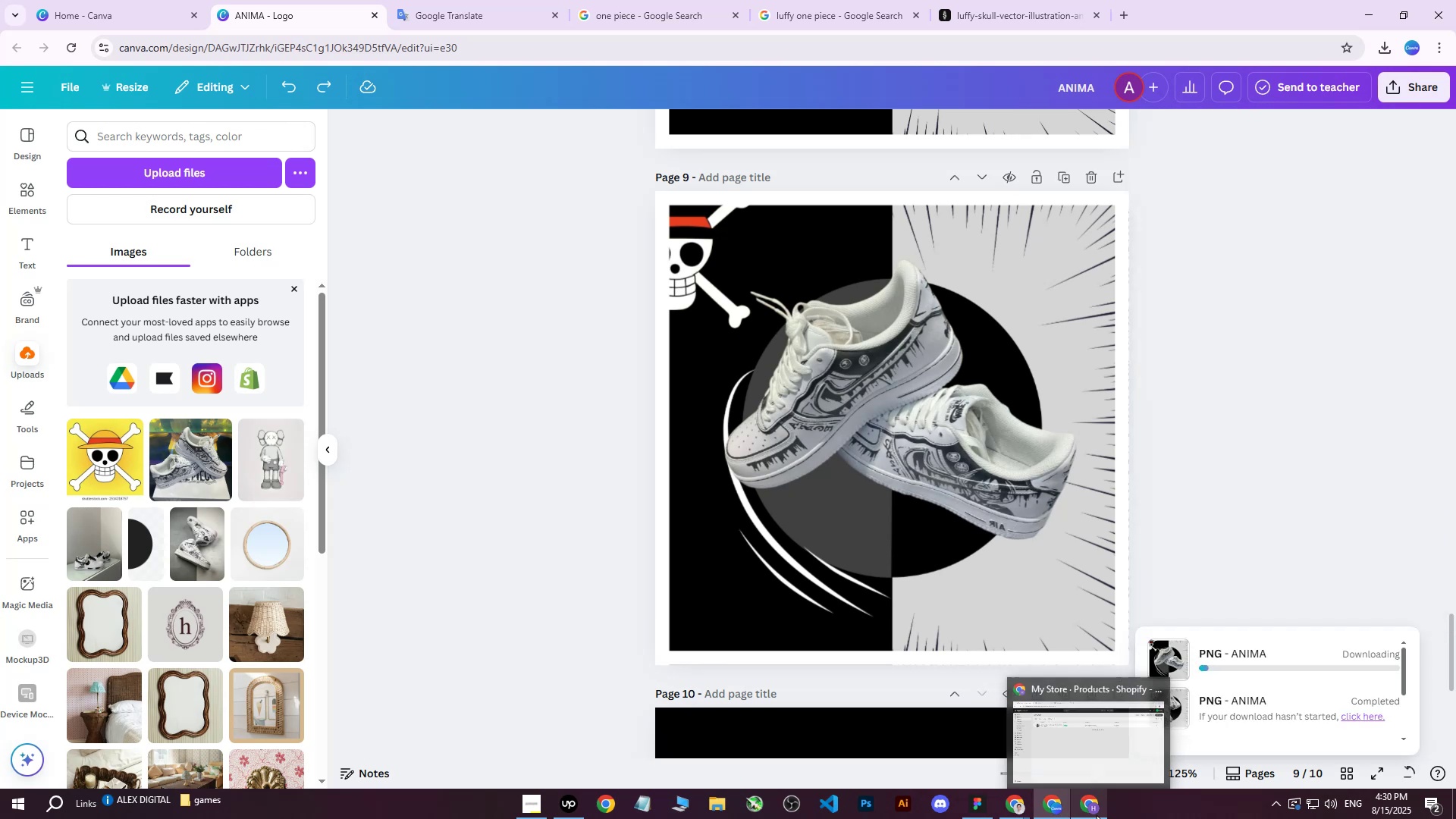 
left_click_drag(start_coordinate=[1097, 815], to_coordinate=[1128, 812])
 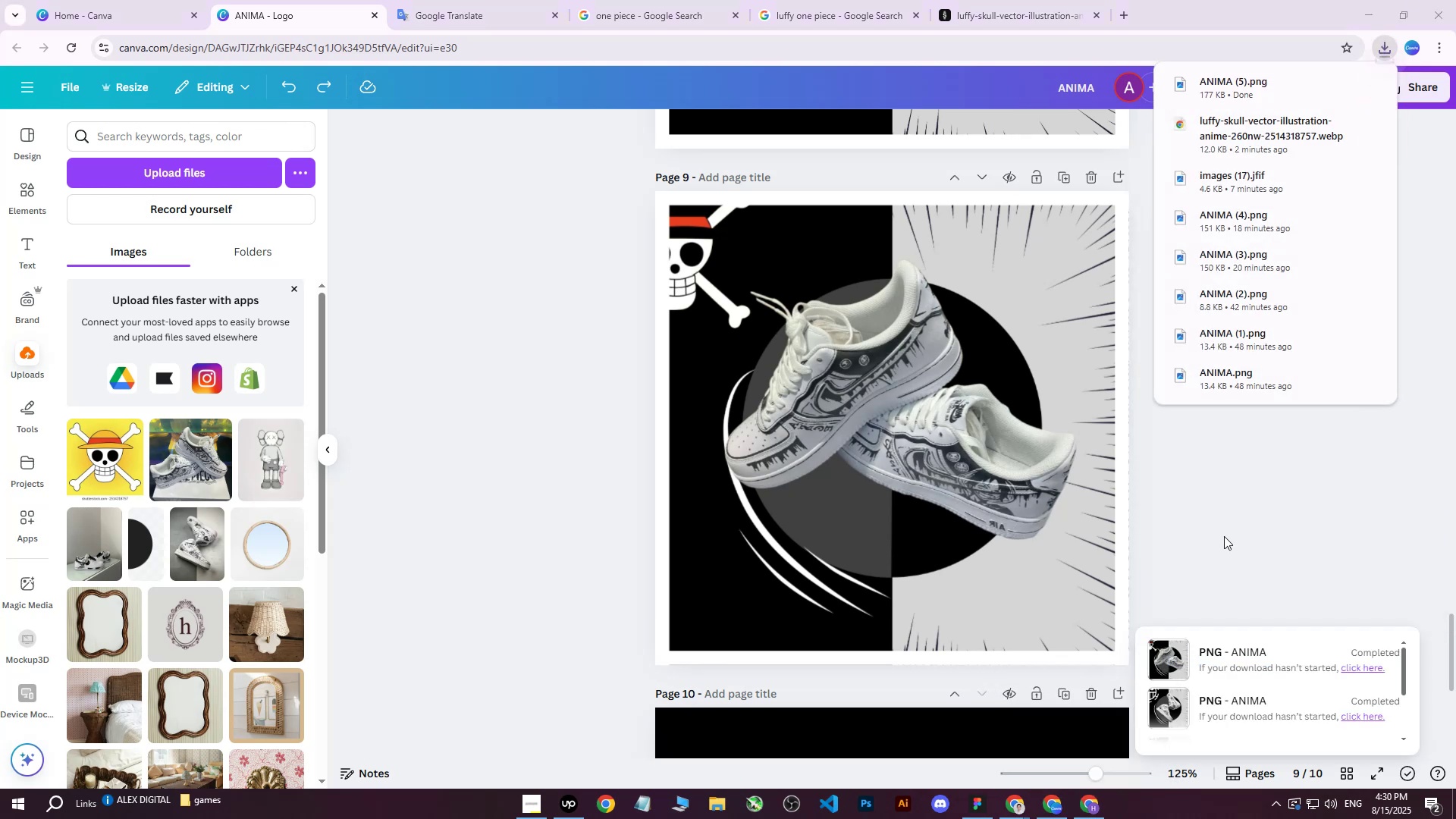 
left_click([1222, 534])
 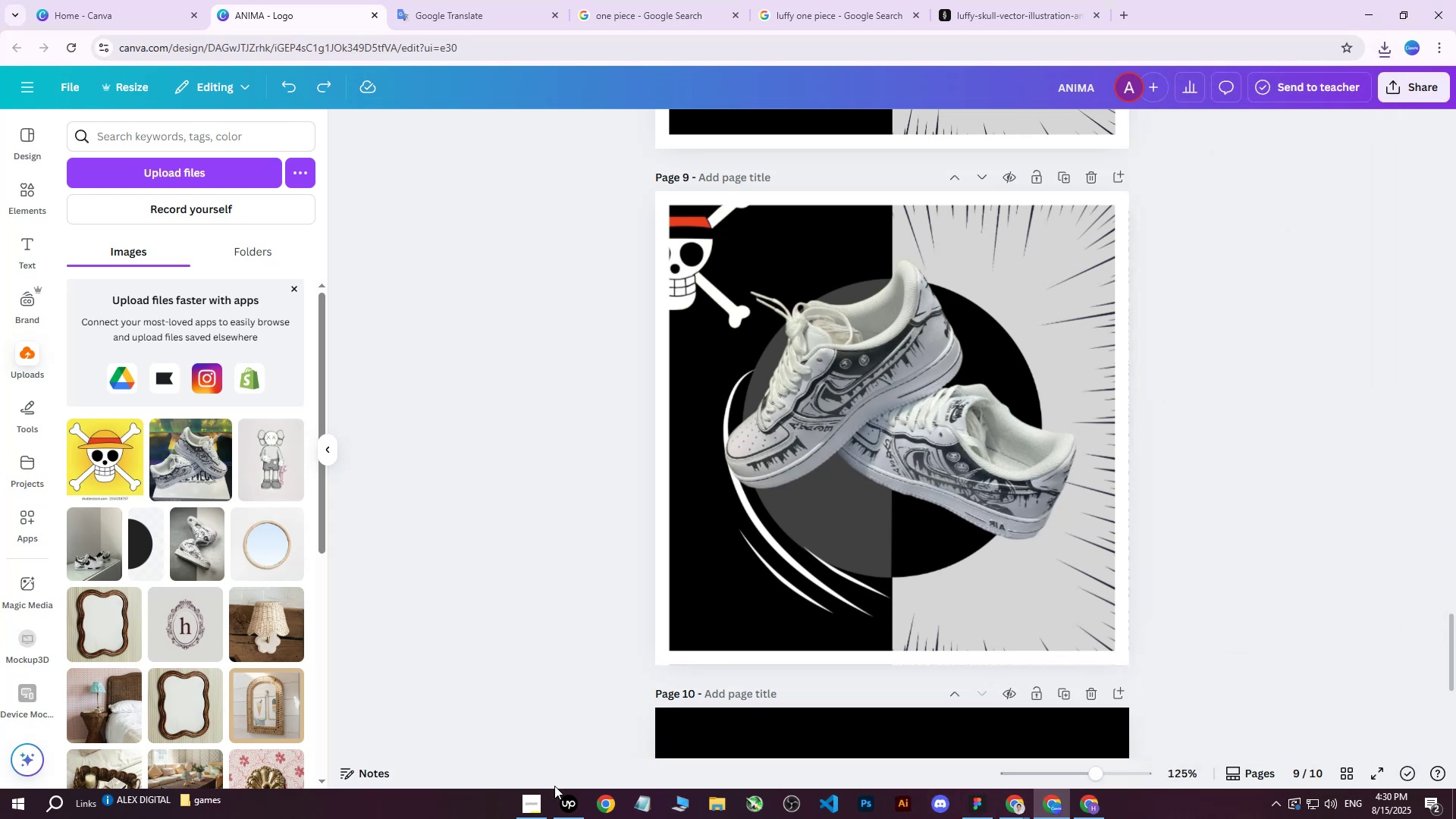 
left_click([558, 811])
 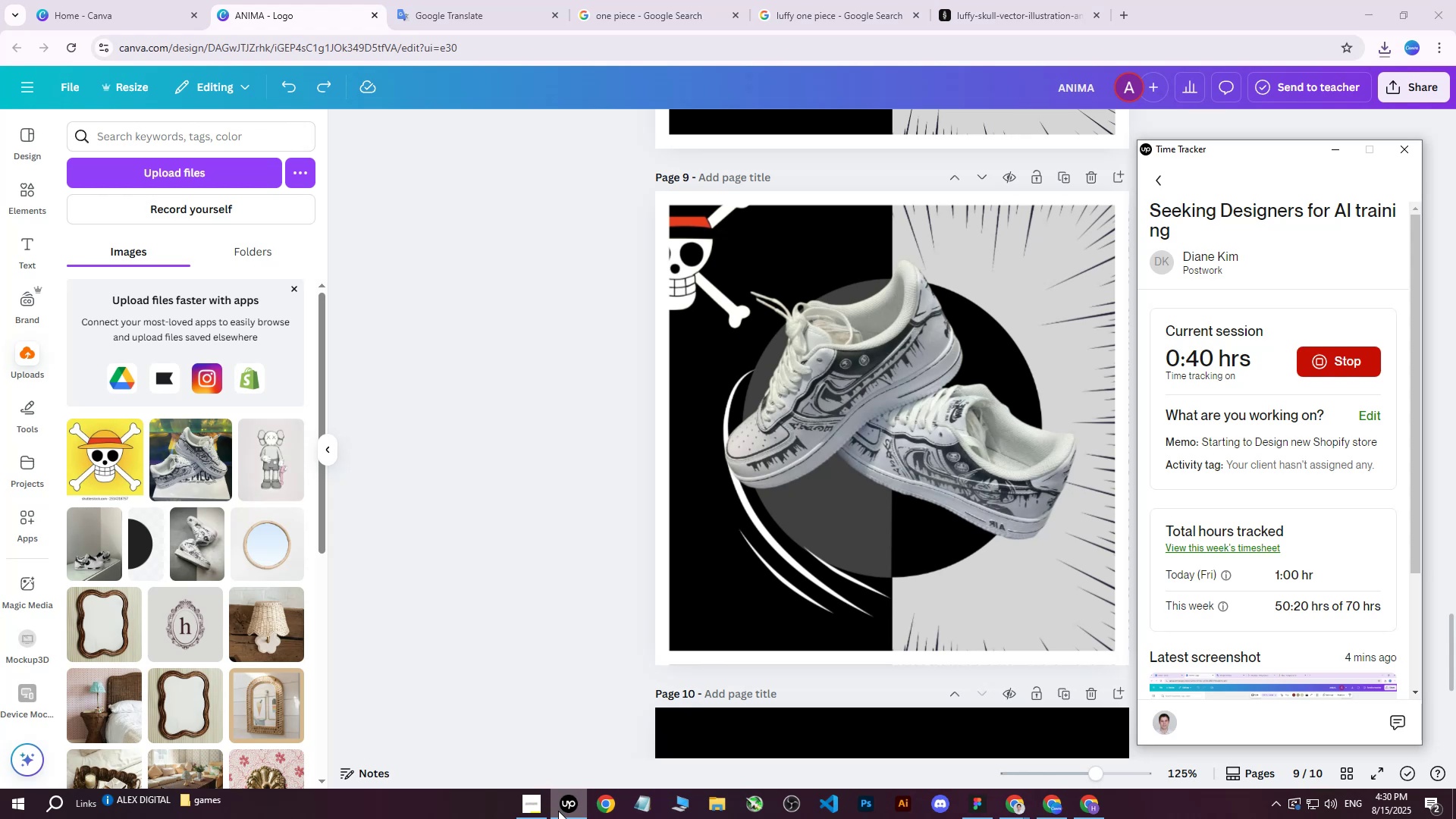 
left_click([558, 811])
 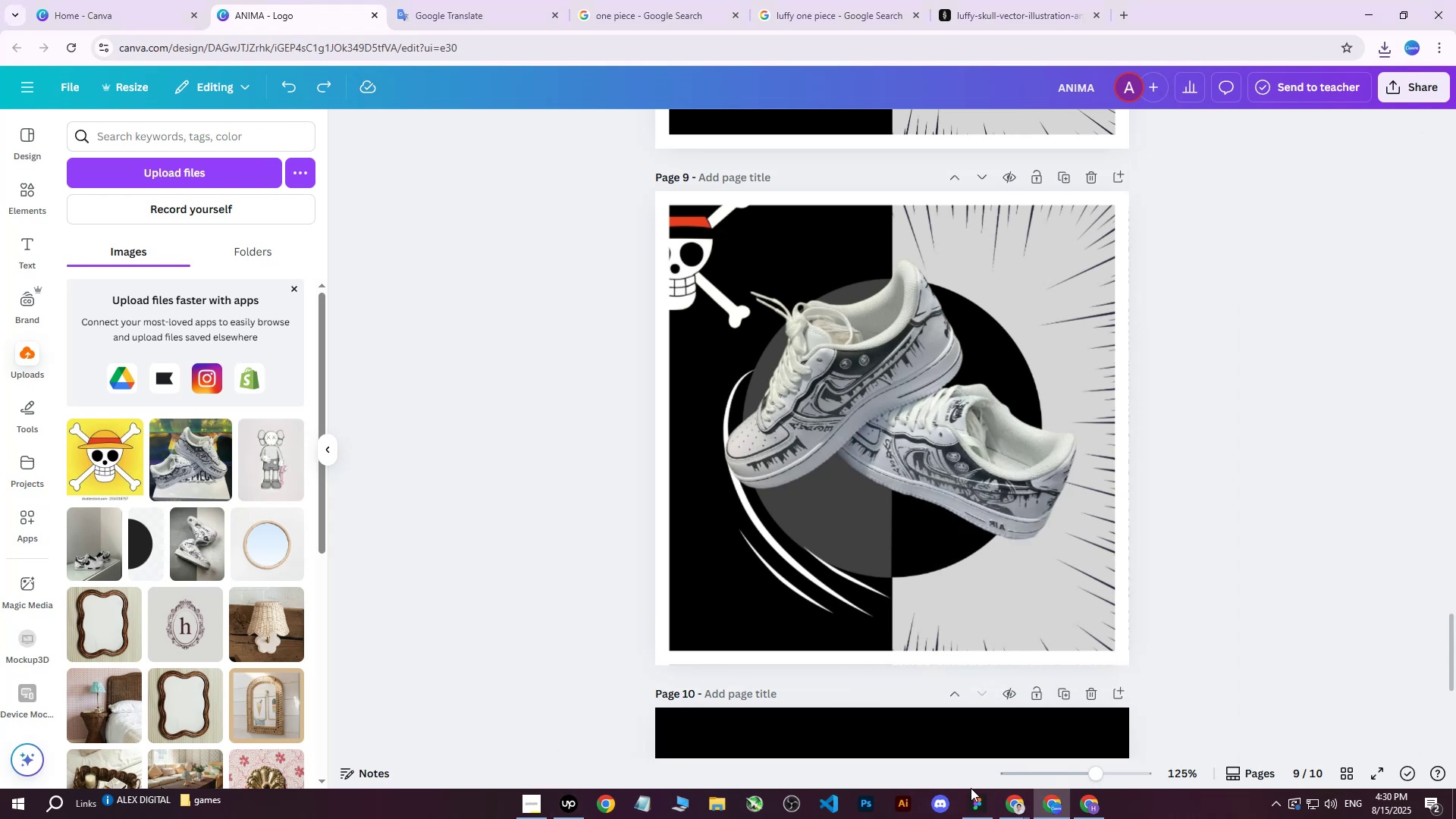 
left_click([1030, 809])
 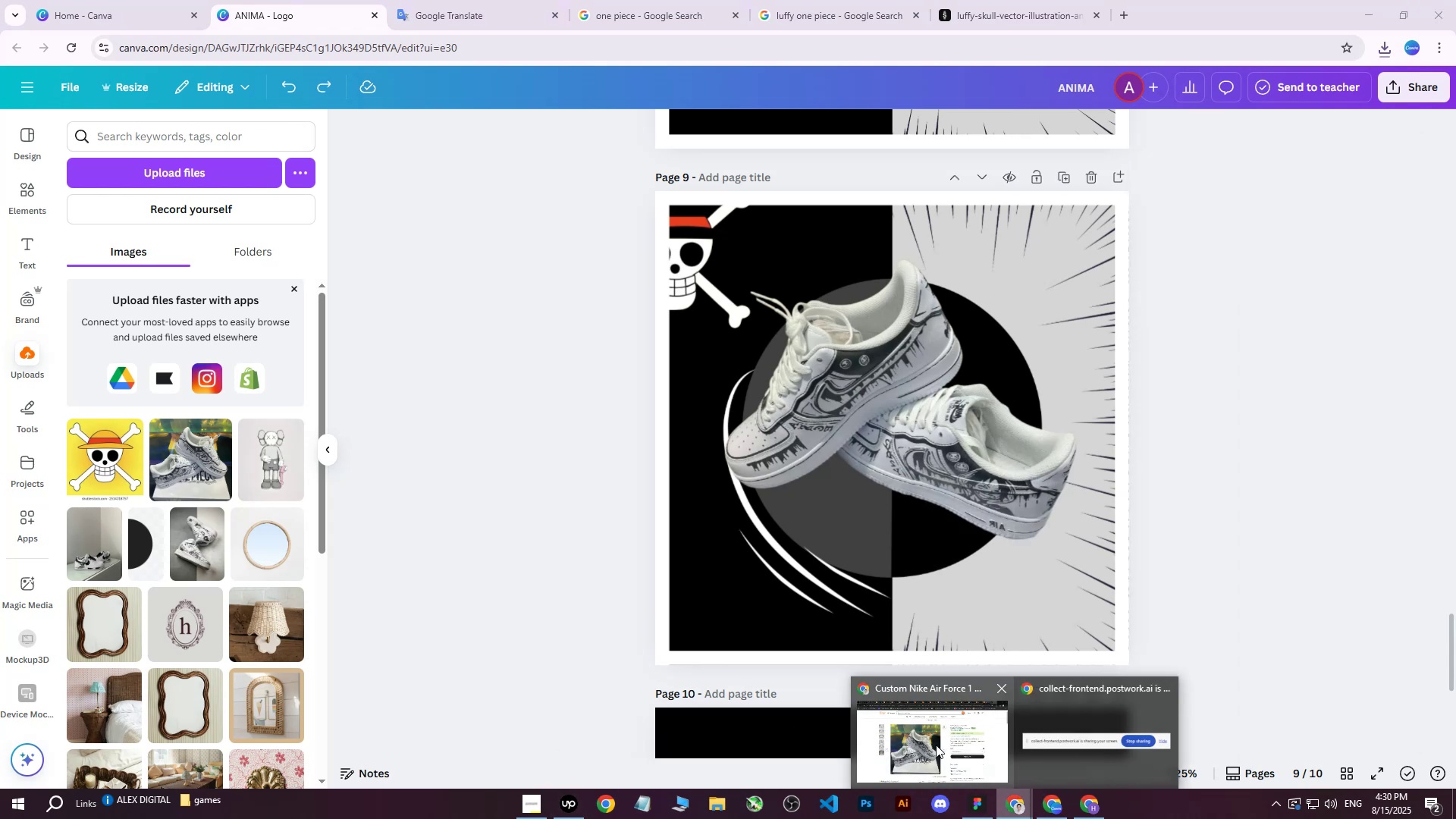 
left_click([926, 741])
 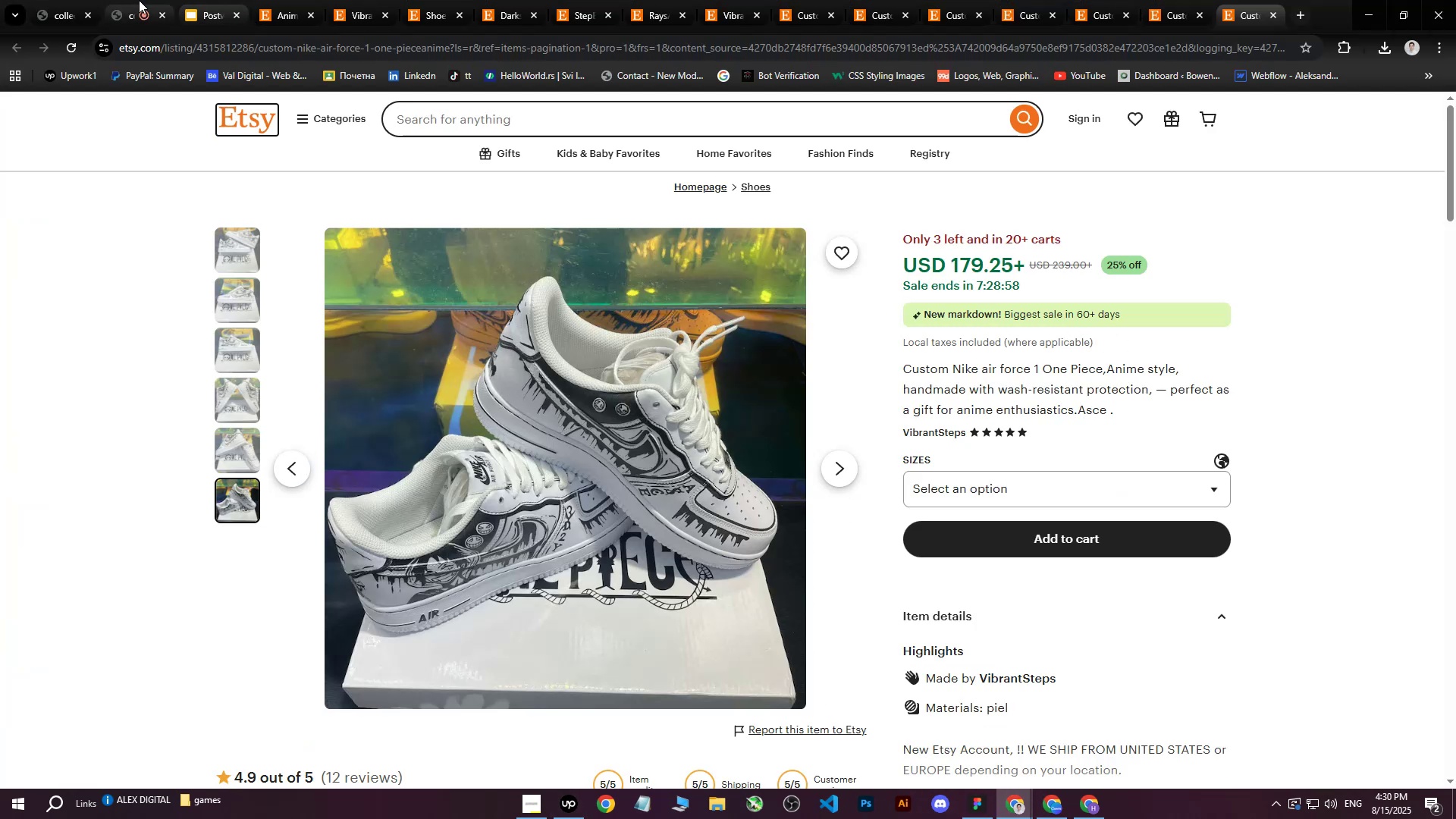 
left_click([137, 0])
 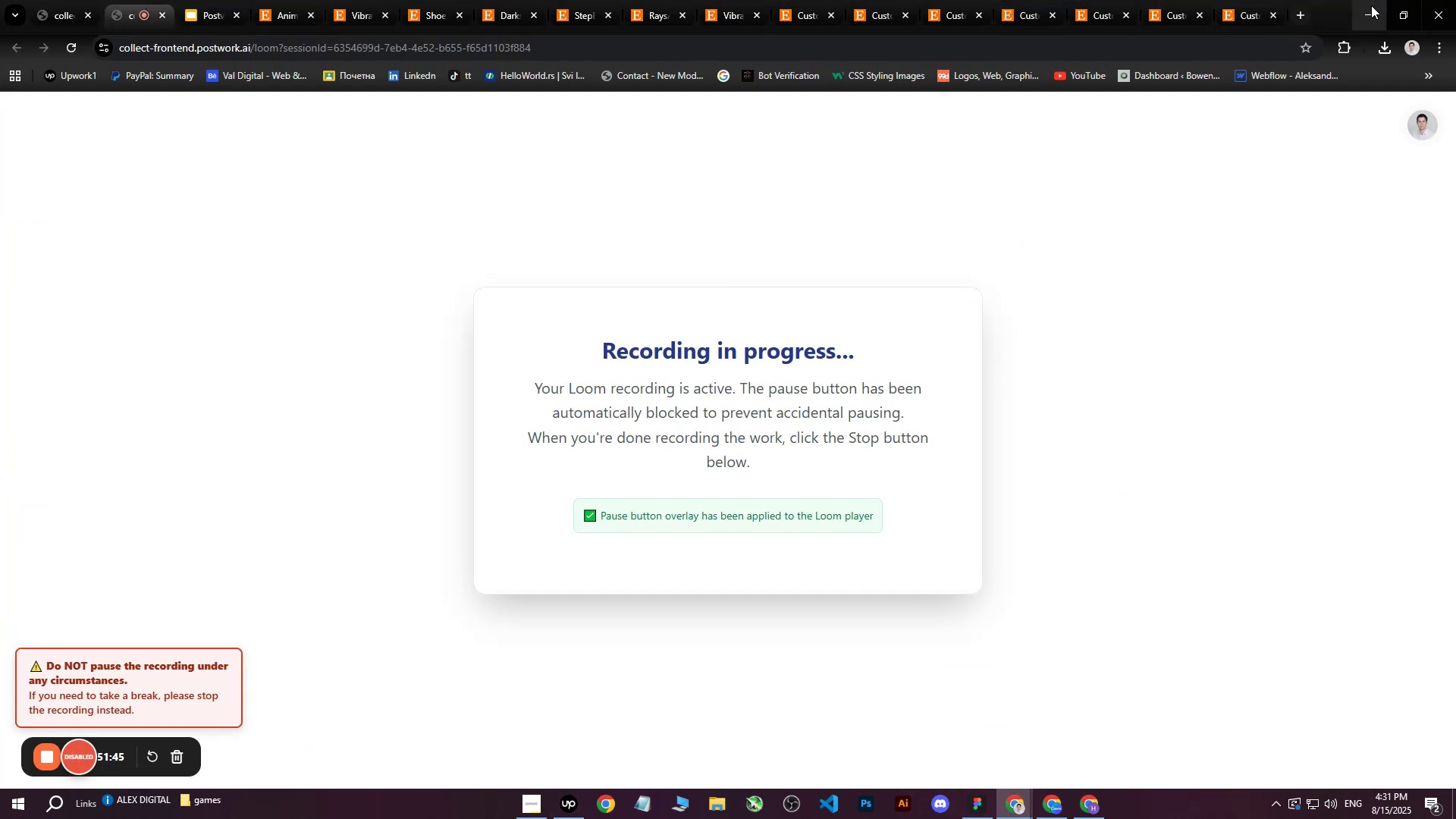 
left_click([1371, 5])
 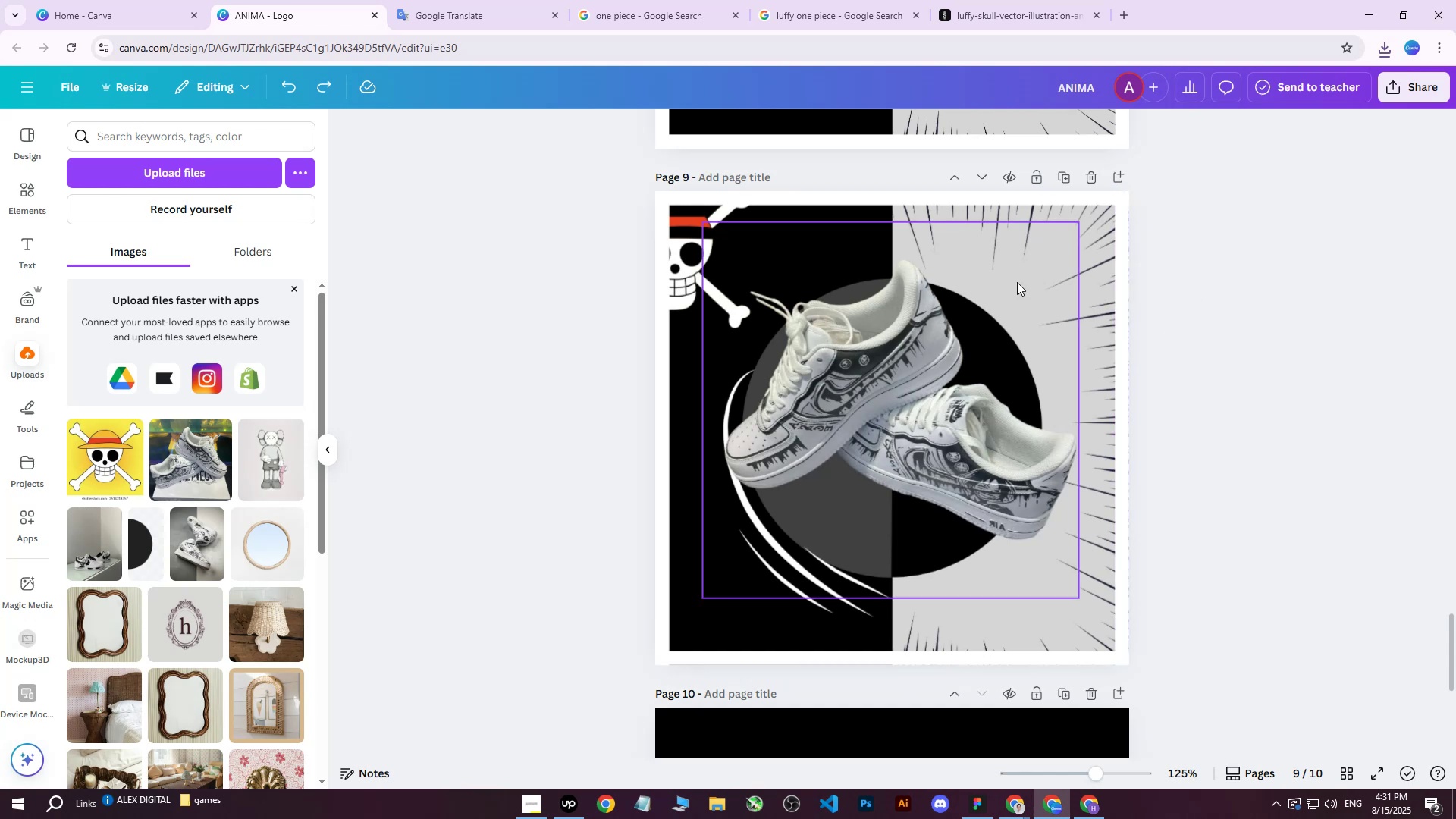 
wait(6.26)
 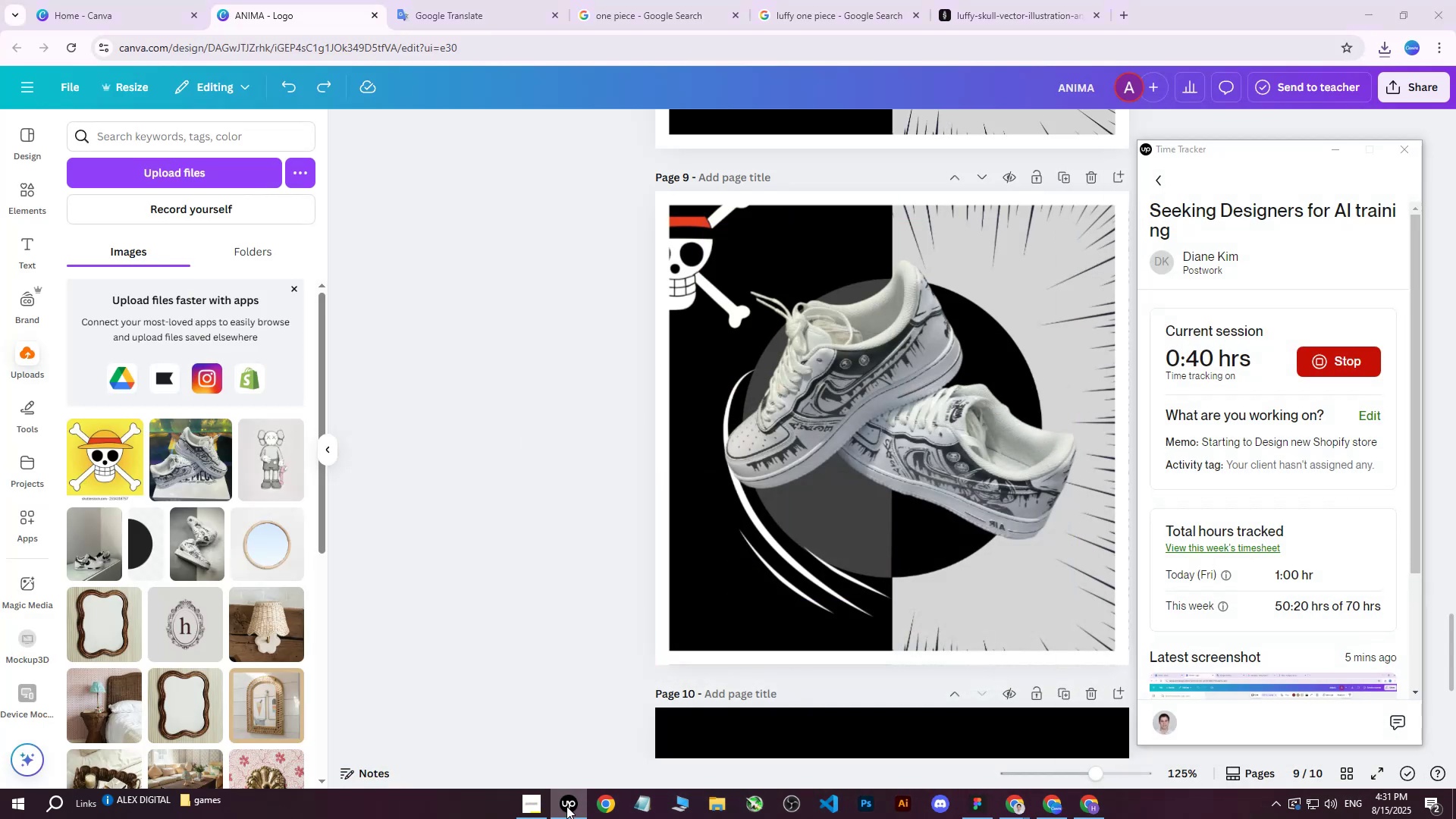 
left_click([1078, 808])
 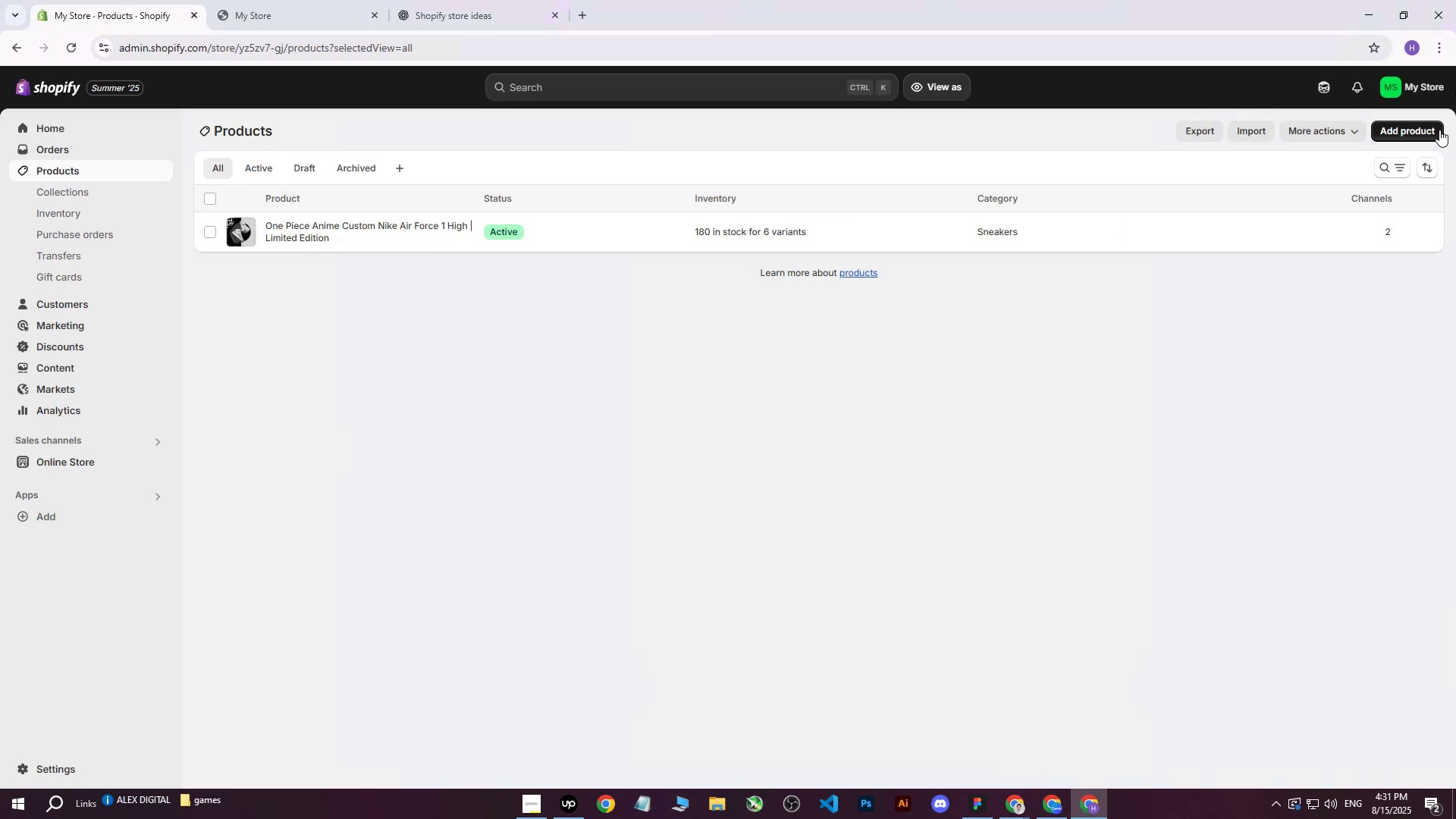 
left_click([1423, 134])
 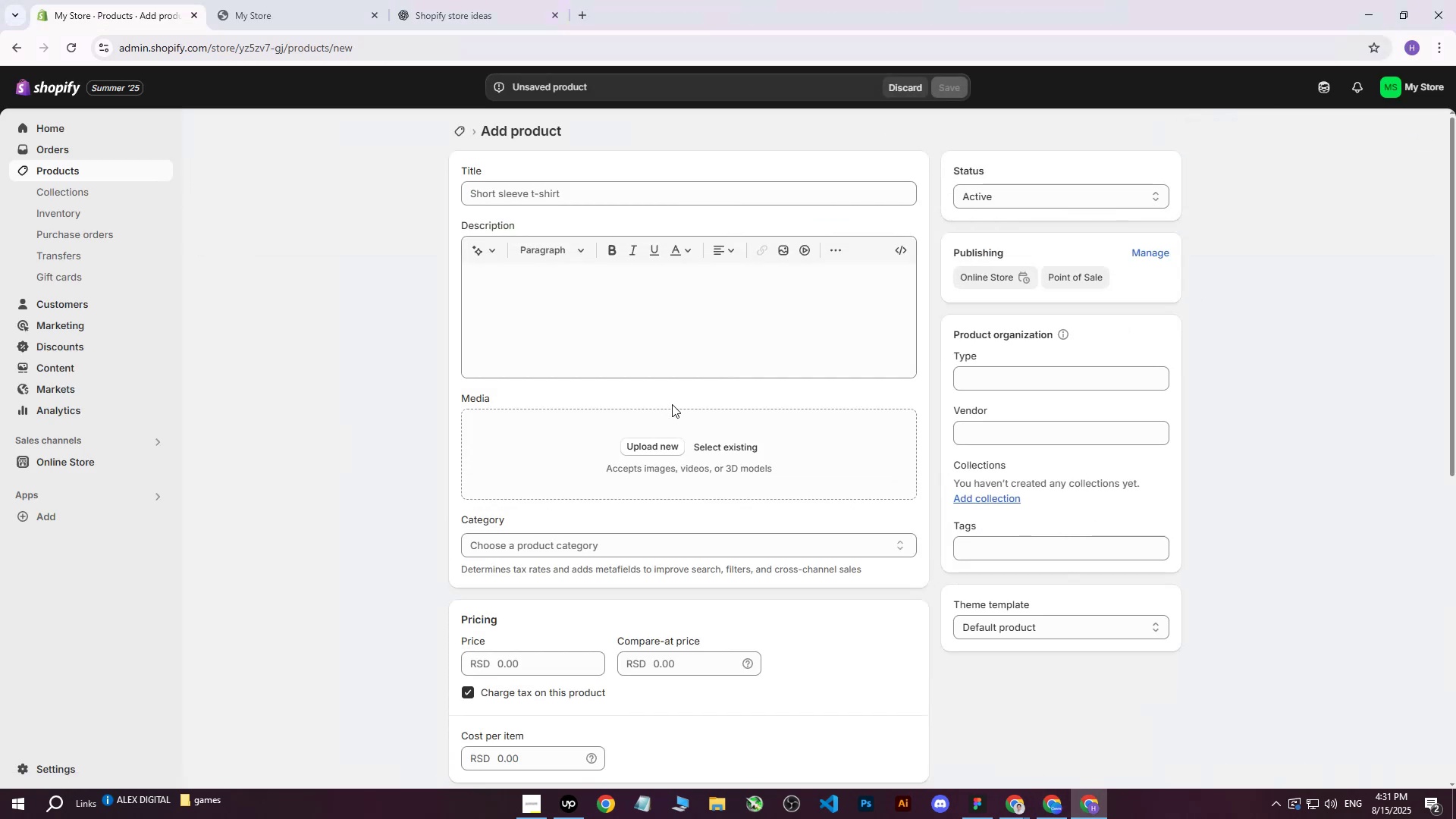 
left_click([644, 442])
 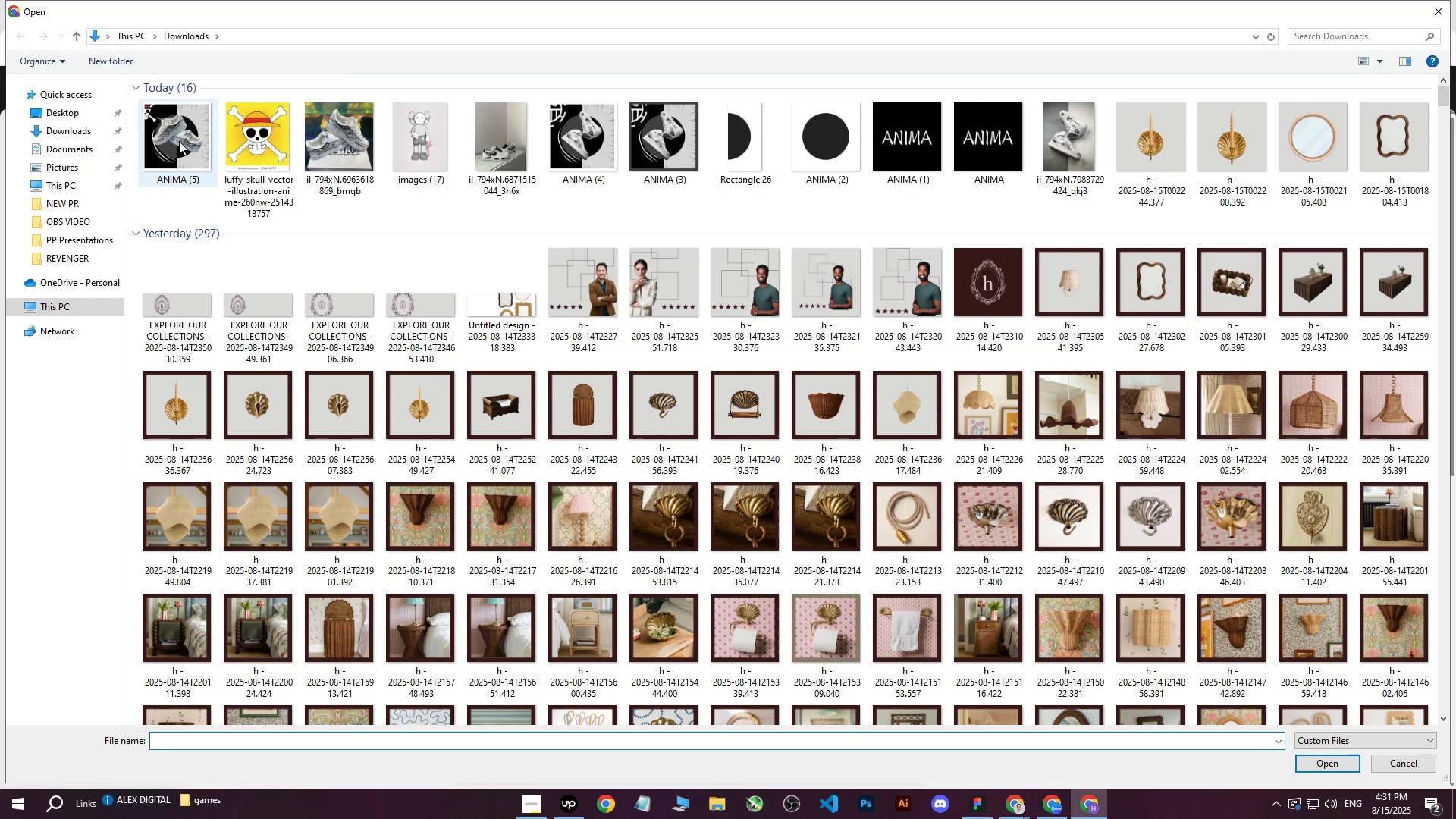 
left_click([168, 132])
 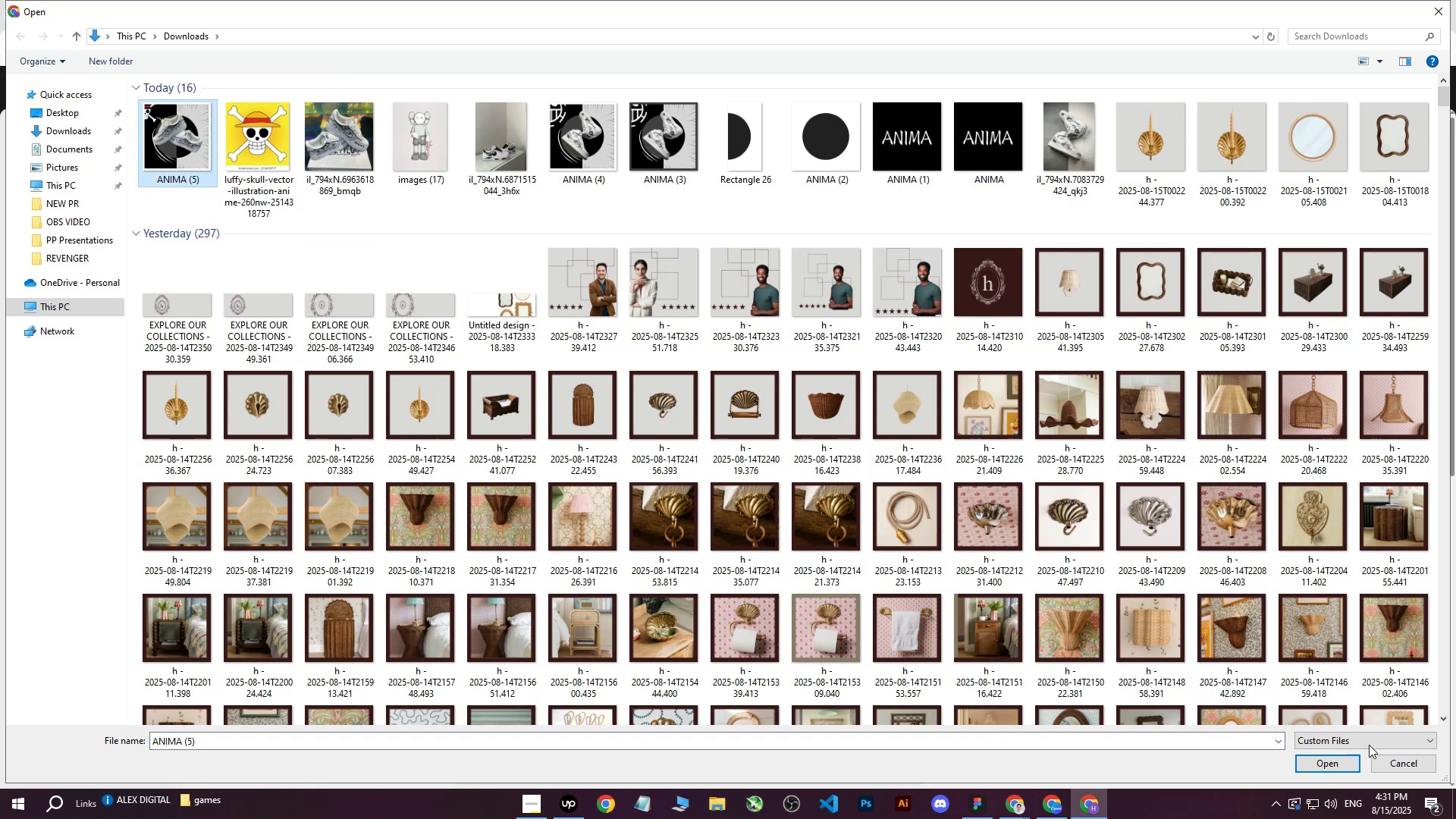 
left_click([1354, 767])
 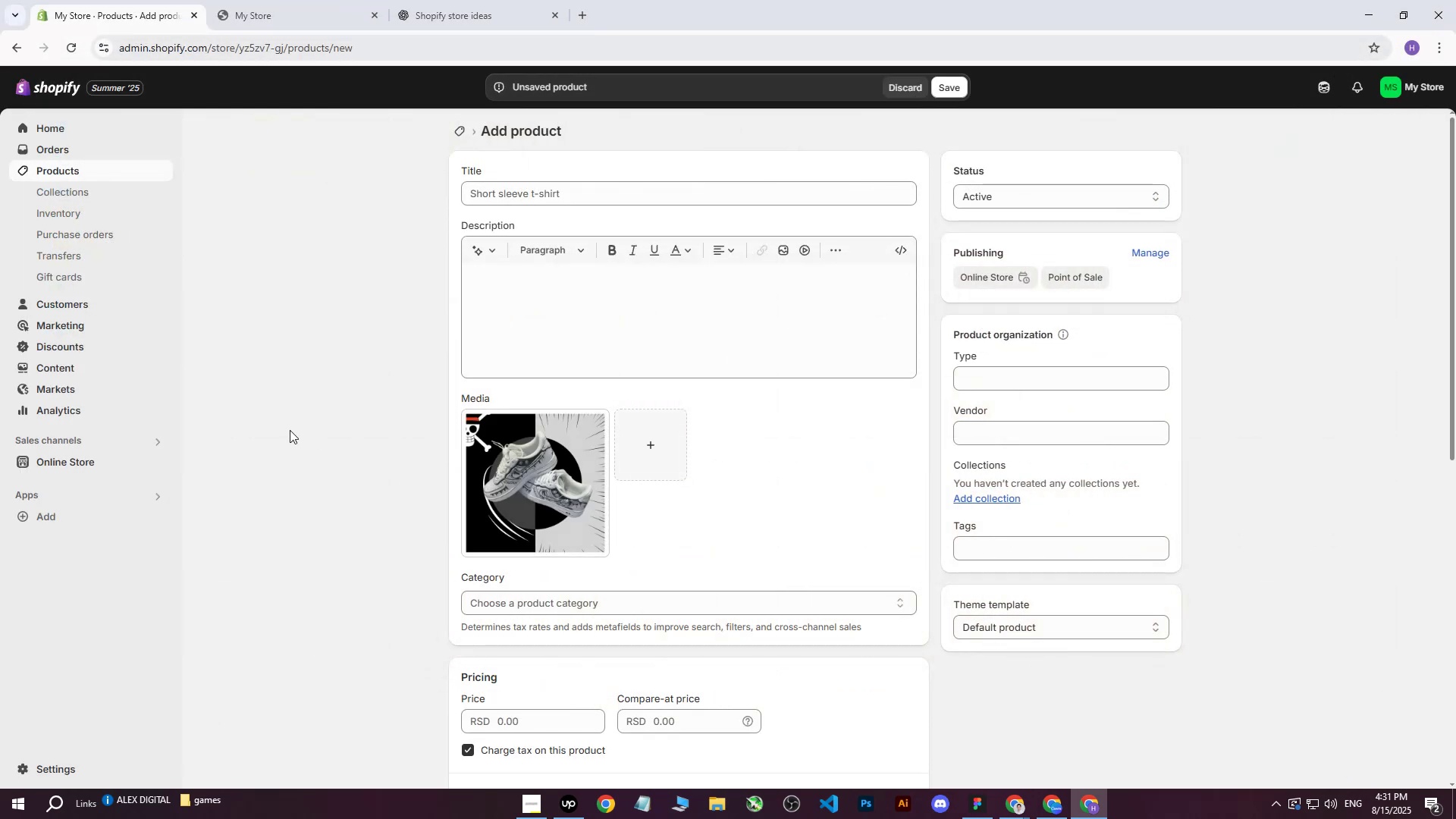 
wait(7.76)
 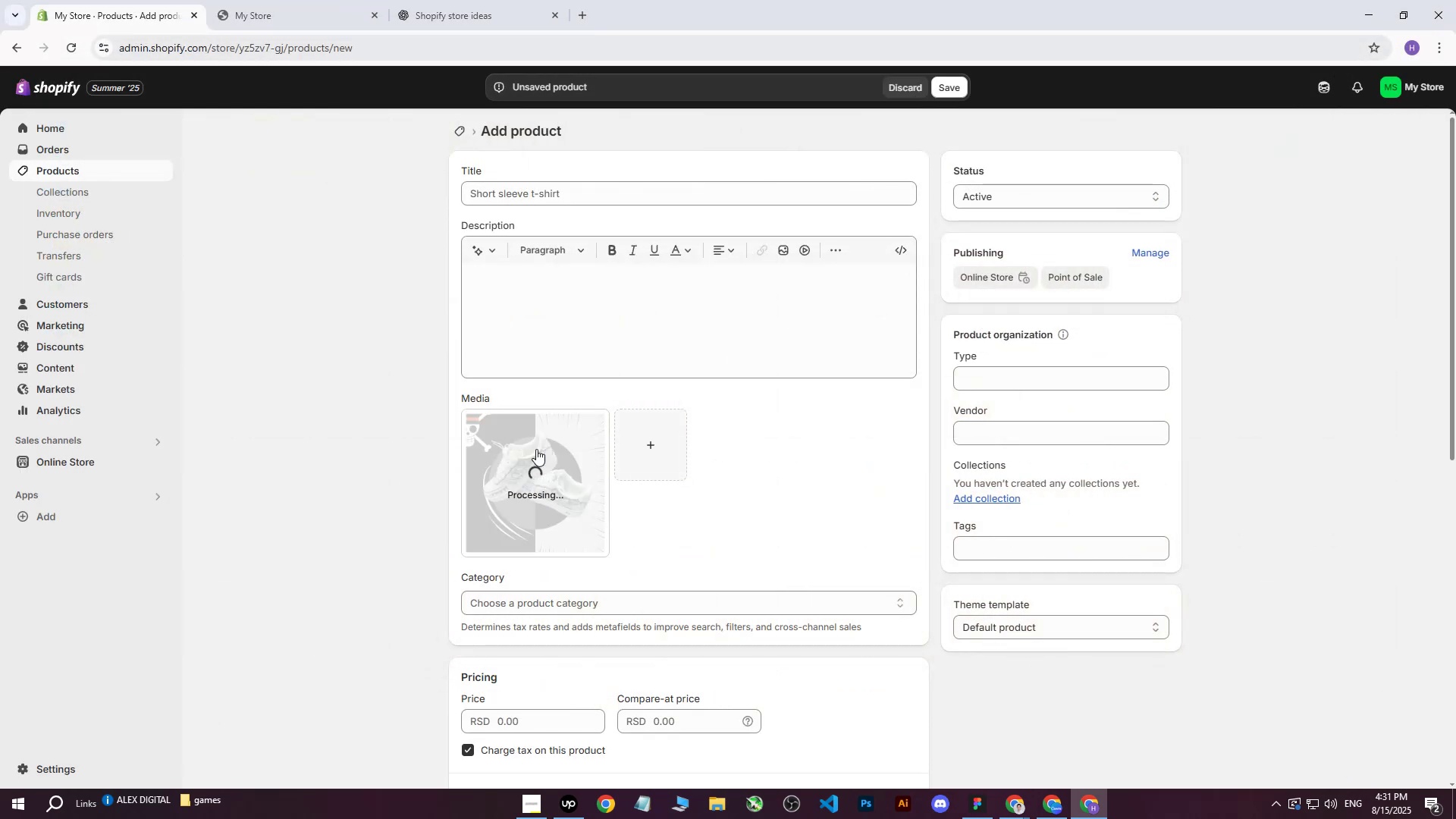 
left_click([1013, 802])
 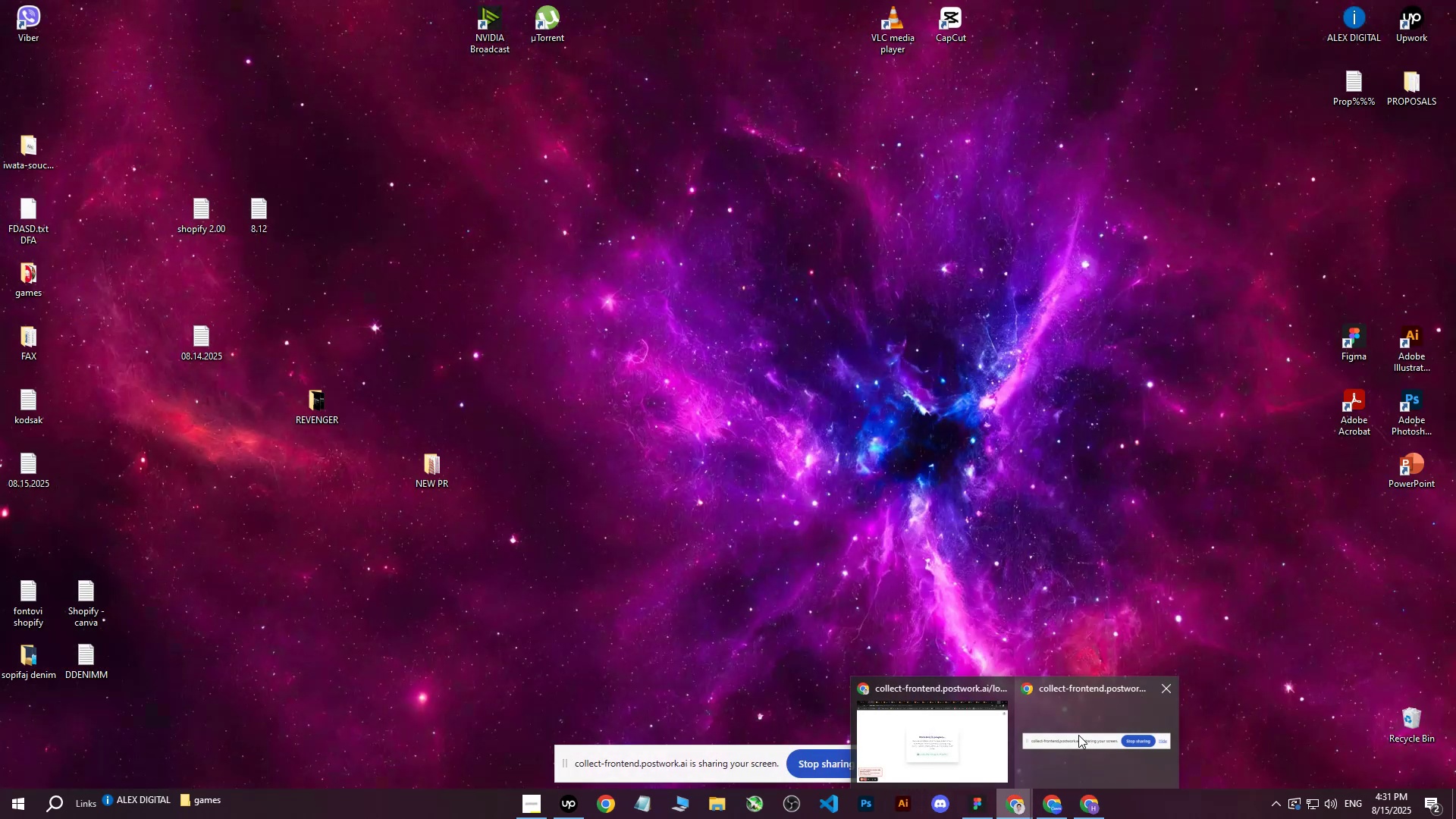 
left_click([916, 730])
 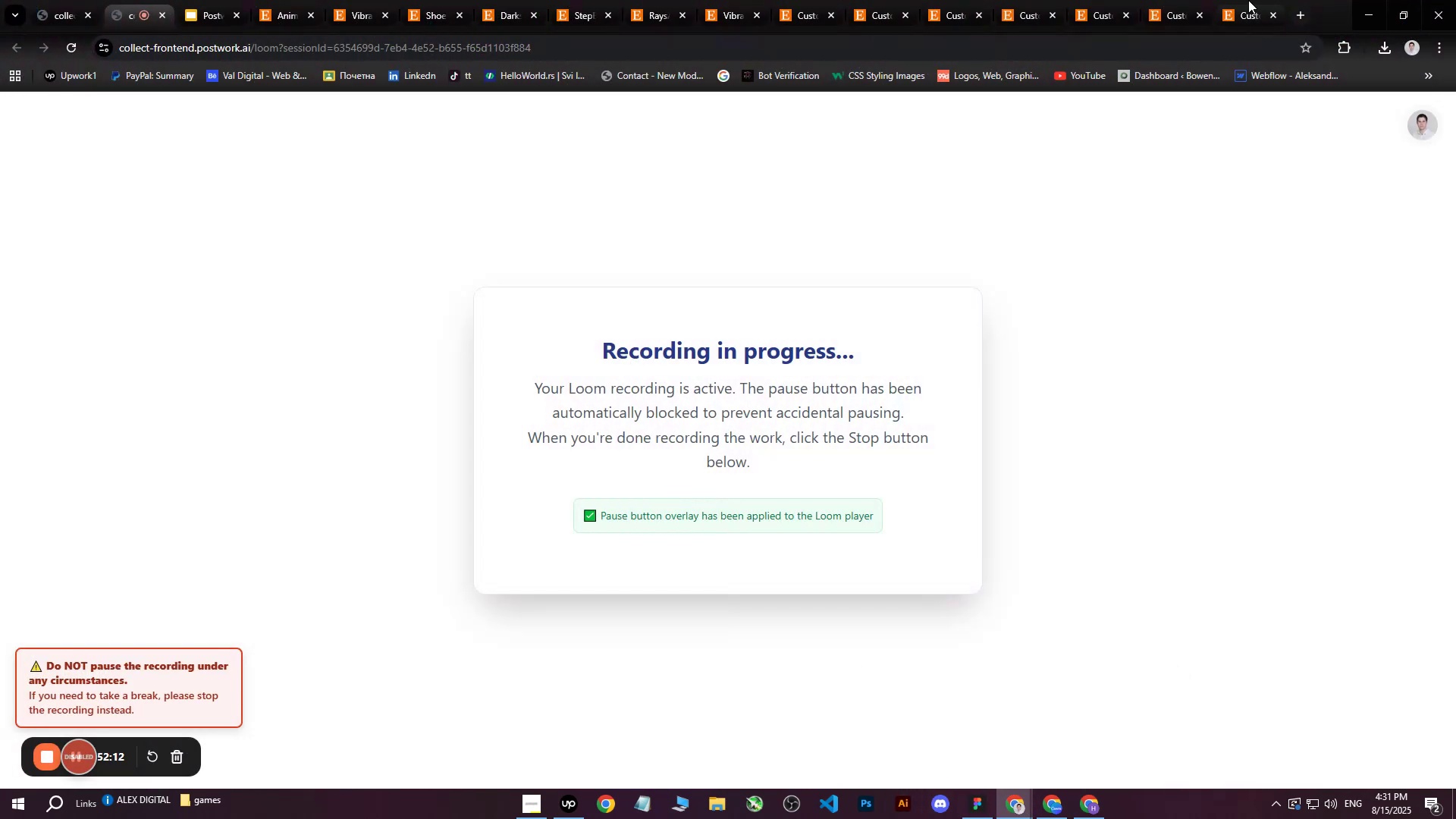 
left_click([1247, 0])
 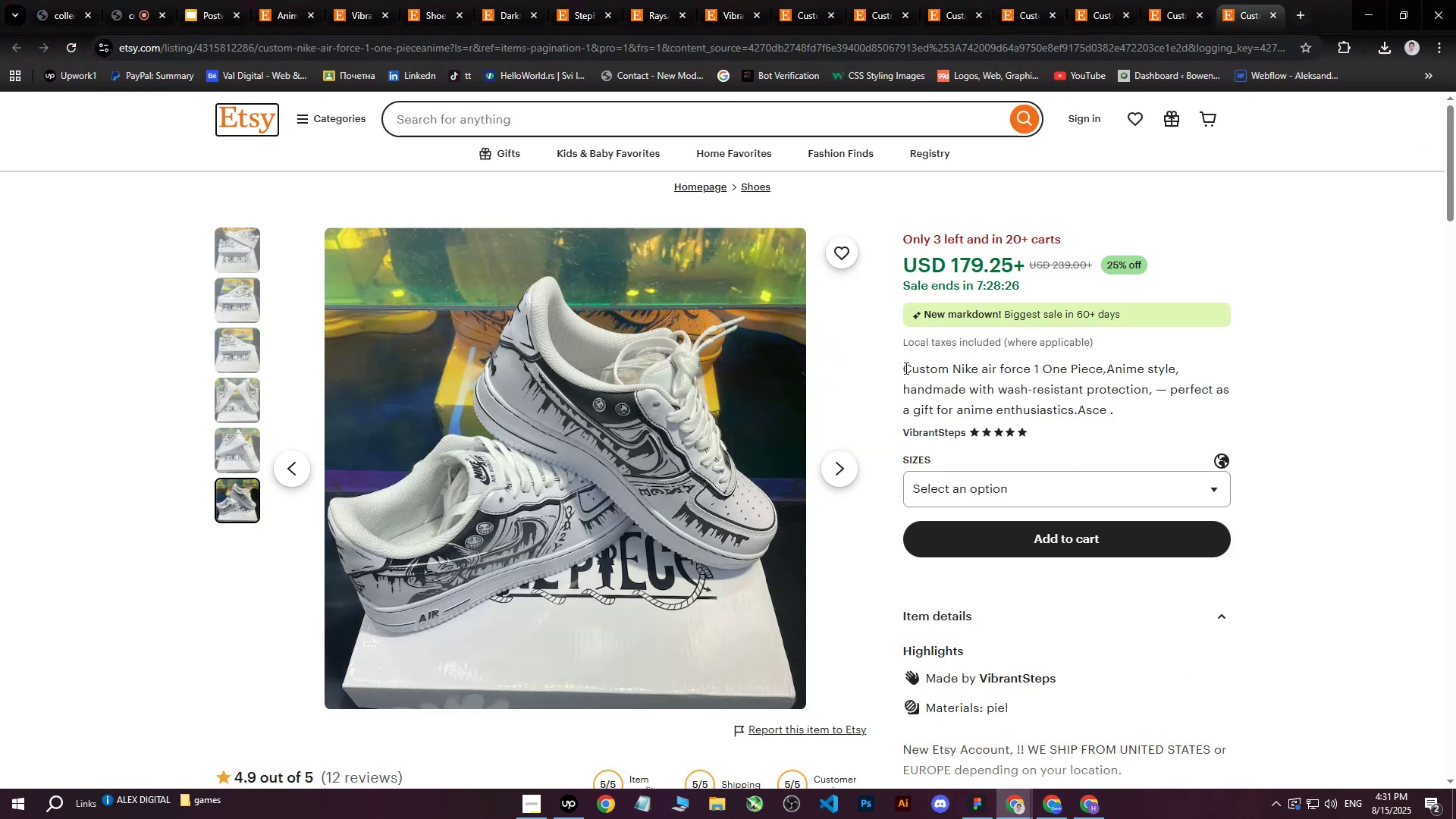 
left_click_drag(start_coordinate=[905, 367], to_coordinate=[1131, 406])
 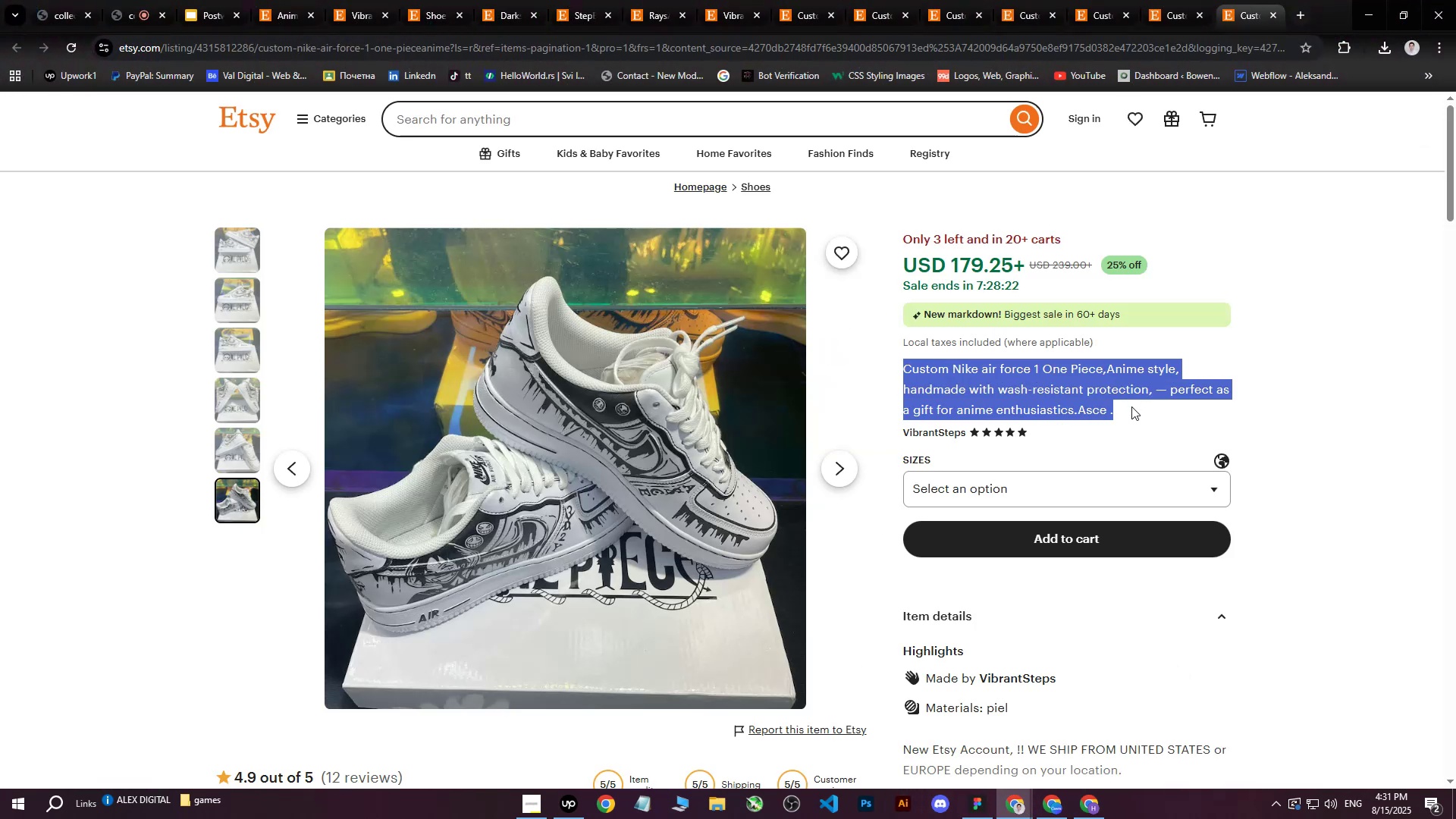 
key(Control+C)
 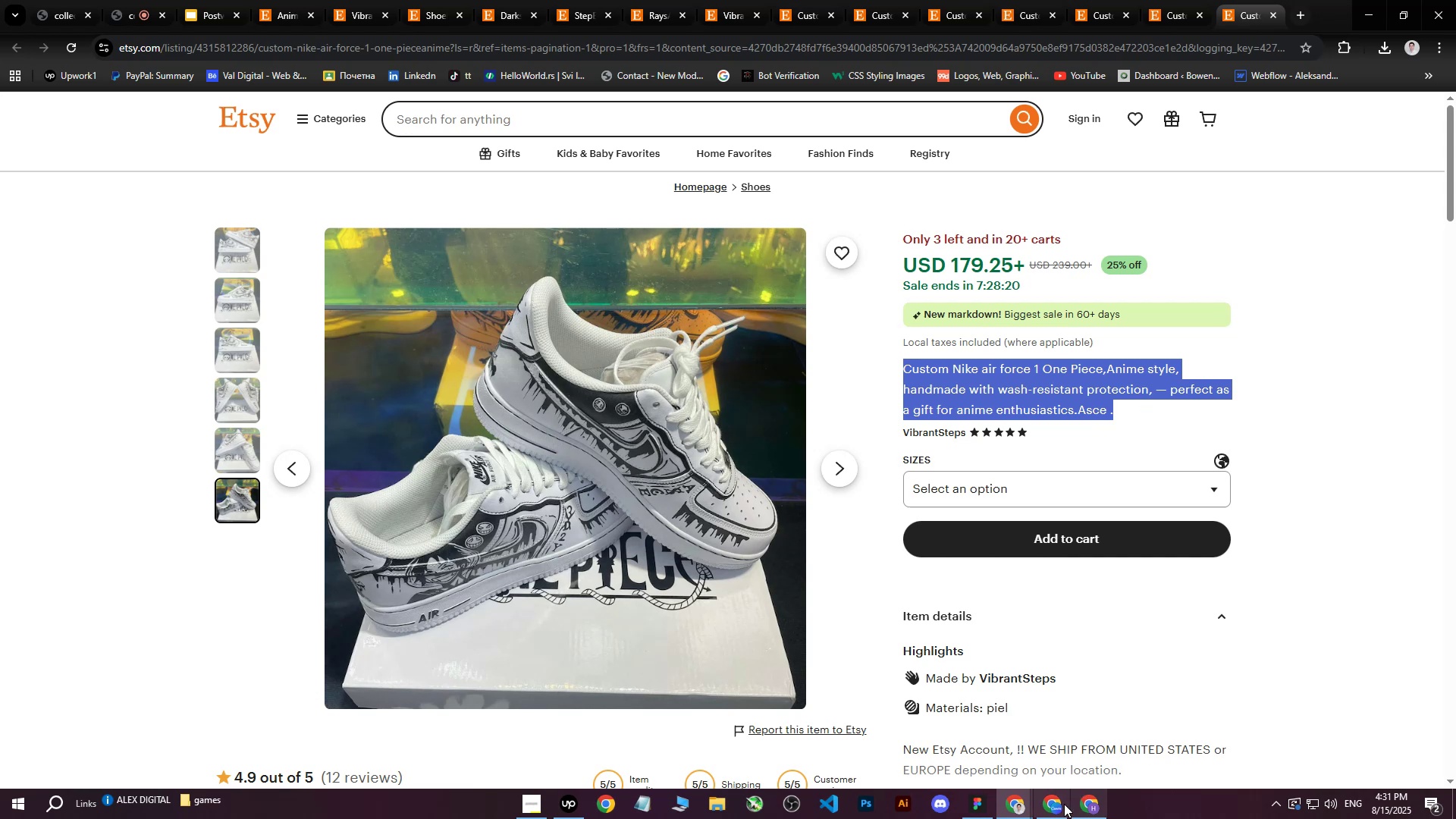 
left_click([1056, 808])
 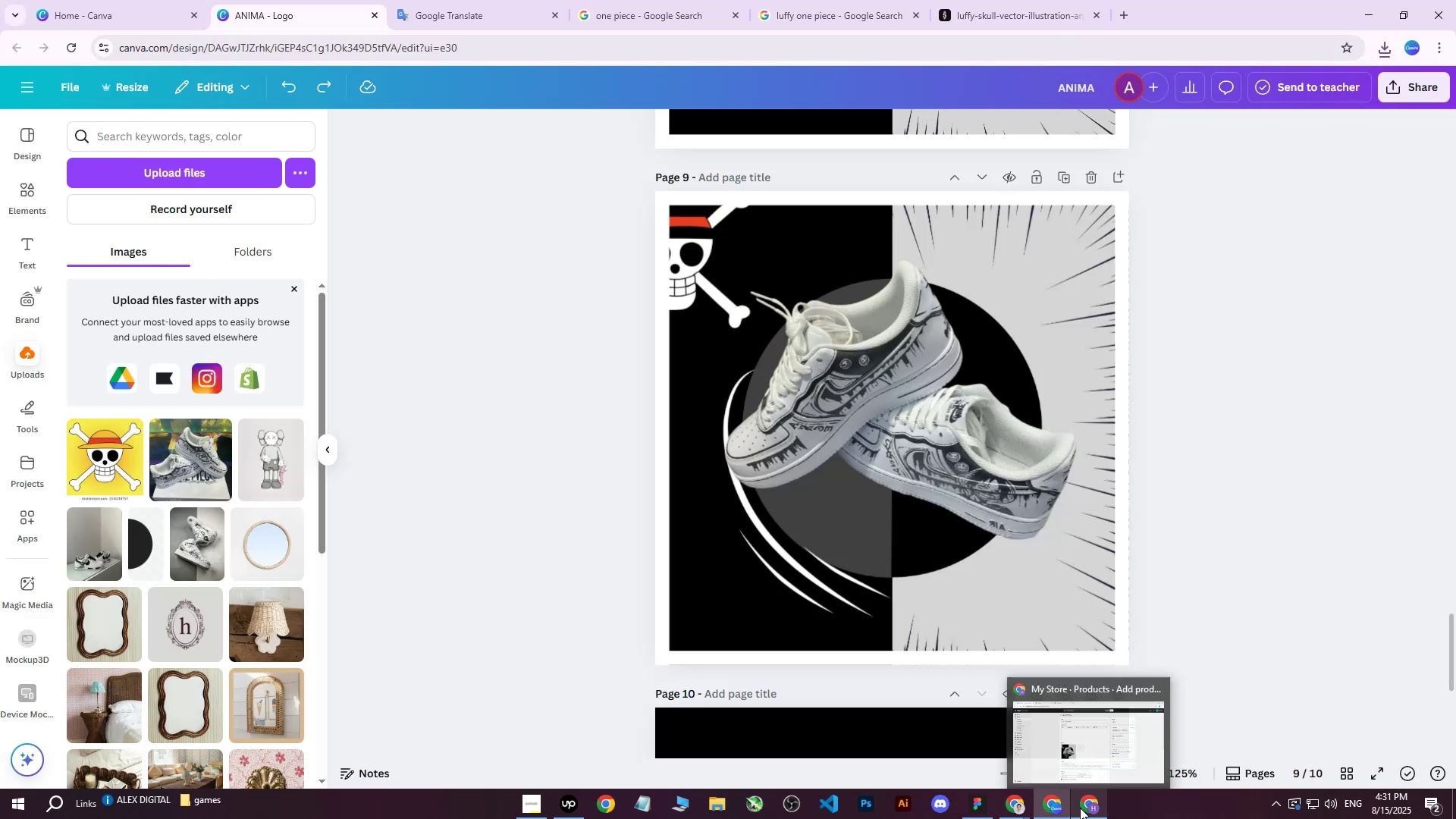 
left_click([1080, 808])
 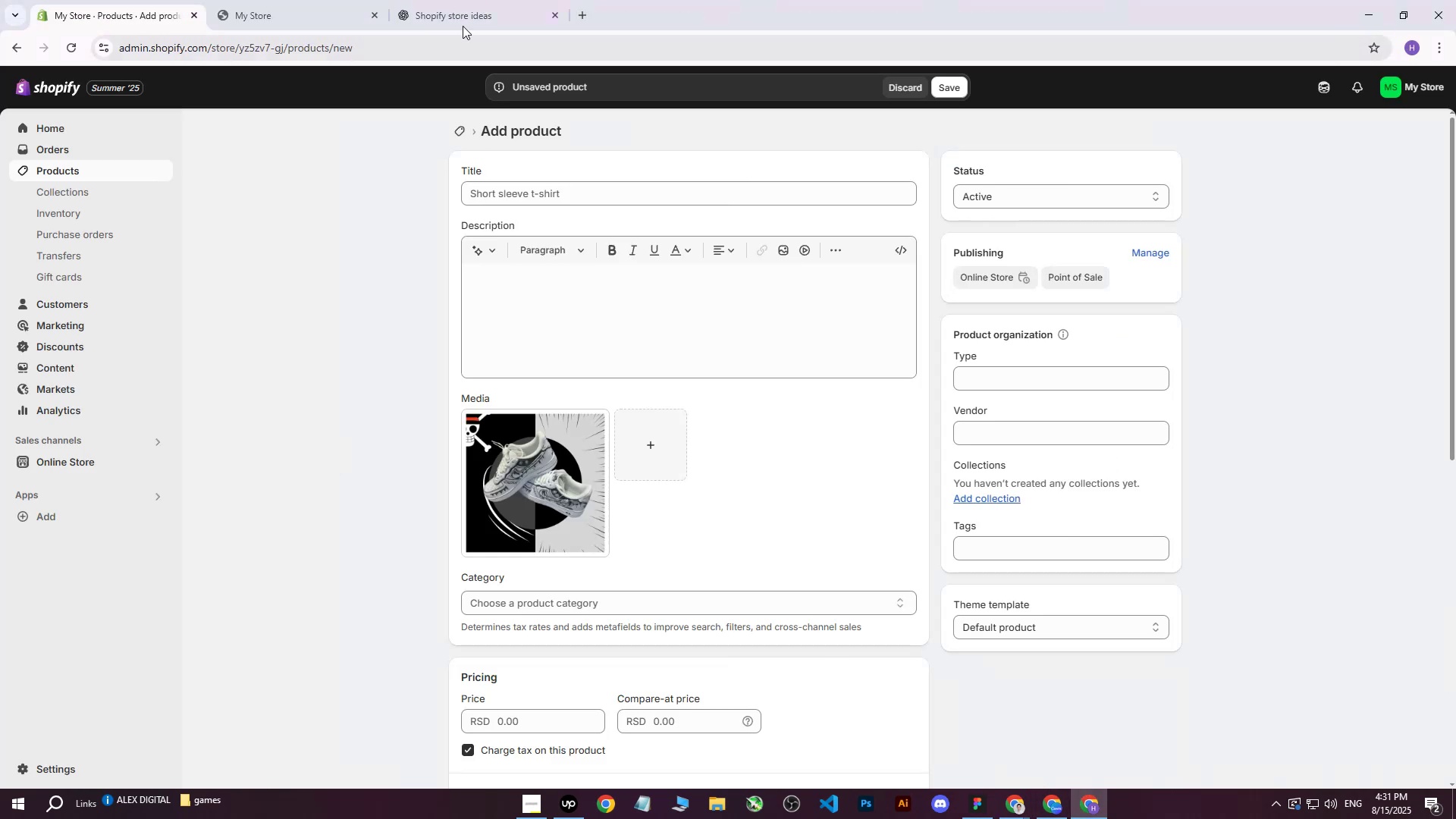 
left_click([459, 0])
 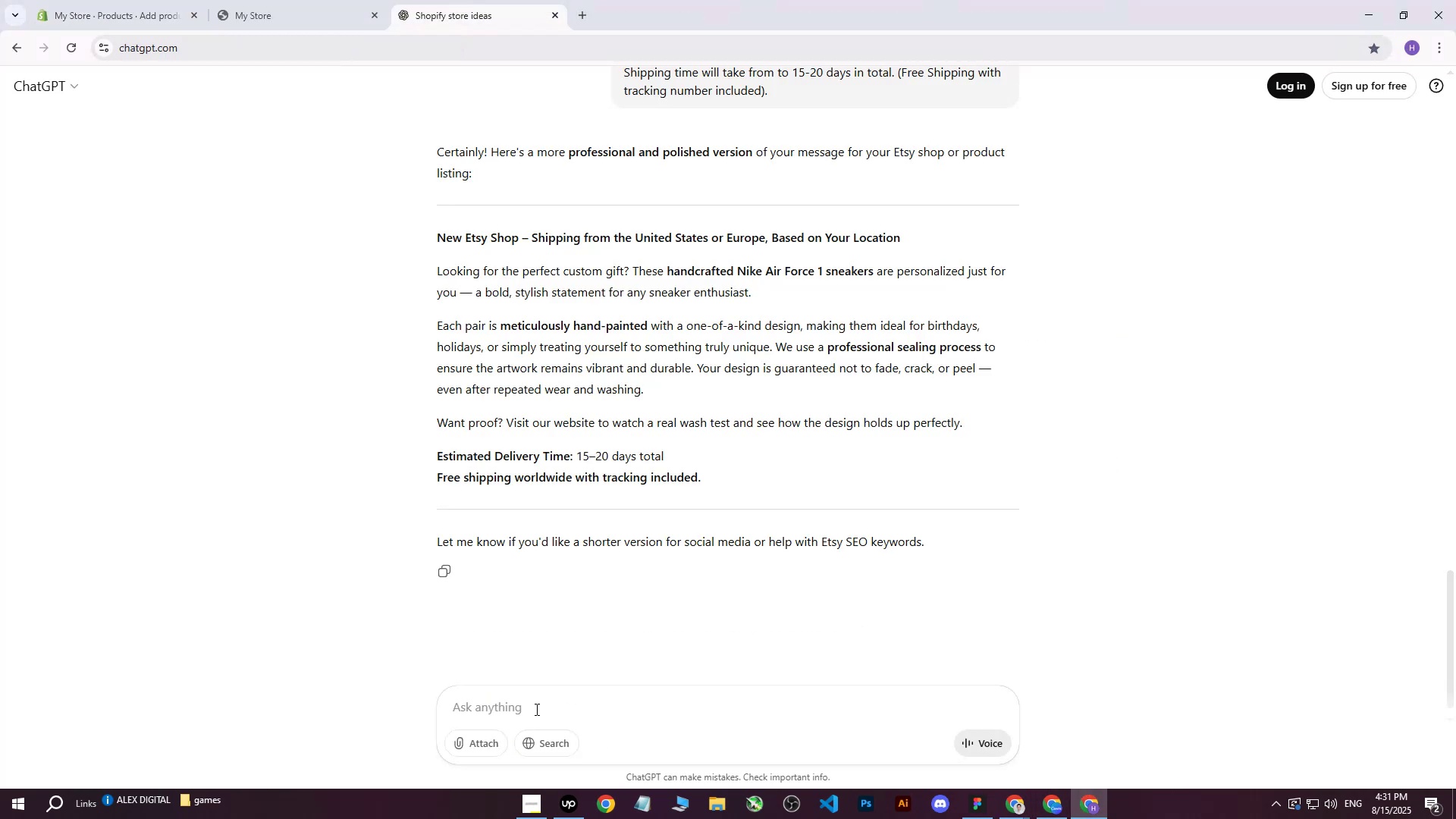 
left_click([535, 709])
 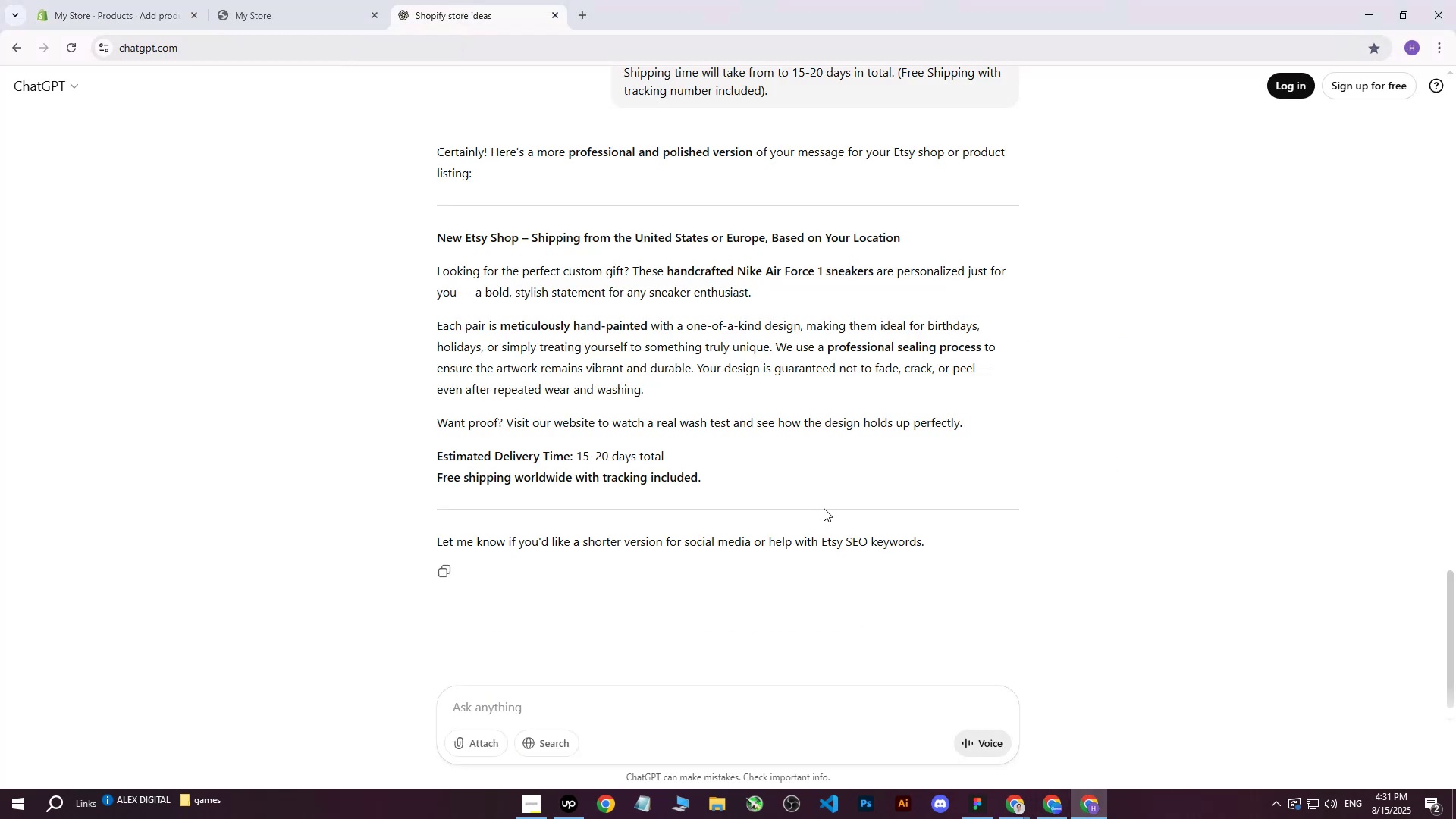 
type(write me professional heading for : )
 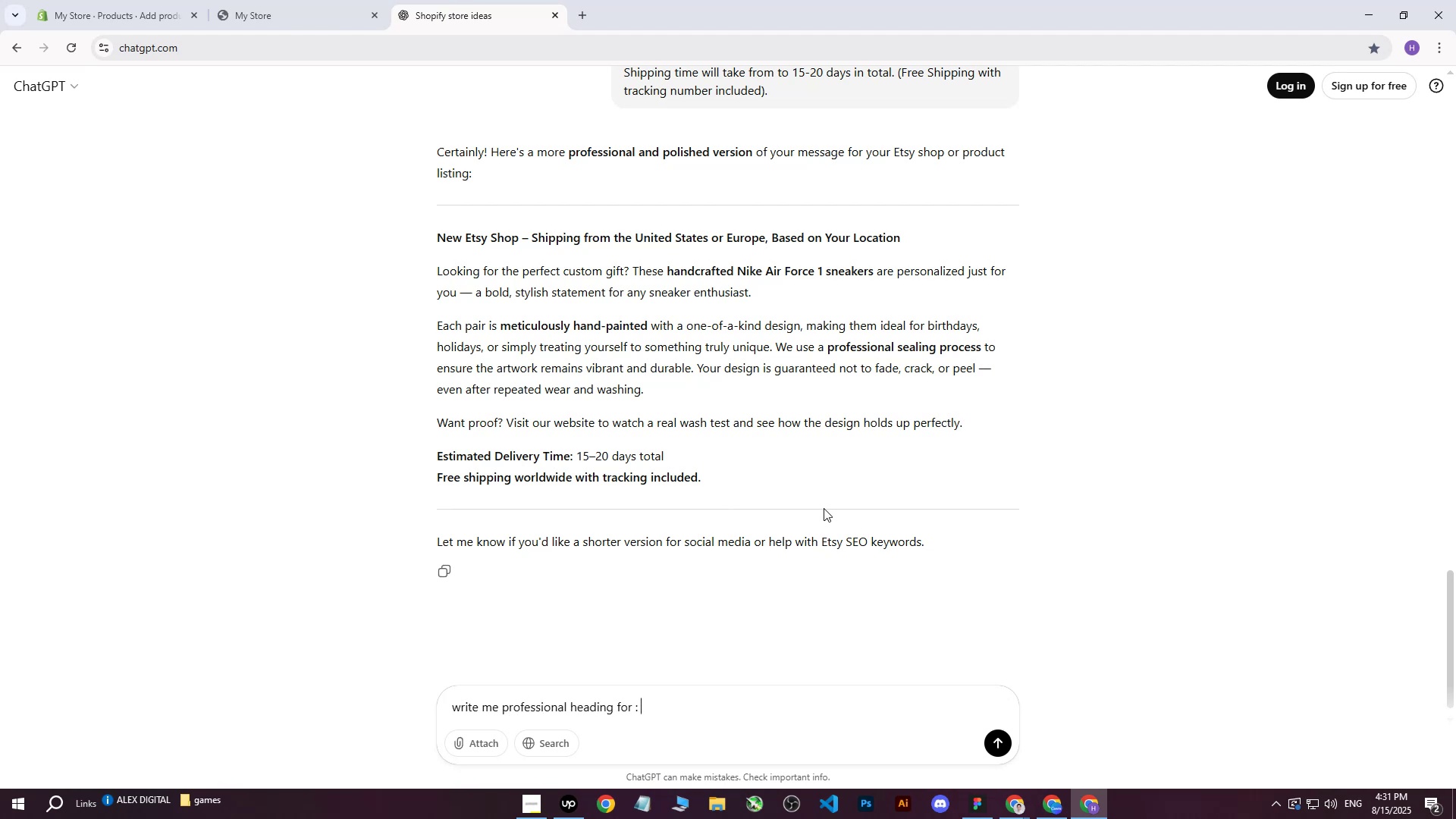 
 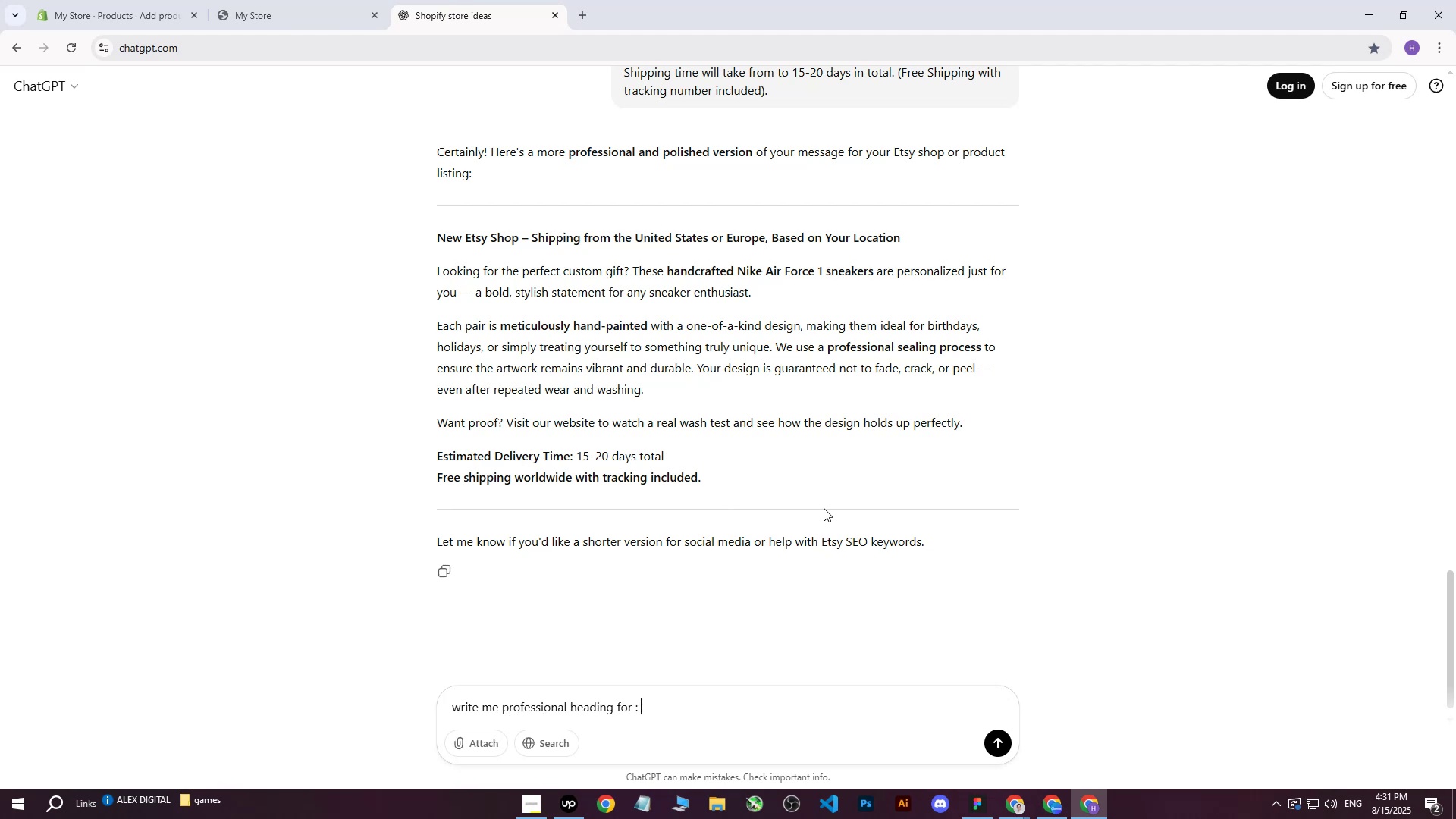 
key(Control+ControlLeft)
 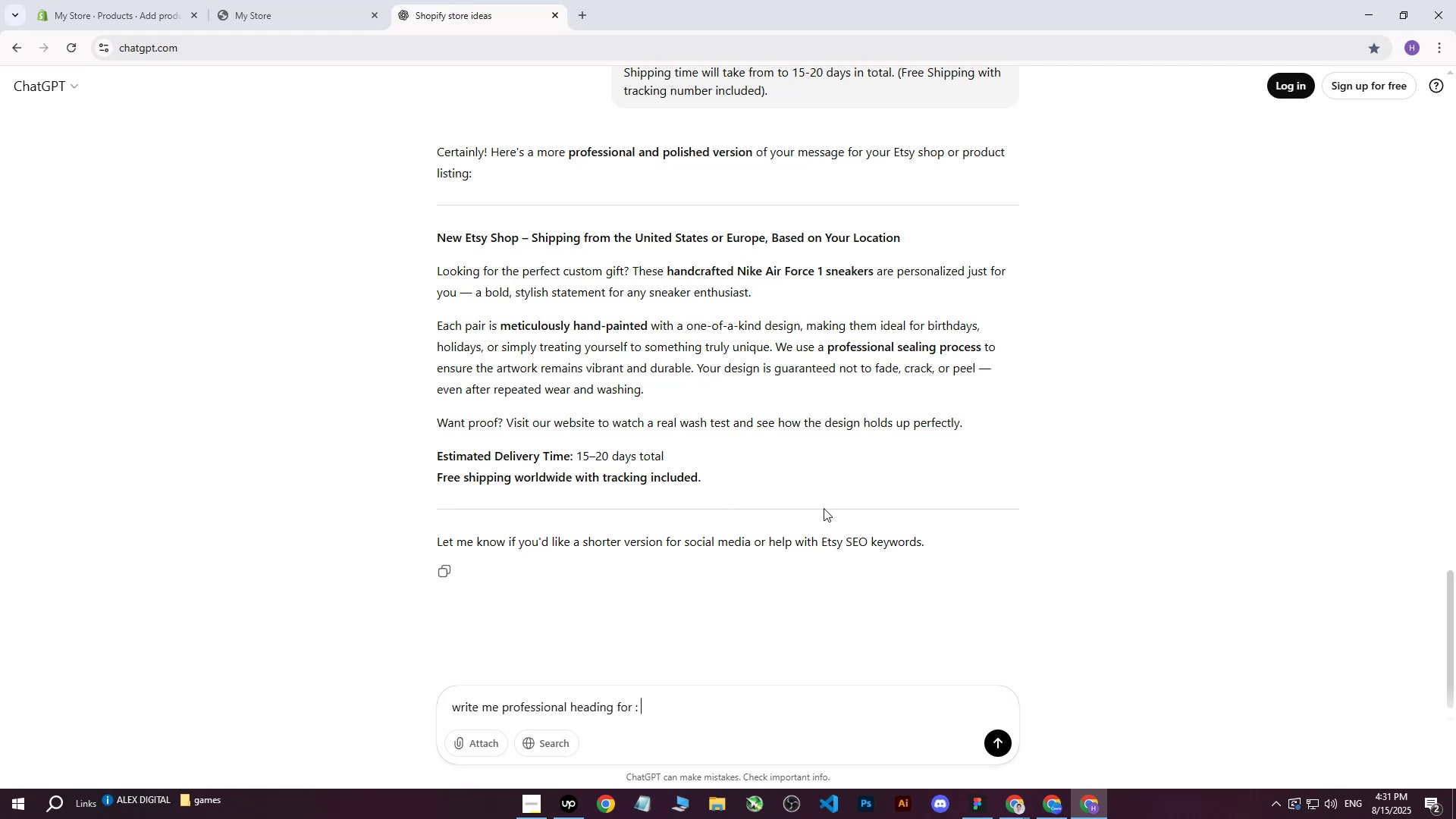 
key(Control+V)
 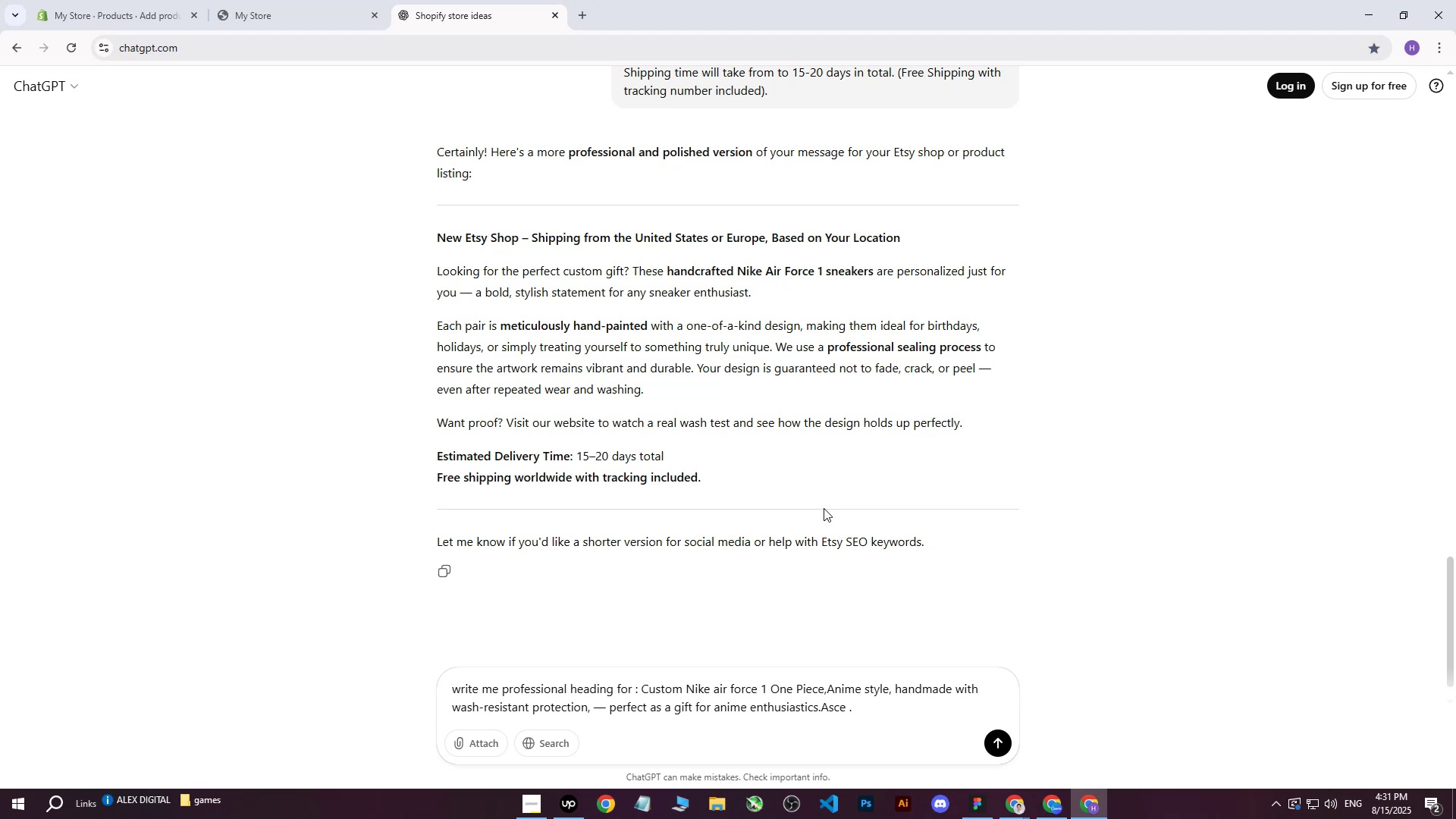 
hold_key(key=Enter, duration=0.33)
 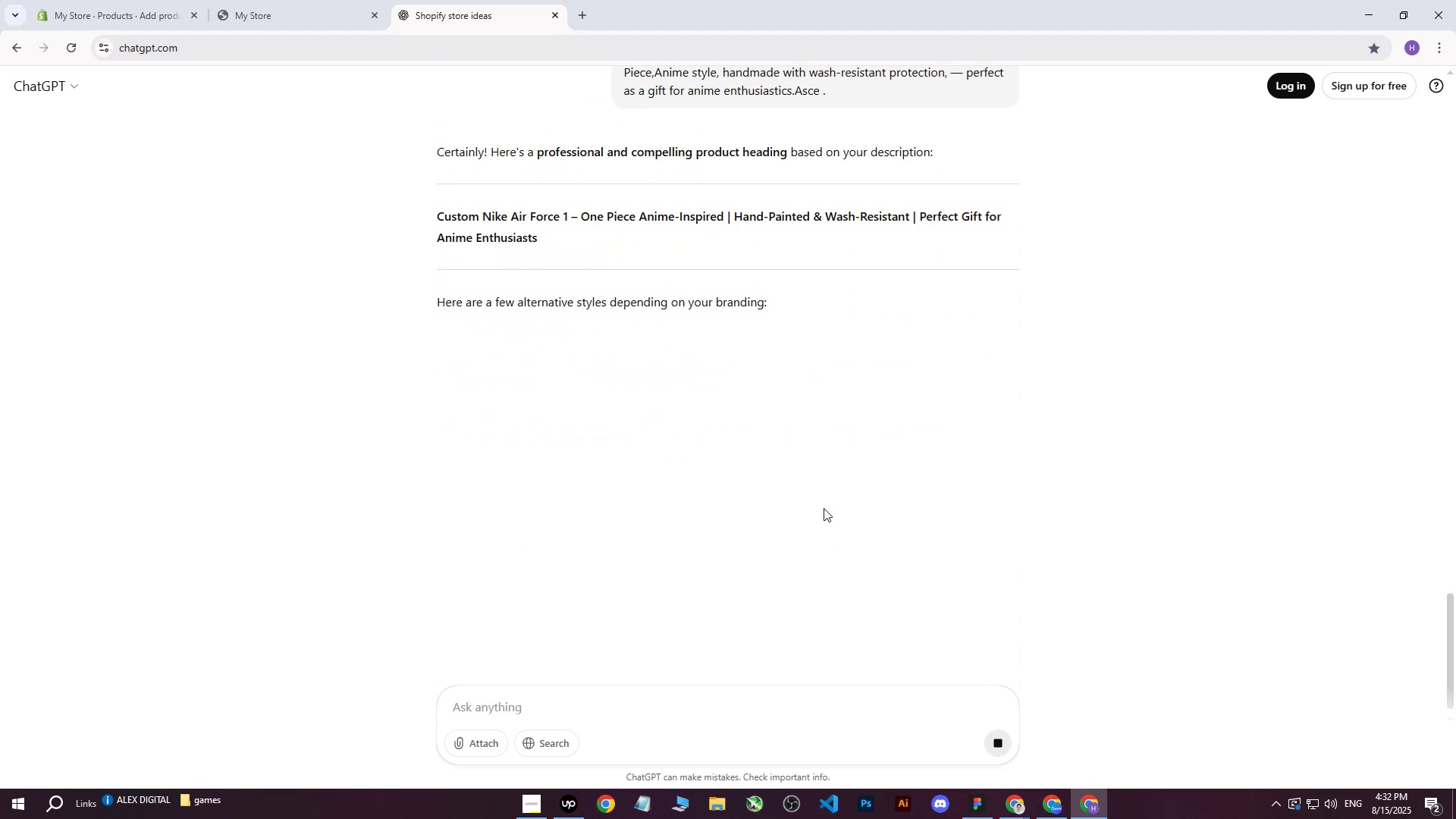 
wait(8.49)
 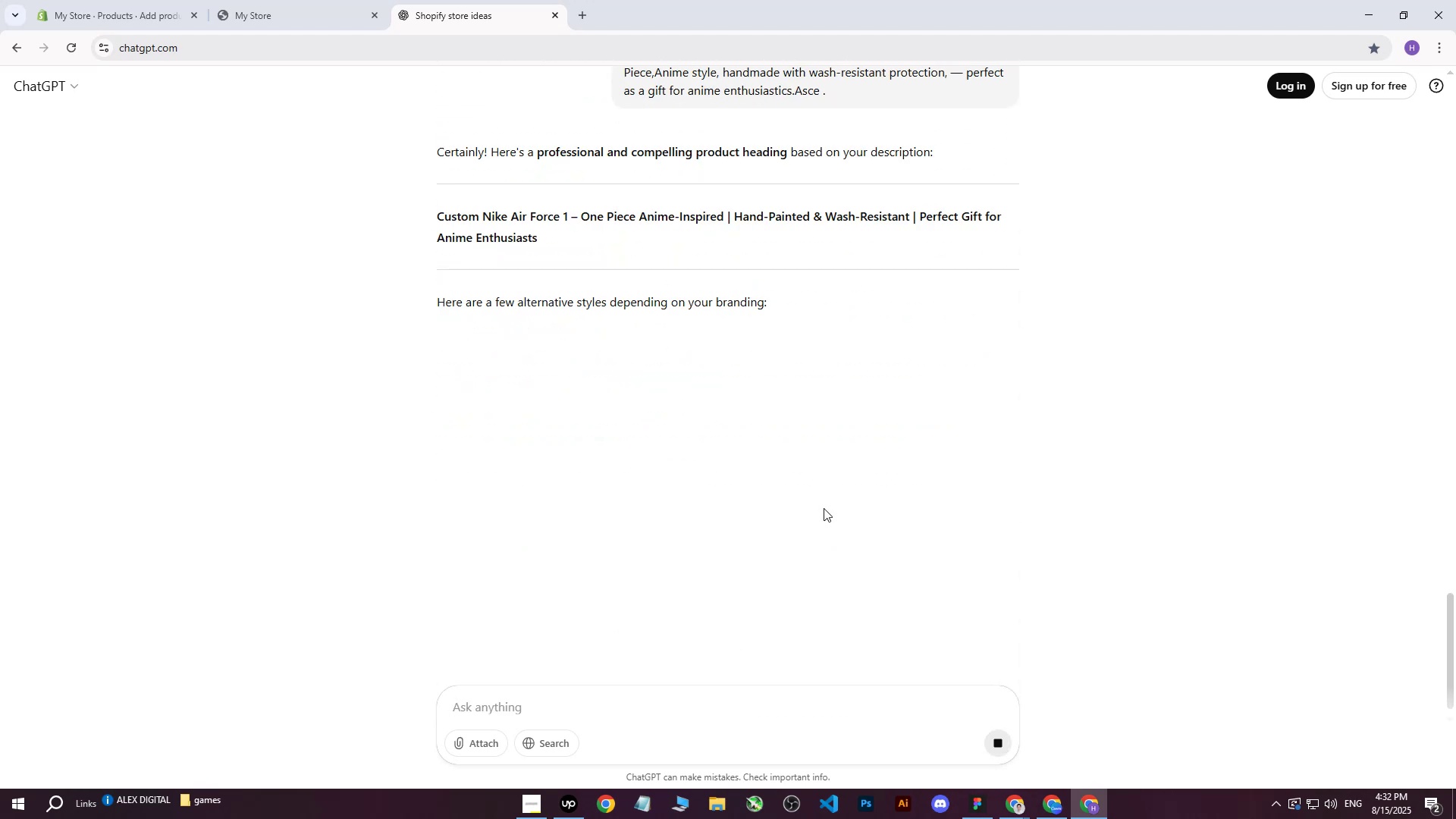 
left_click([72, 0])
 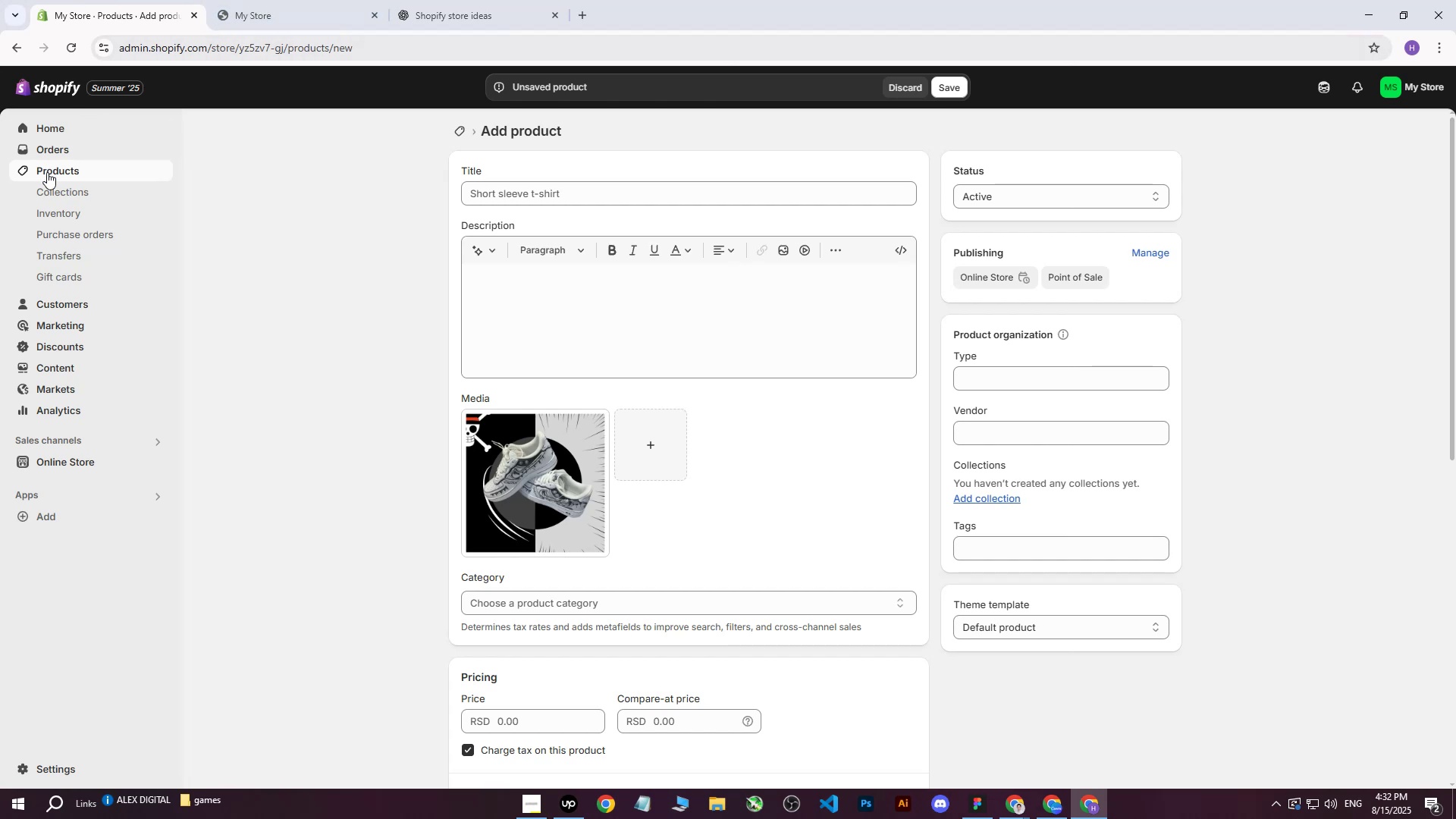 
left_click([47, 172])
 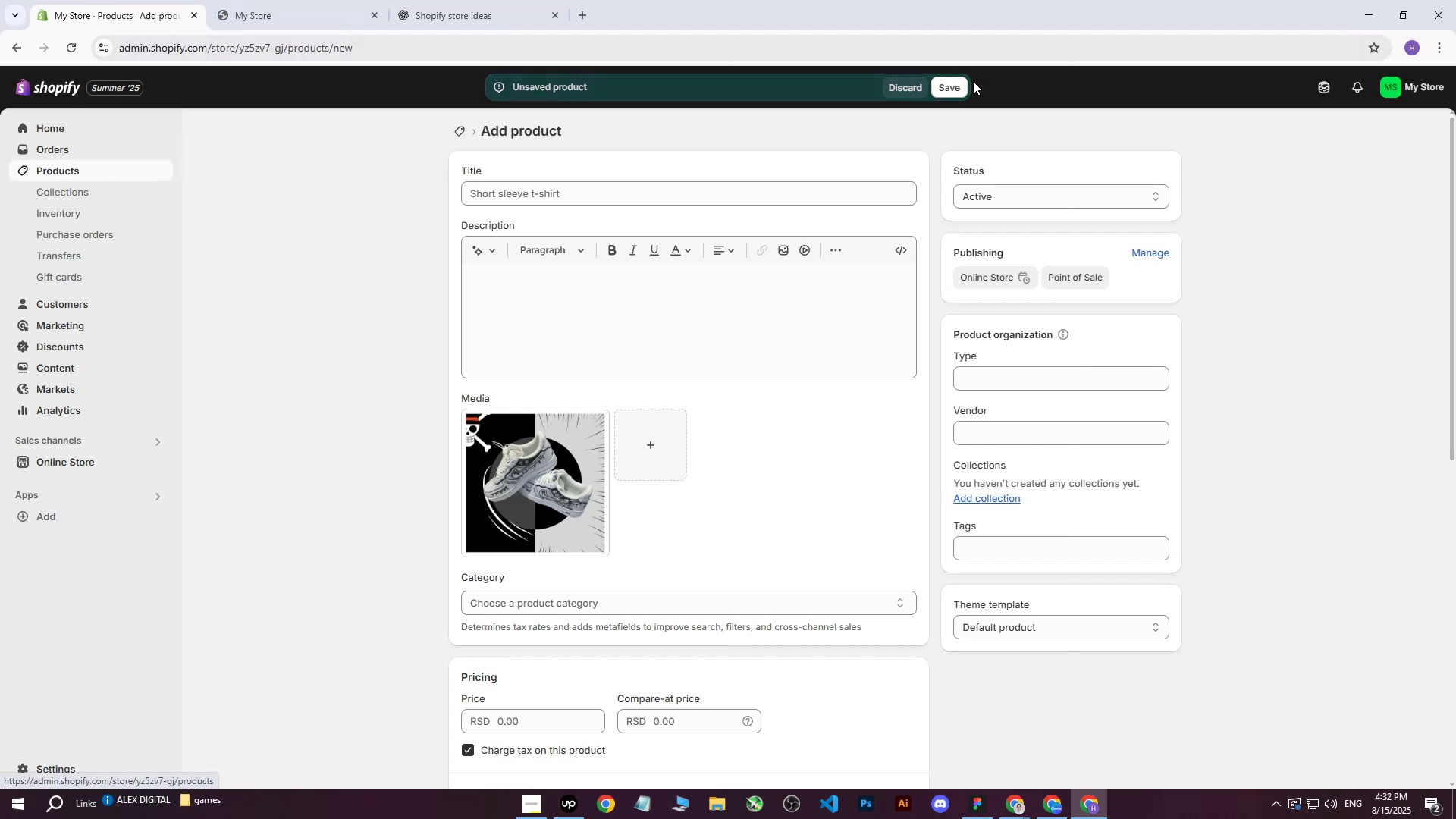 
left_click([957, 93])
 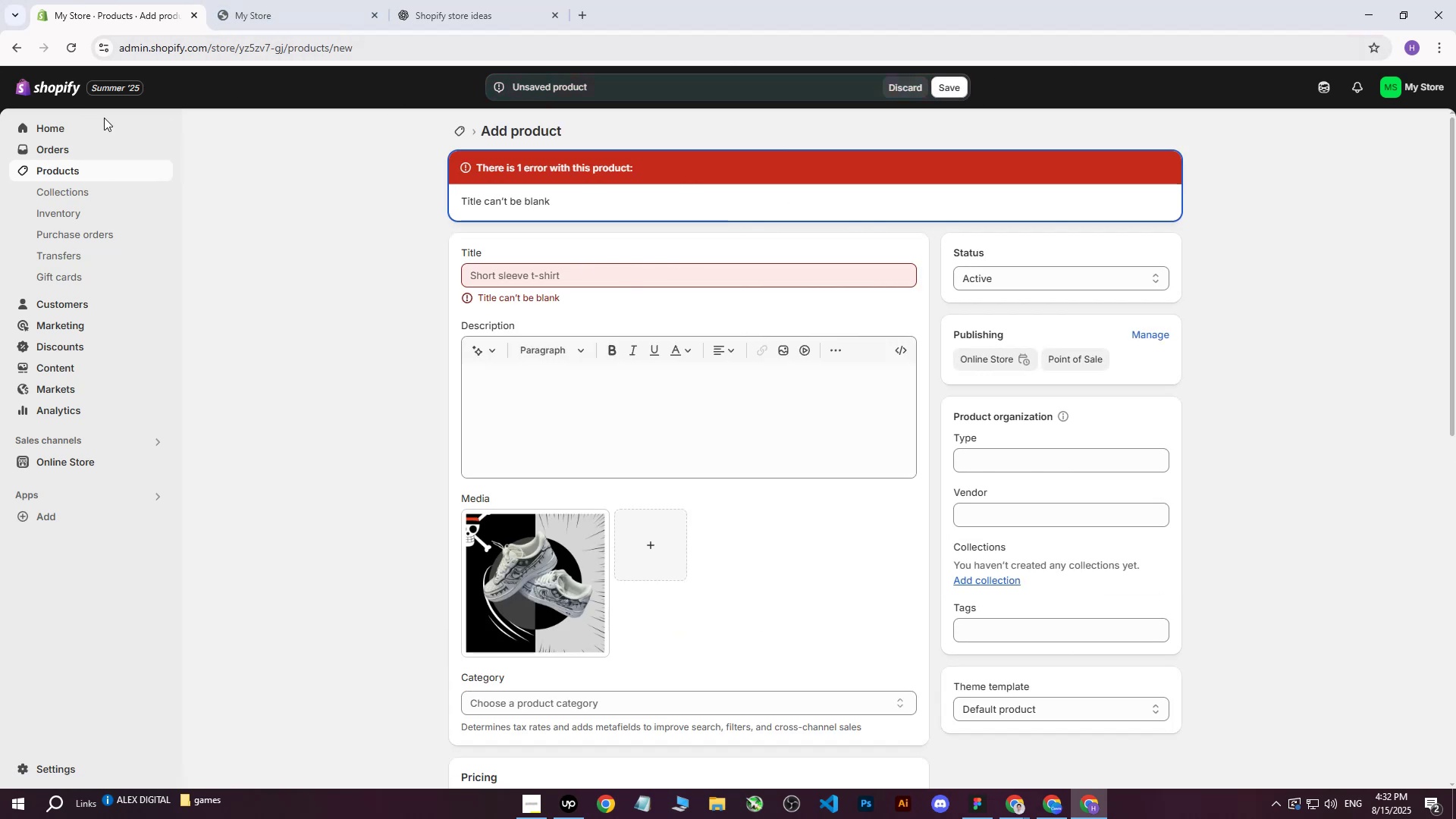 
left_click([296, 0])
 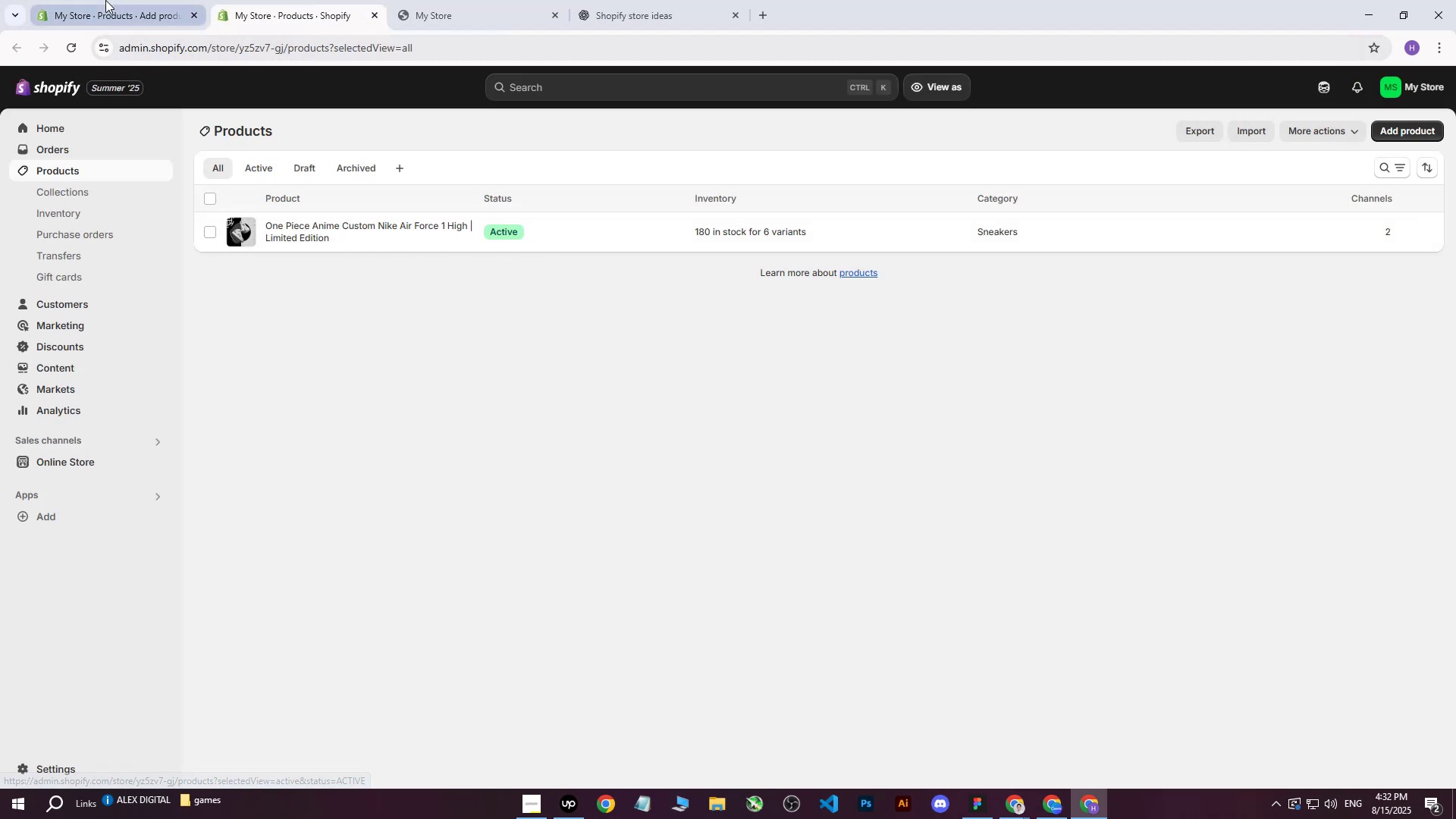 
left_click([667, 0])
 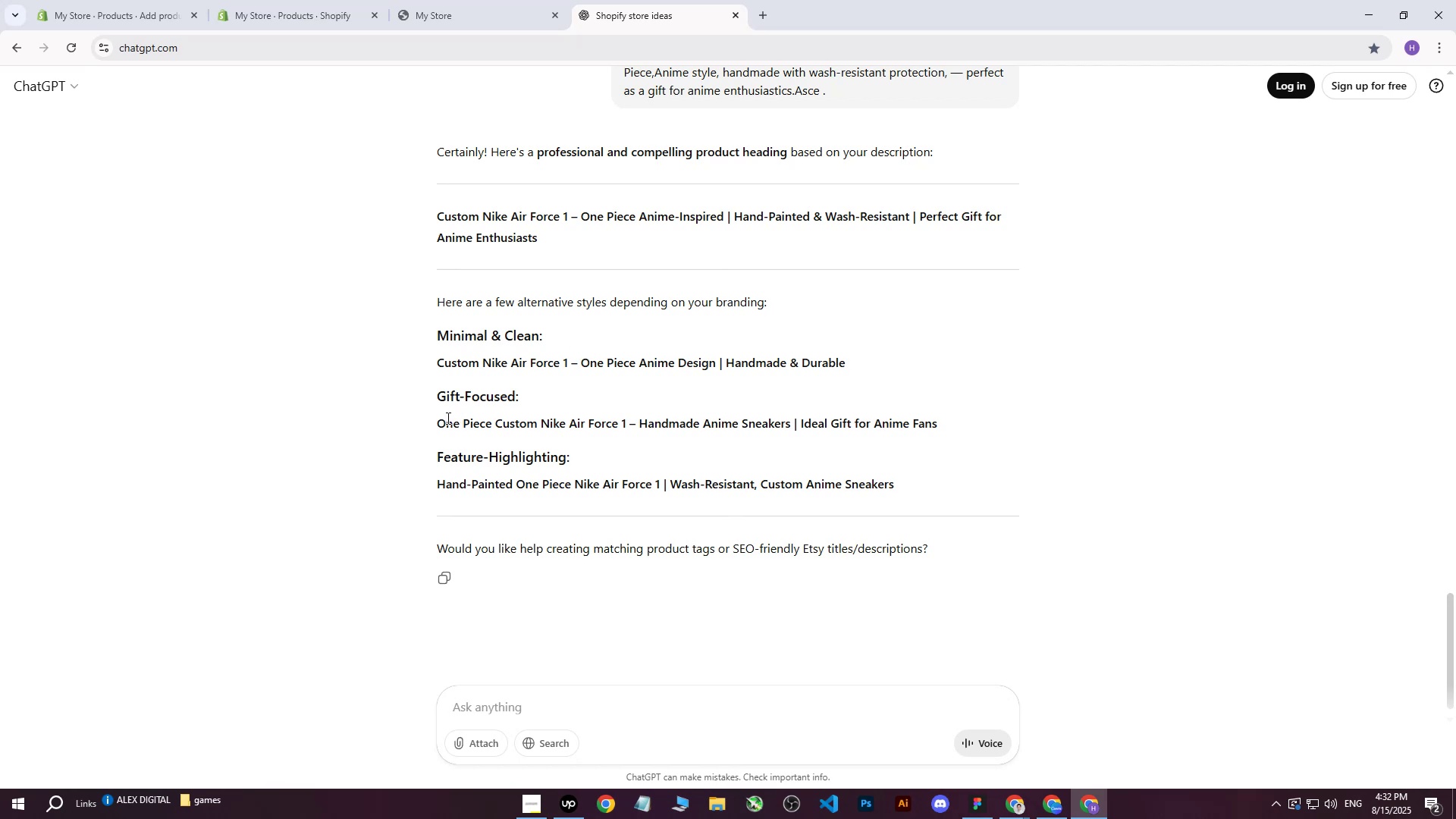 
left_click_drag(start_coordinate=[438, 425], to_coordinate=[792, 425])
 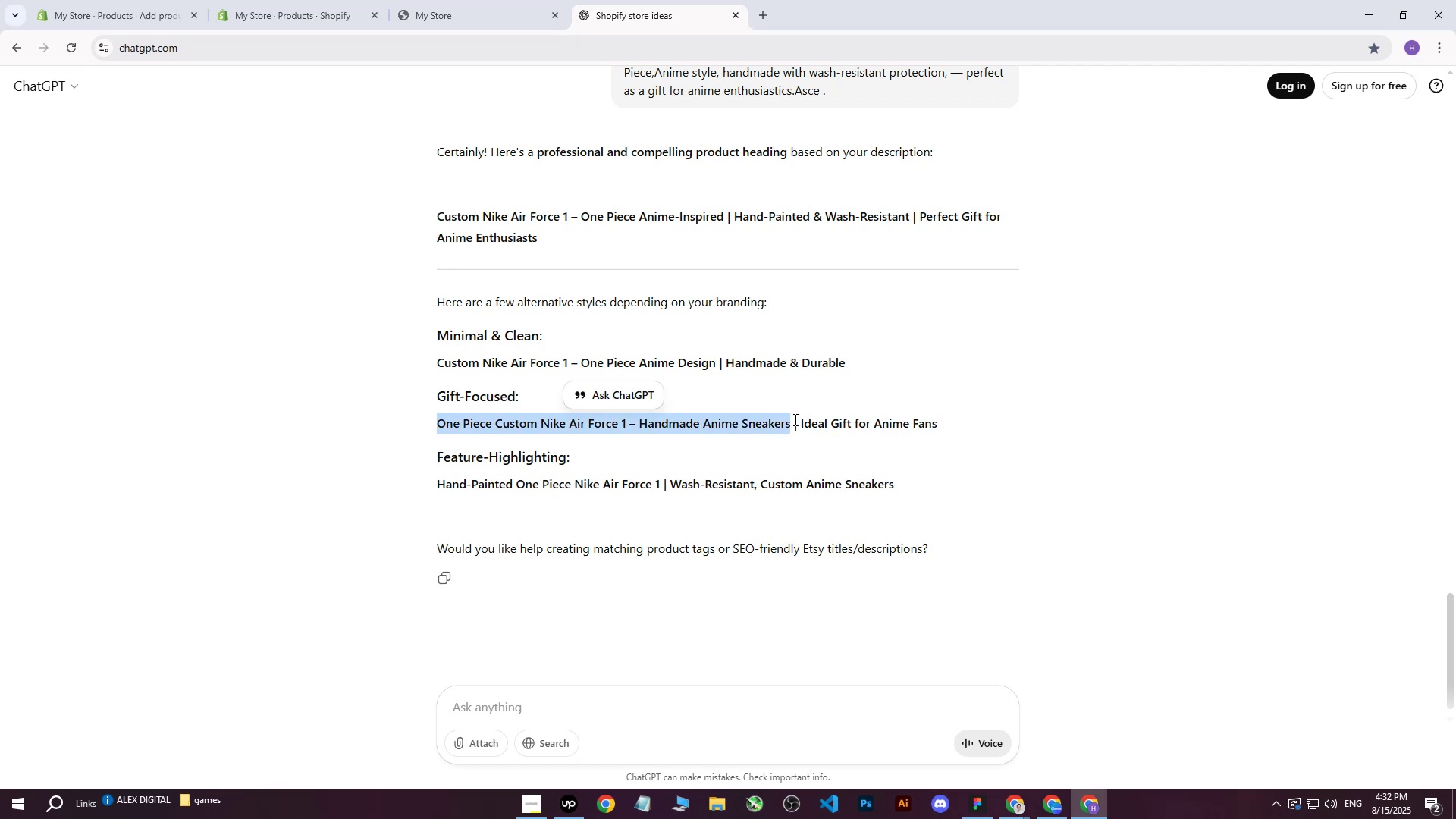 
key(Control+C)
 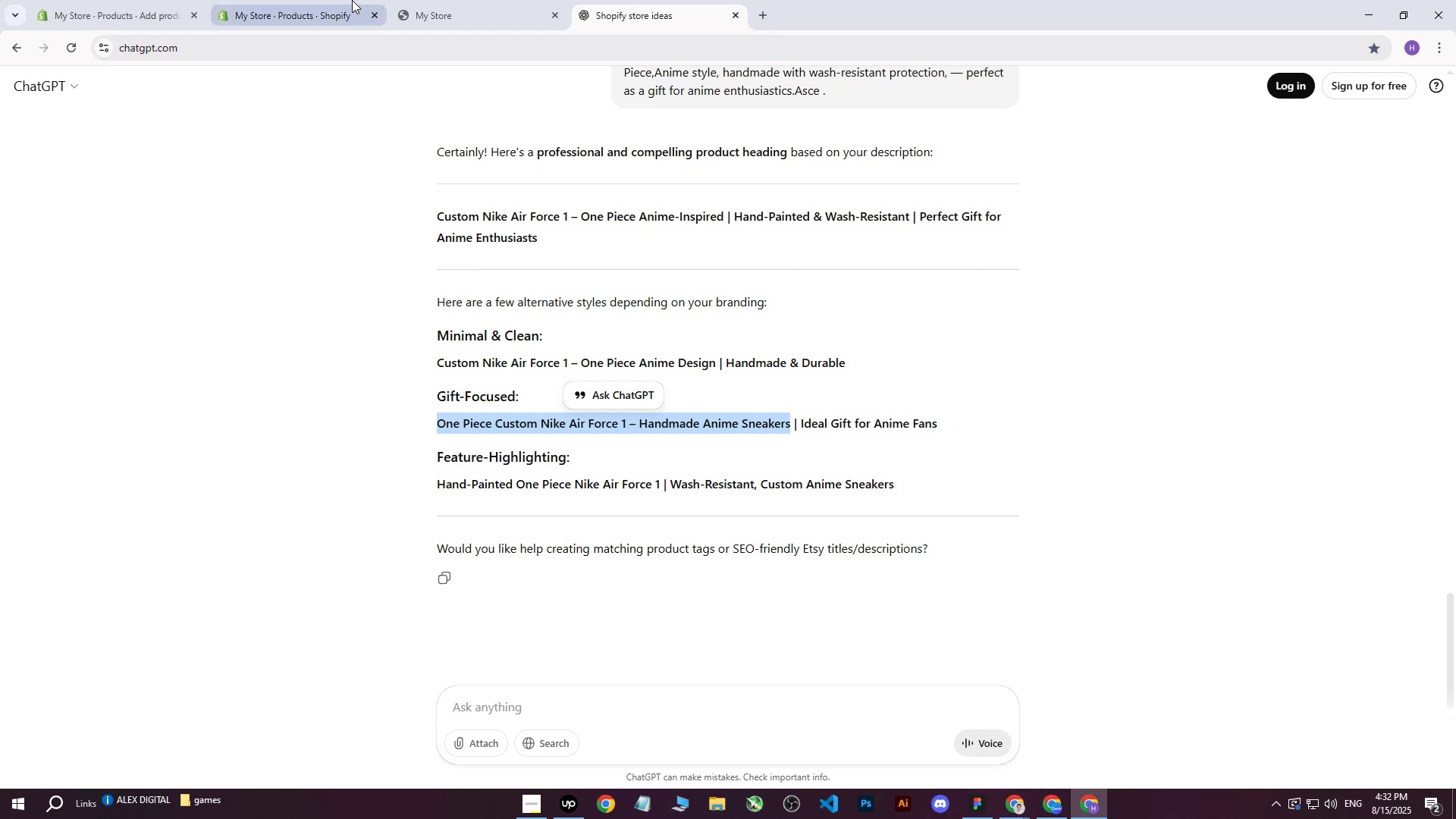 
left_click([305, 0])
 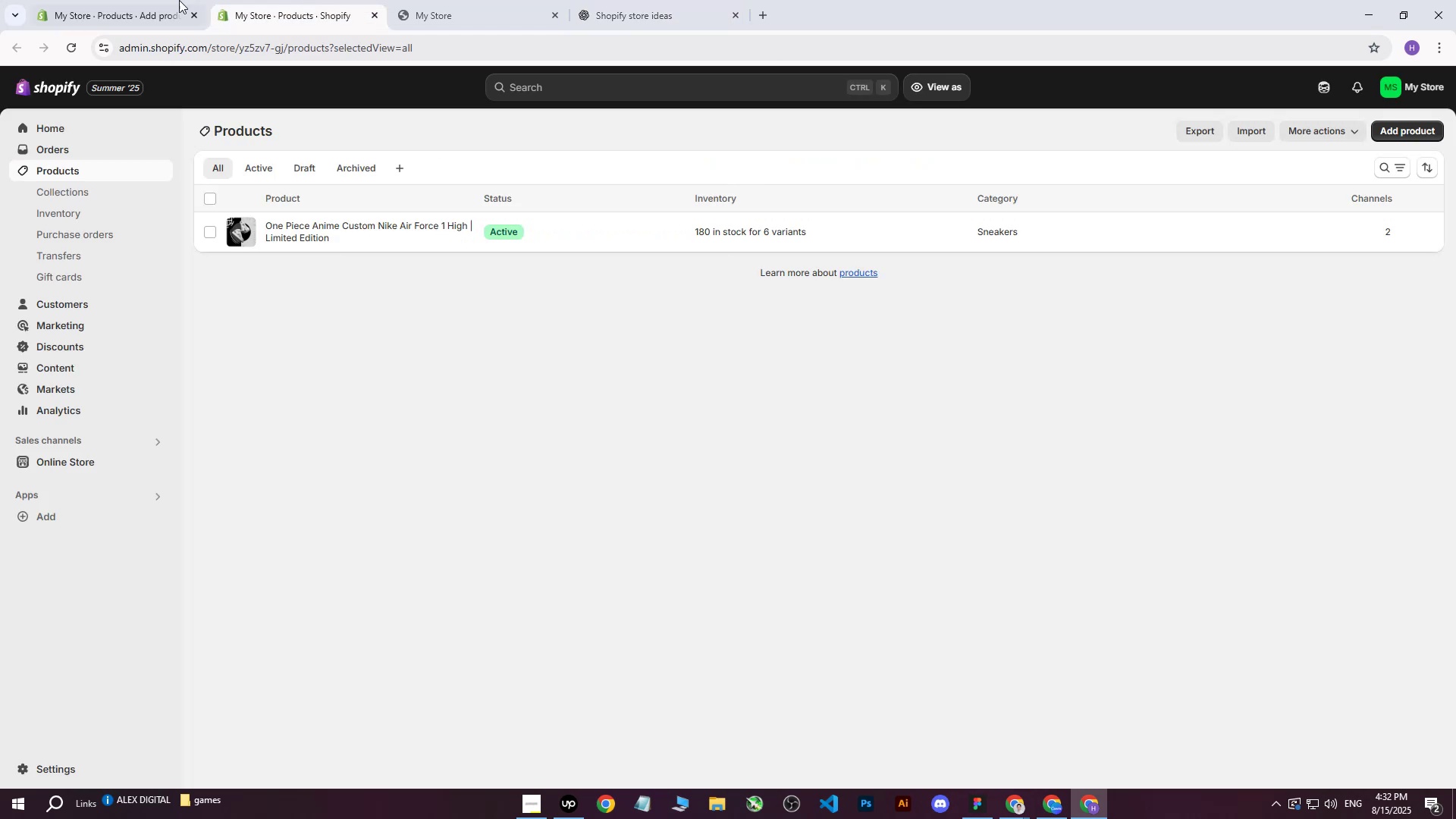 
left_click([169, 0])
 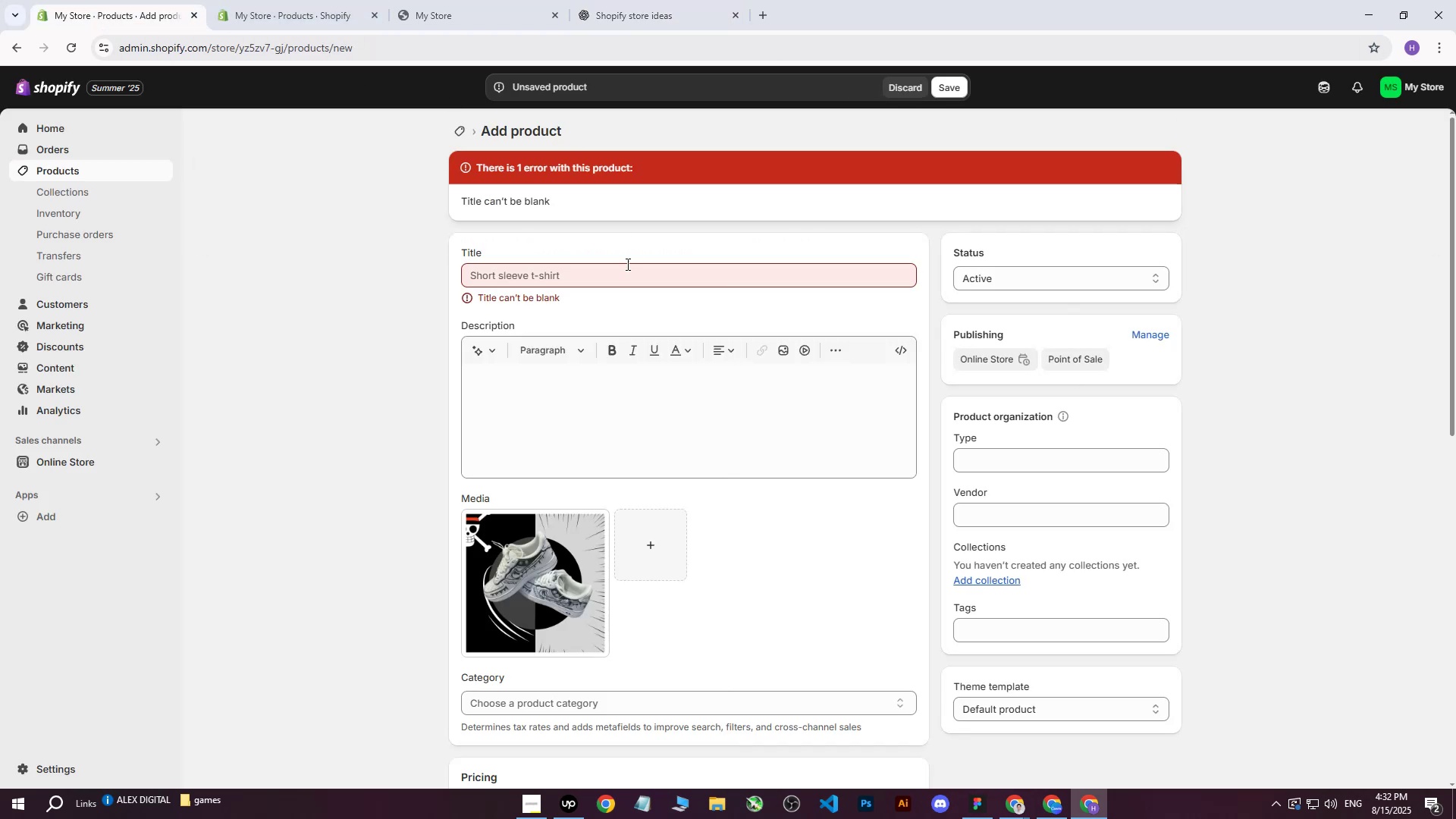 
left_click([626, 275])
 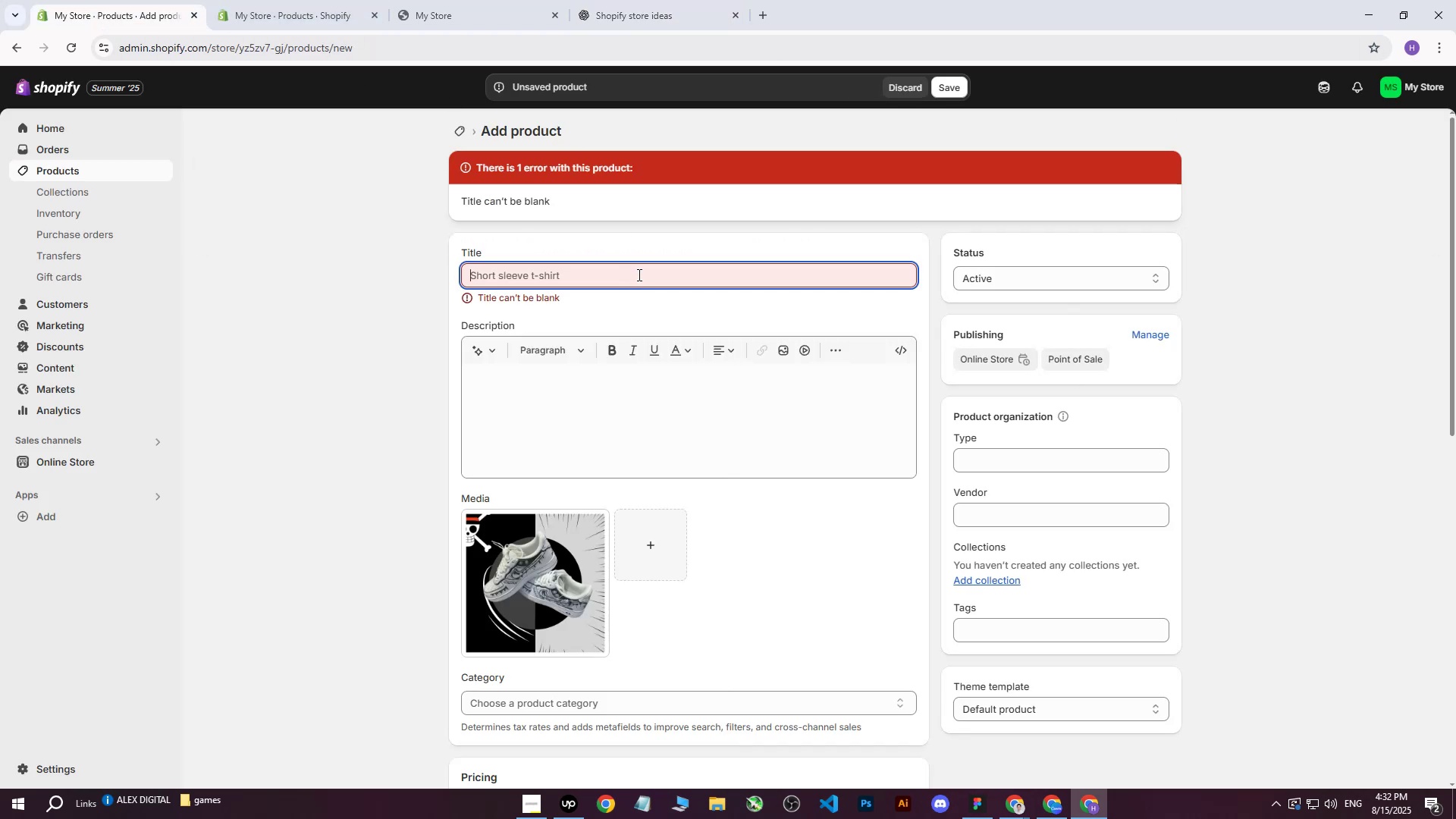 
key(Control+V)
 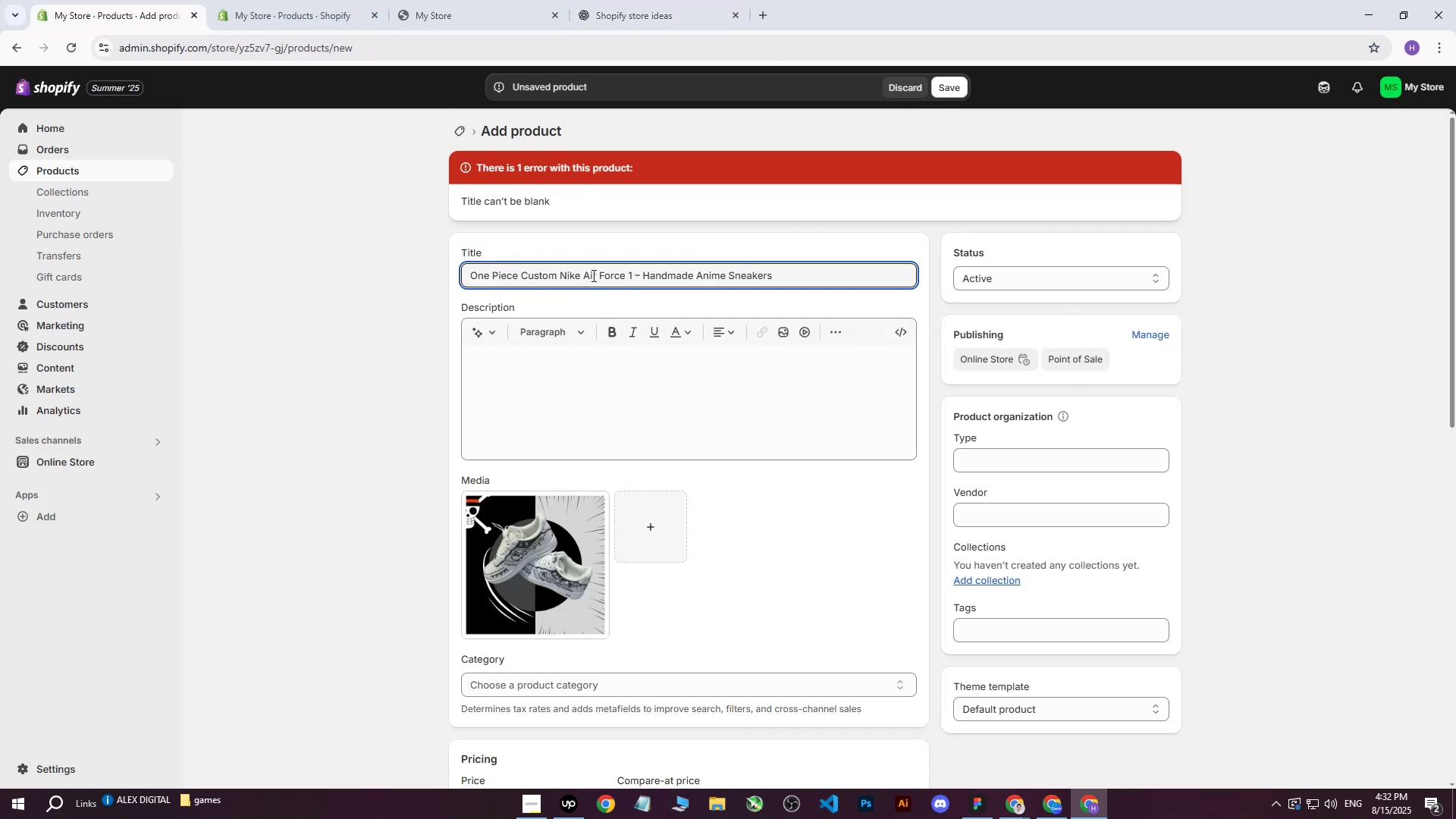 
wait(6.74)
 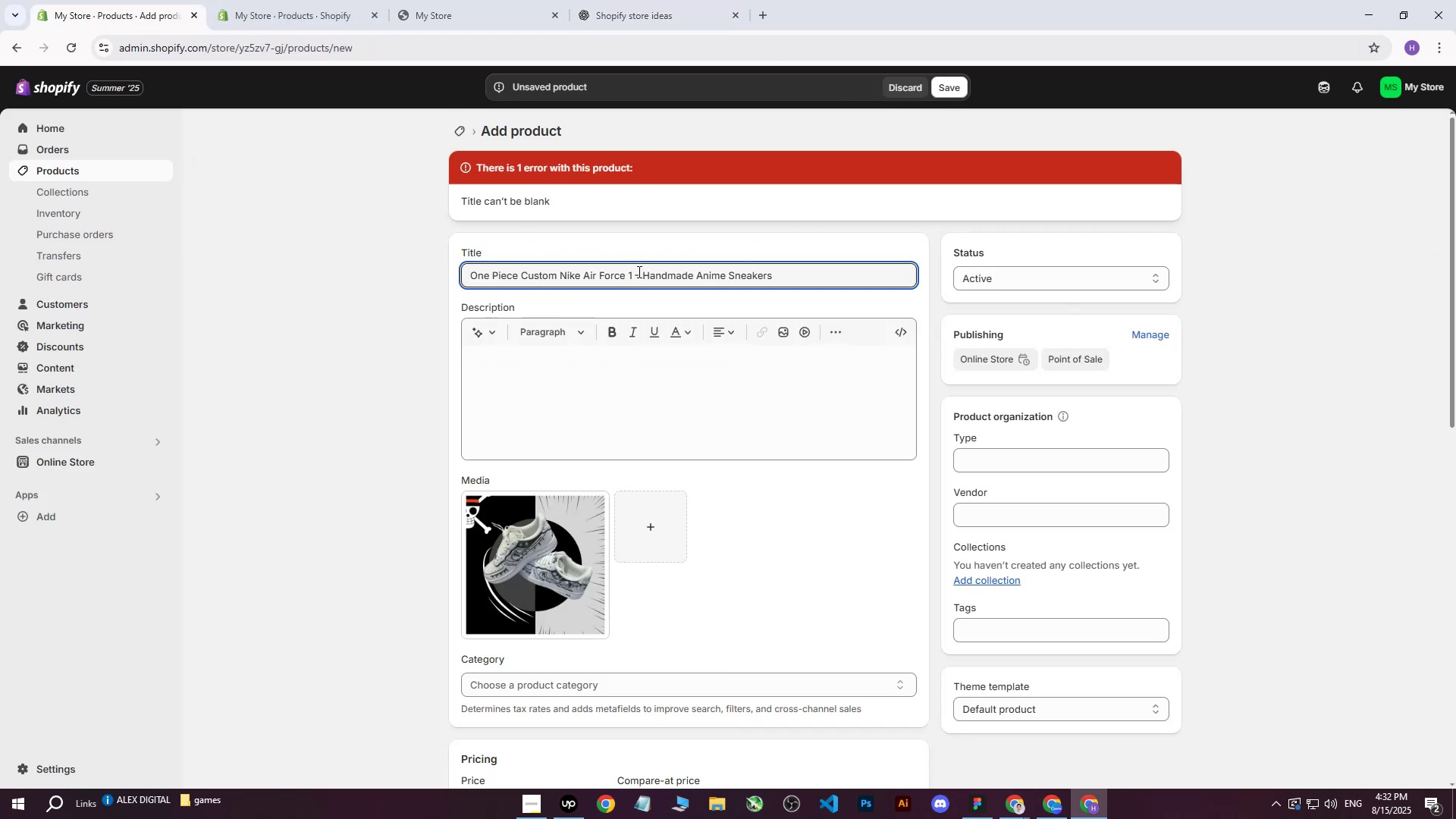 
left_click([642, 276])
 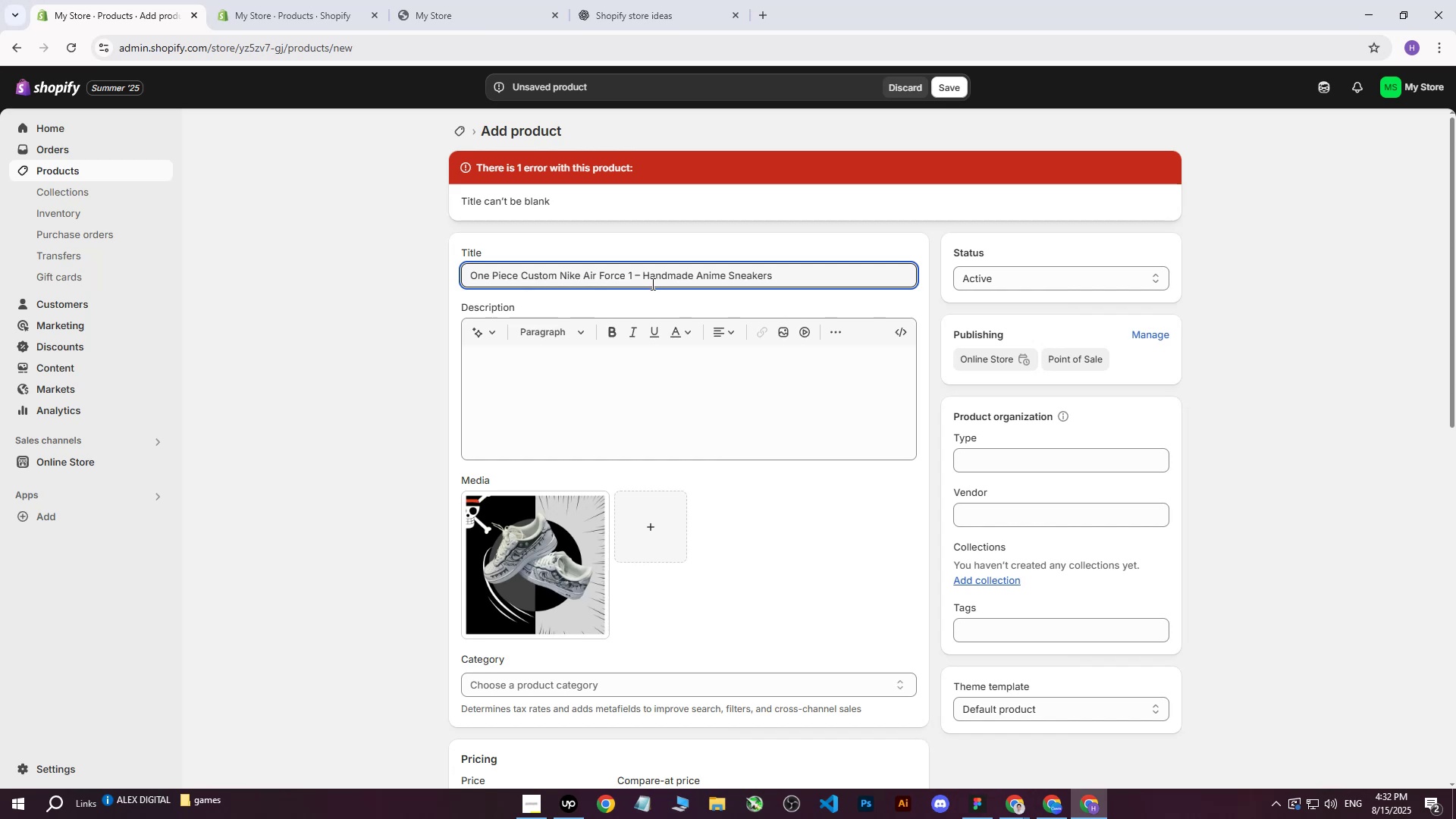 
key(Backspace)
 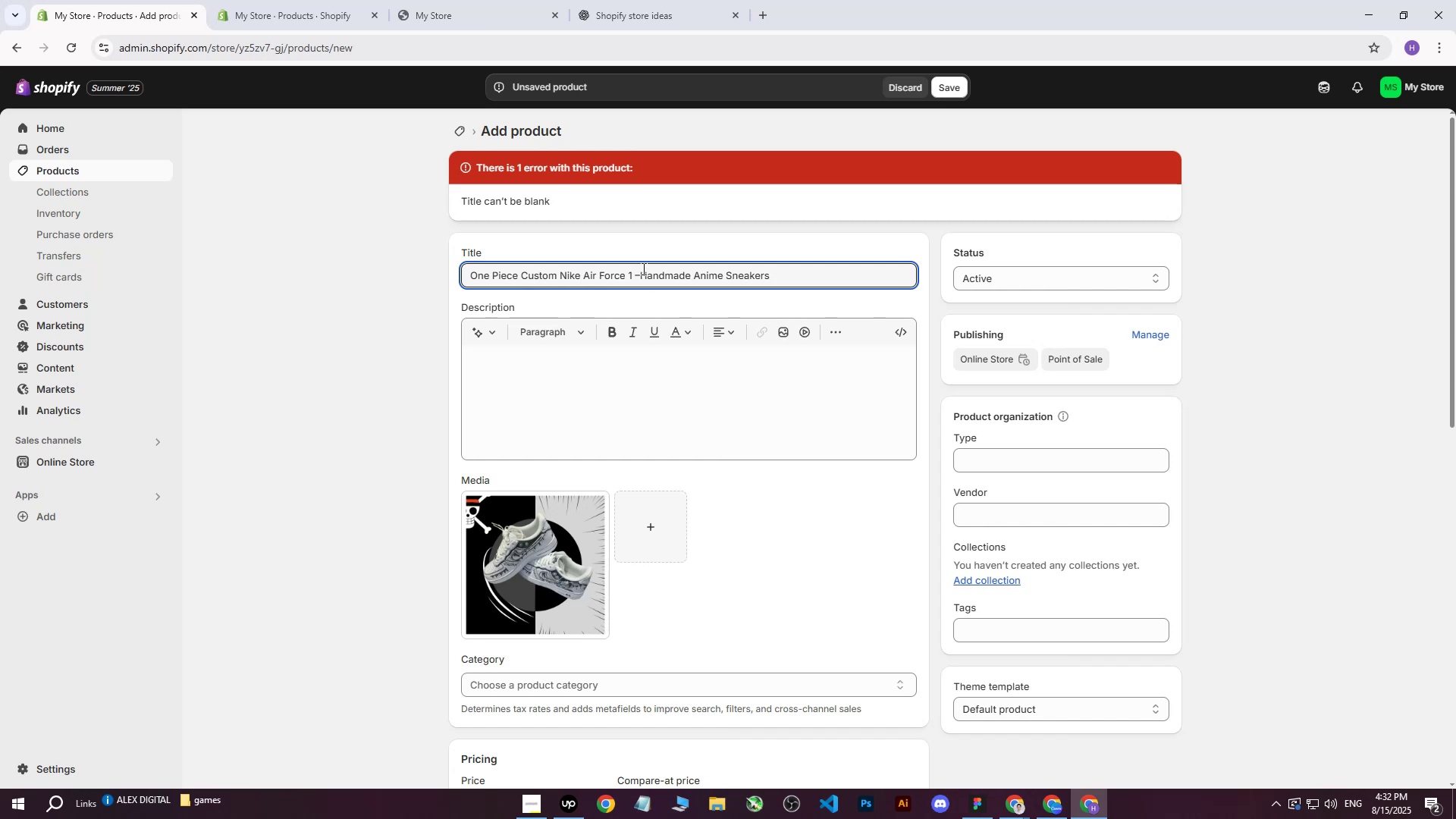 
key(Backspace)
 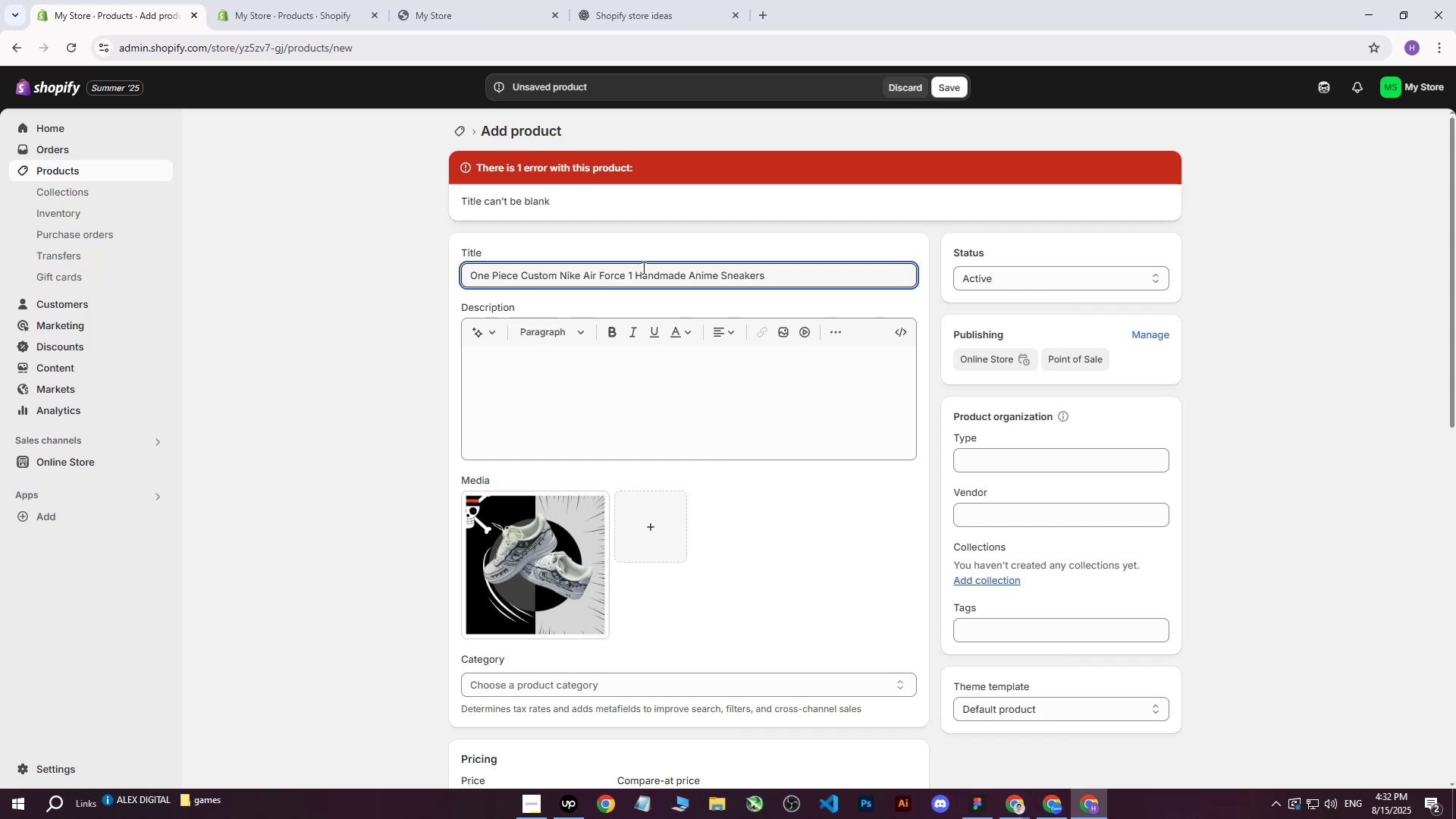 
key(Shift+Backslash)
 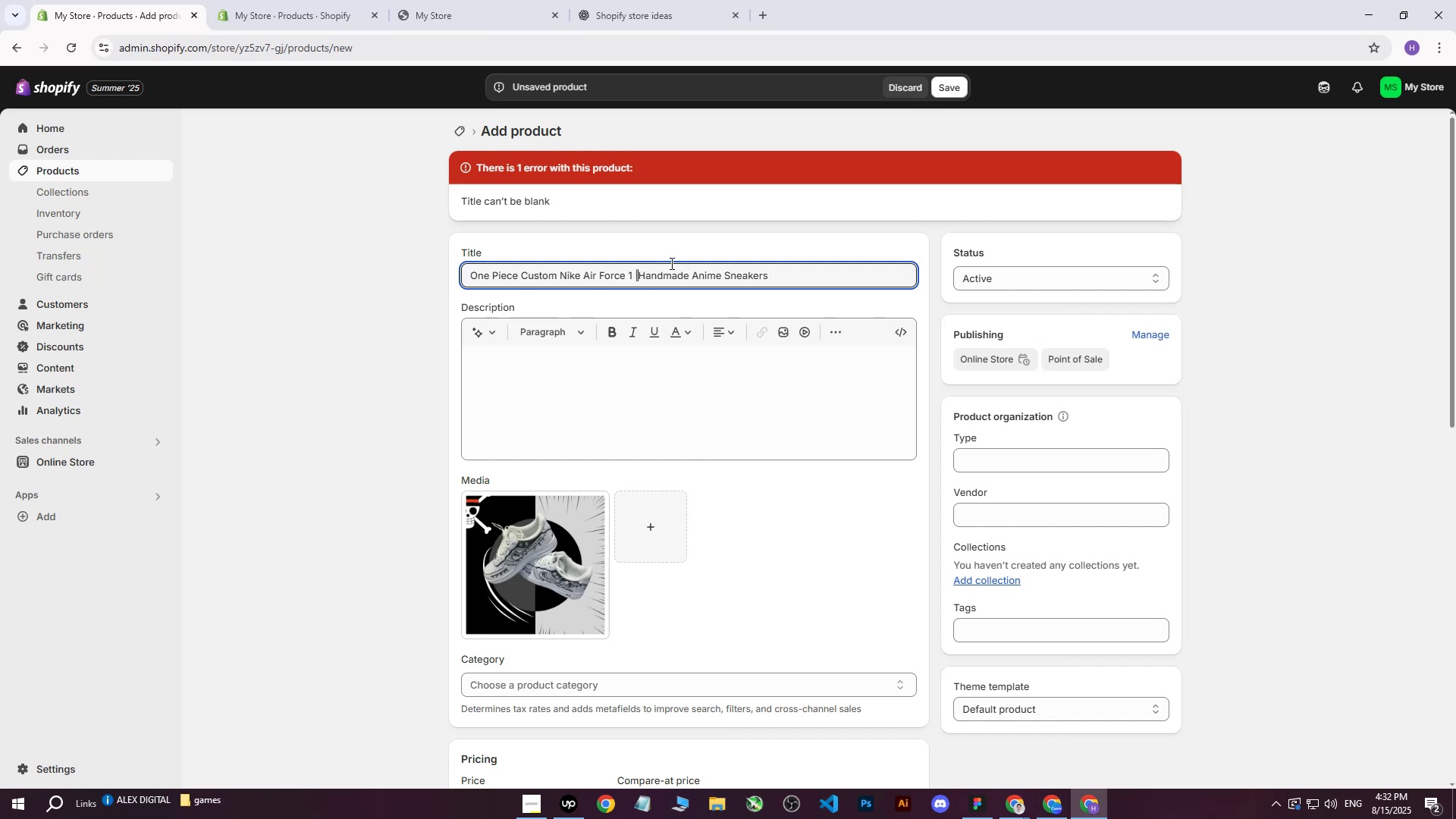 
key(Space)
 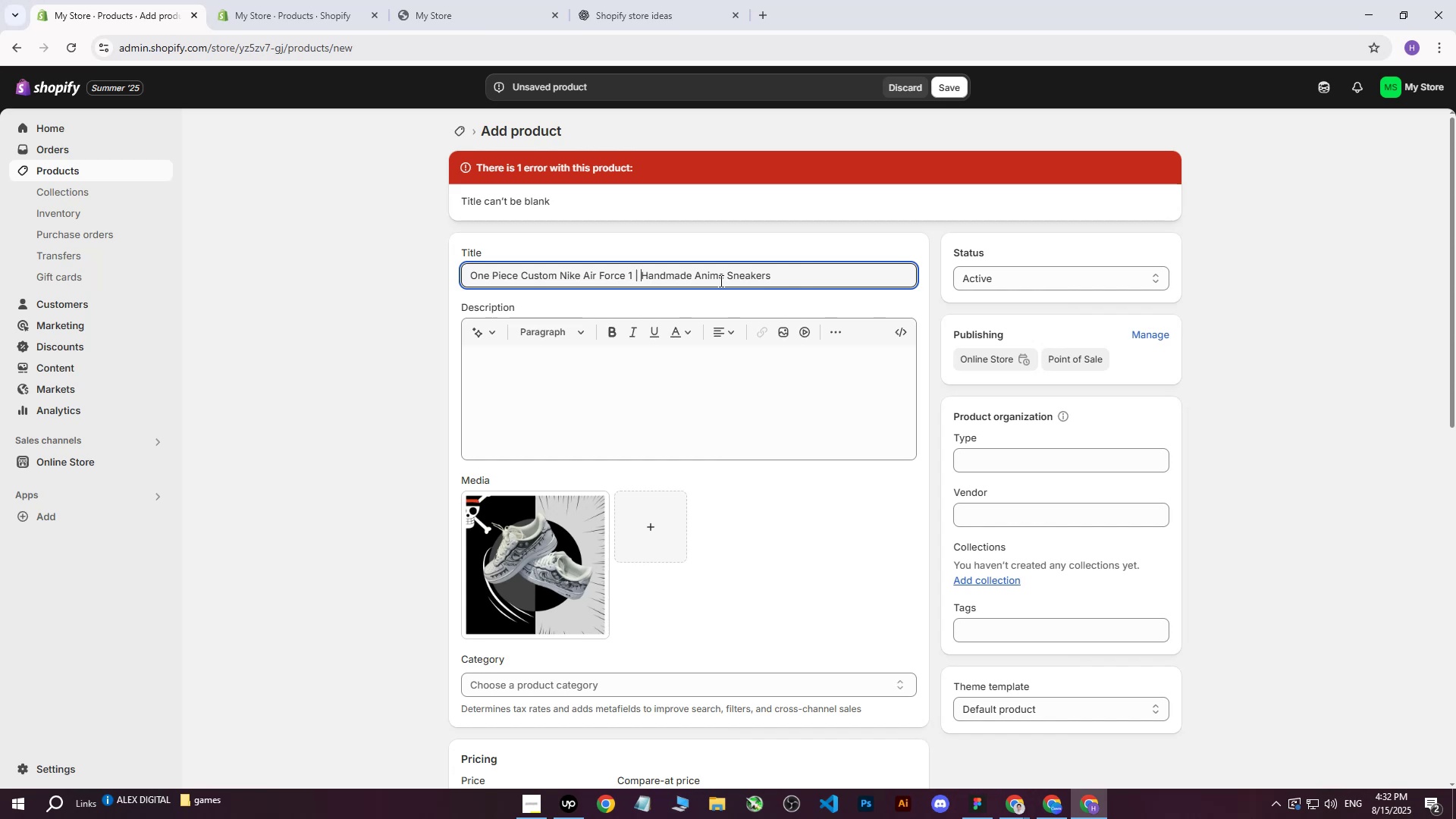 
wait(16.76)
 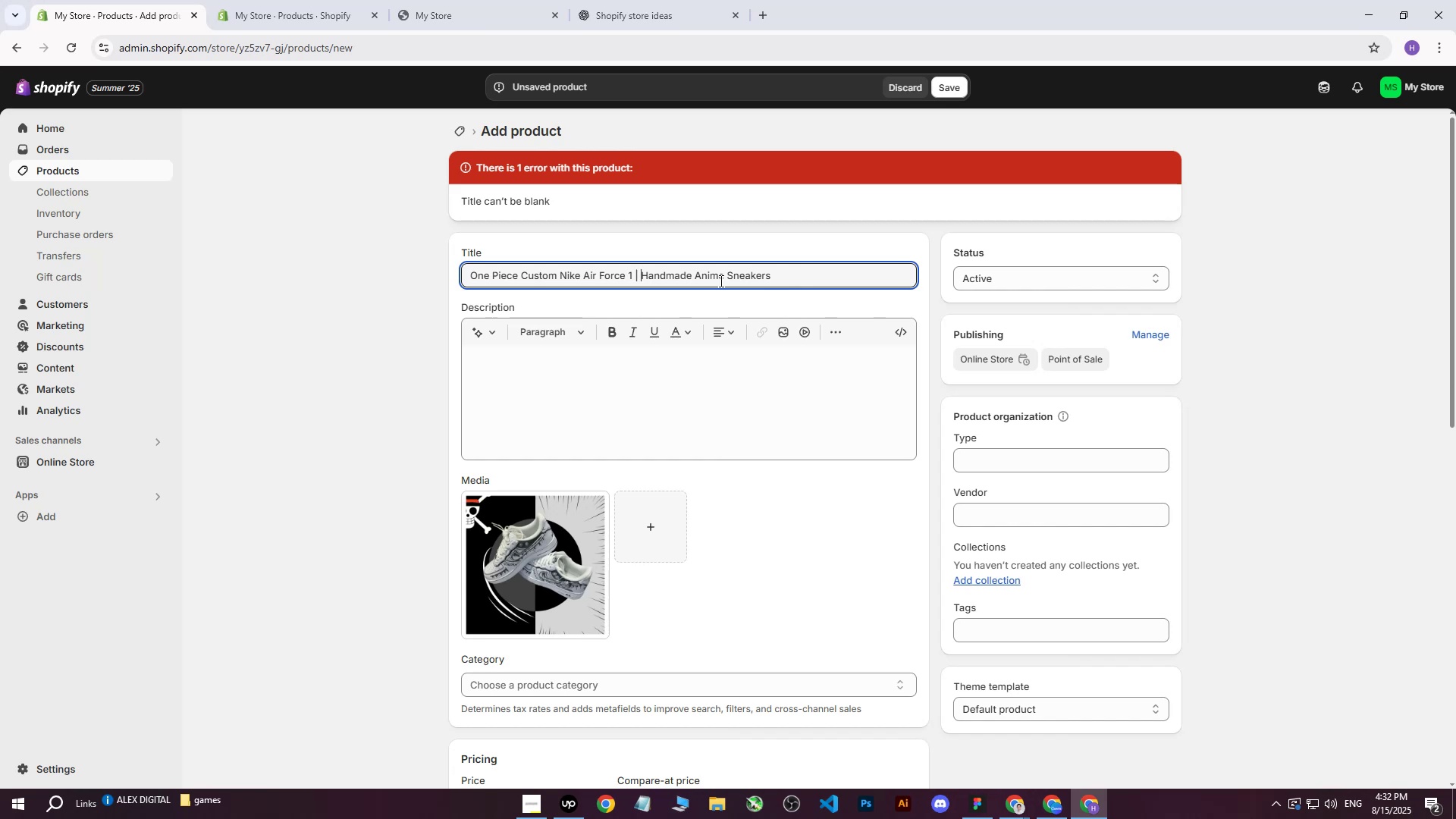 
left_click([703, 383])
 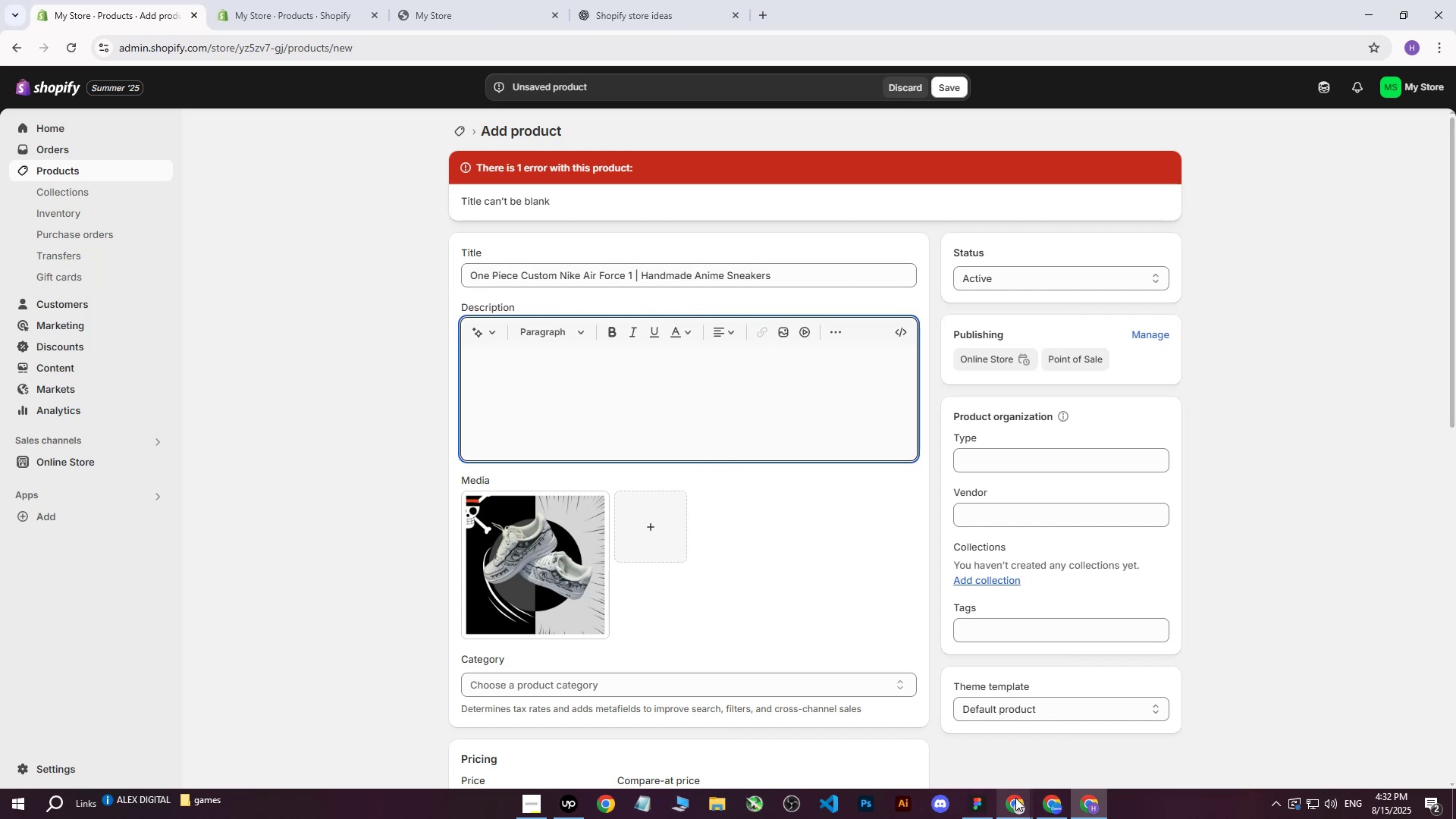 
double_click([961, 767])
 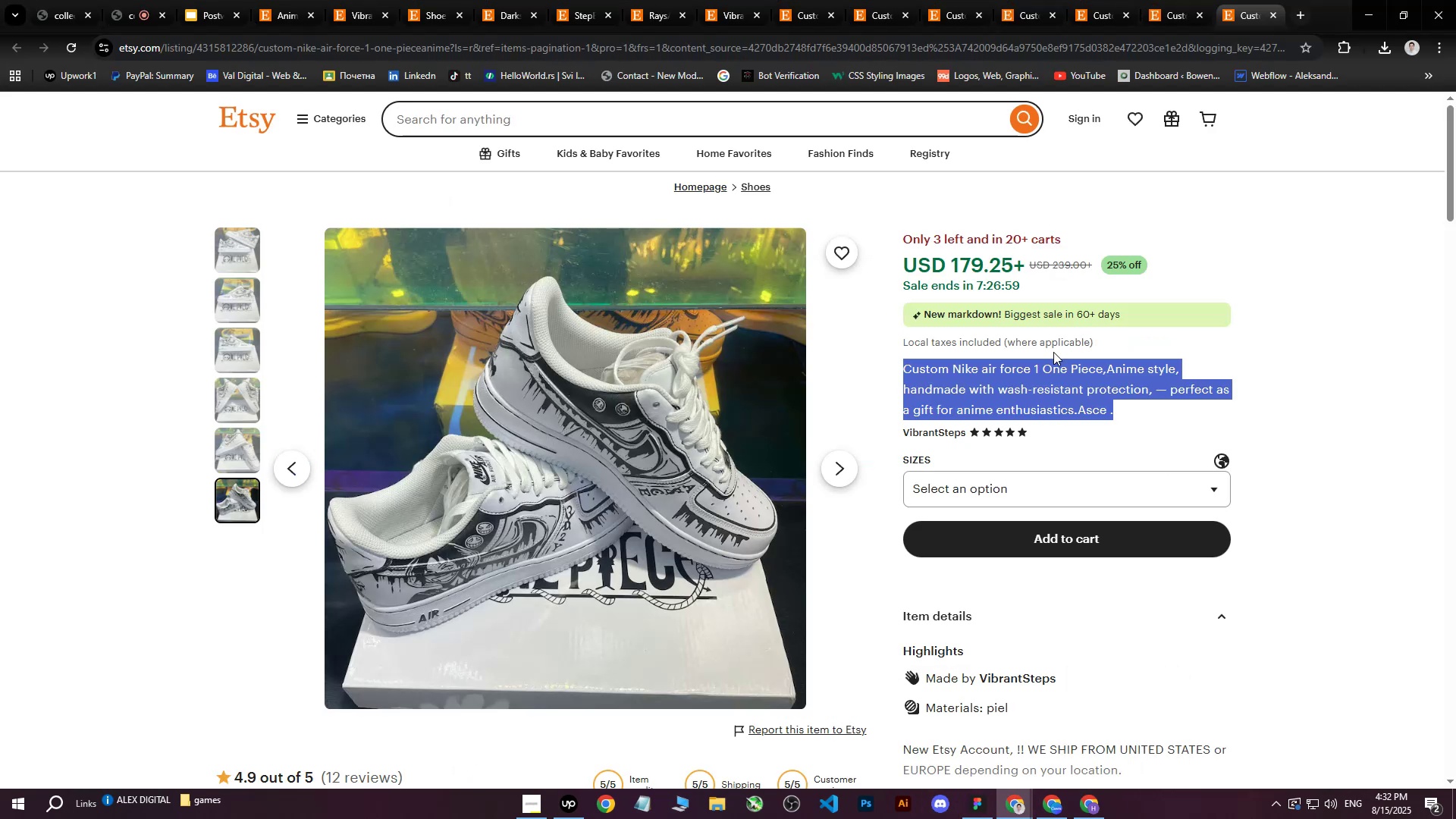 
scroll: coordinate [1048, 466], scroll_direction: down, amount: 4.0
 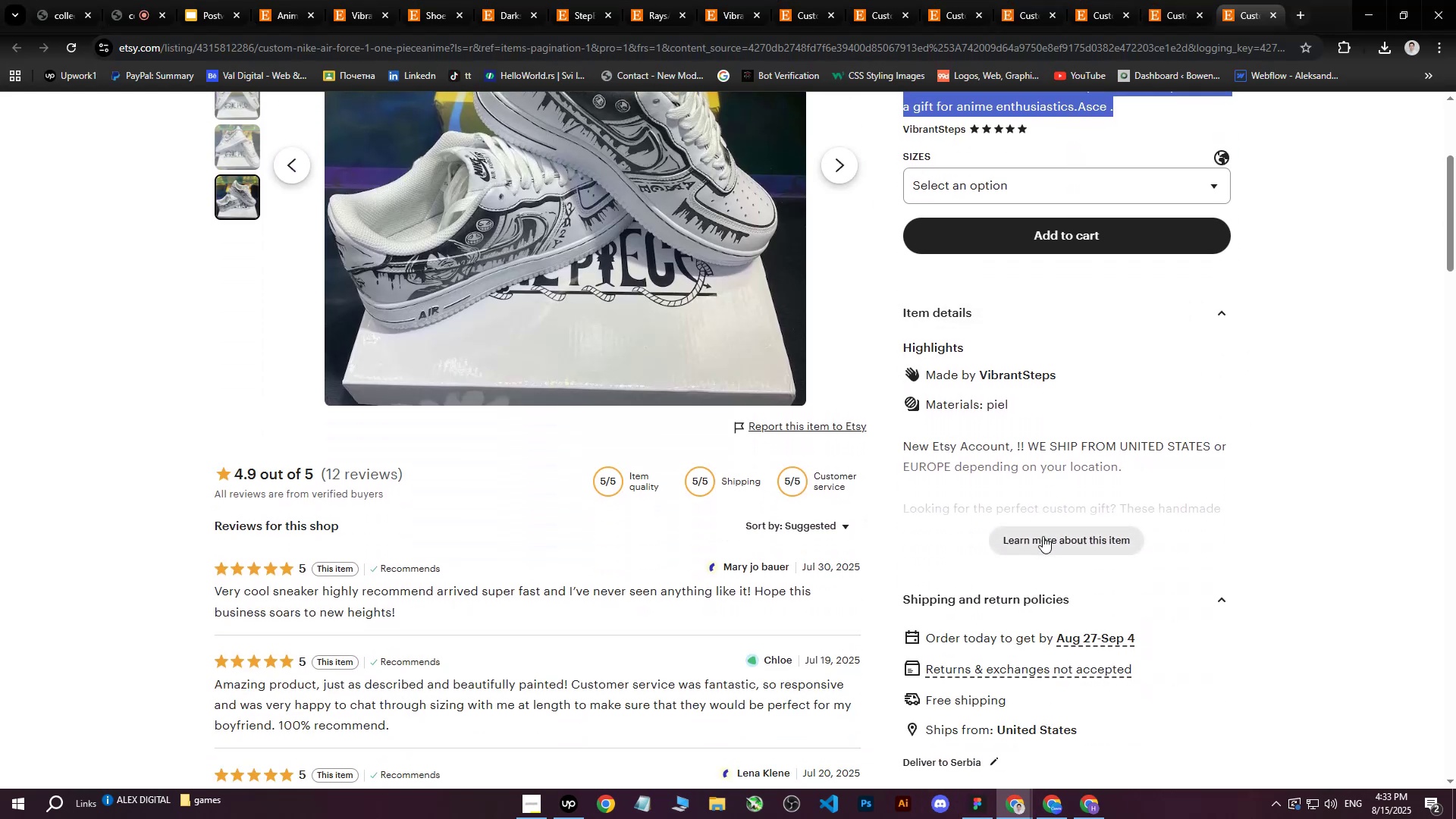 
left_click([1043, 540])
 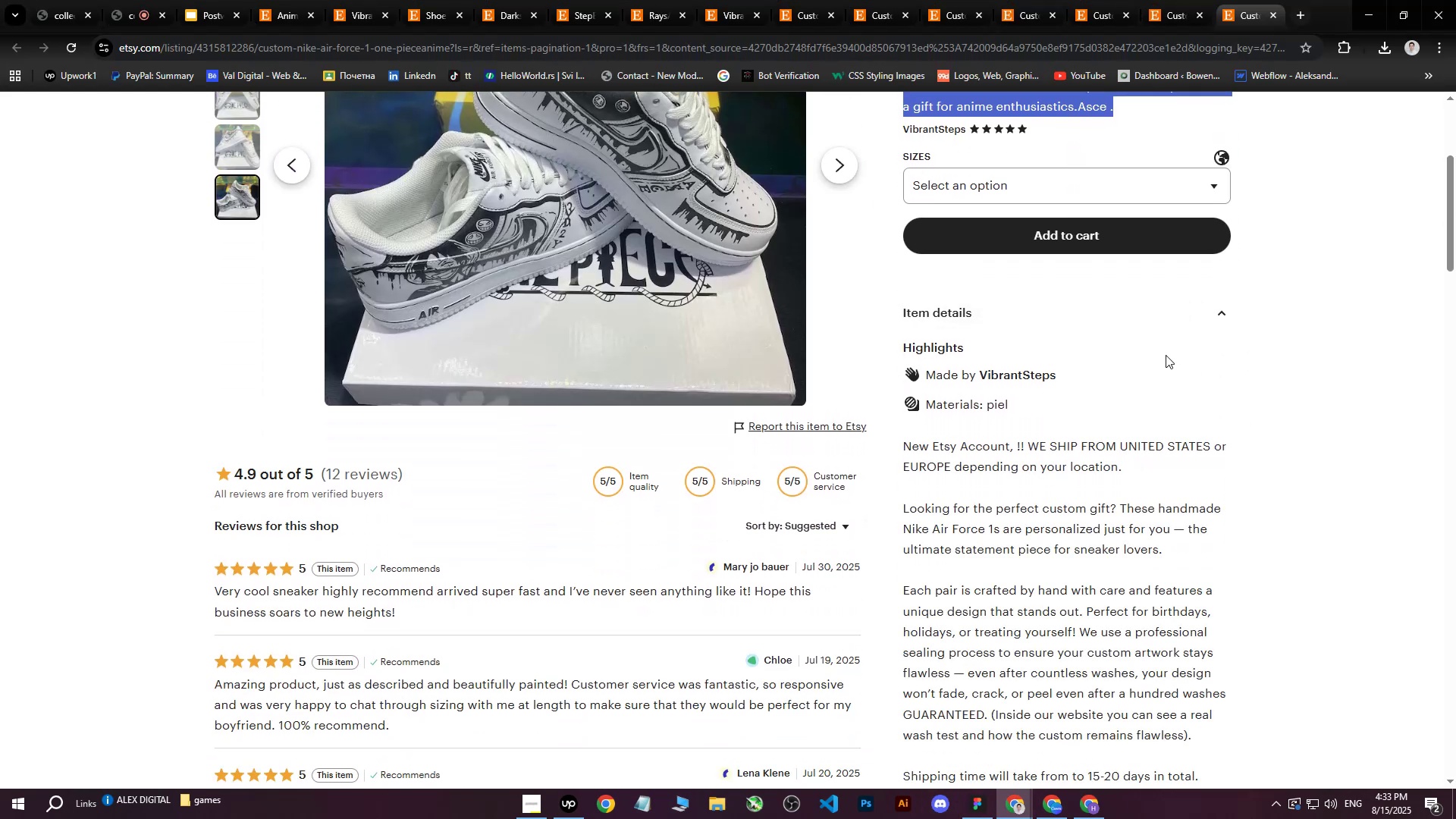 
scroll: coordinate [1167, 350], scroll_direction: down, amount: 1.0
 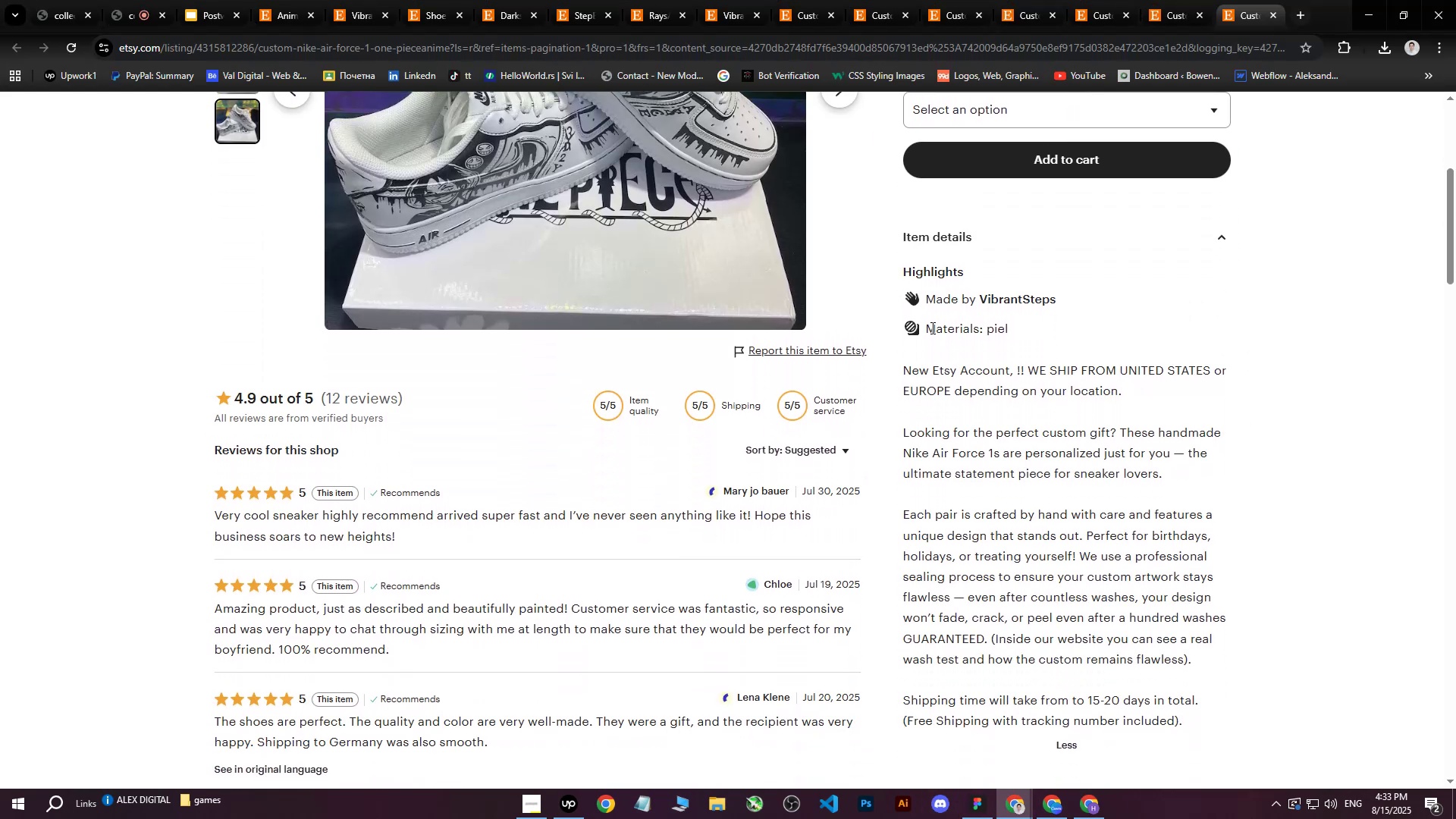 
left_click_drag(start_coordinate=[930, 329], to_coordinate=[1227, 491])
 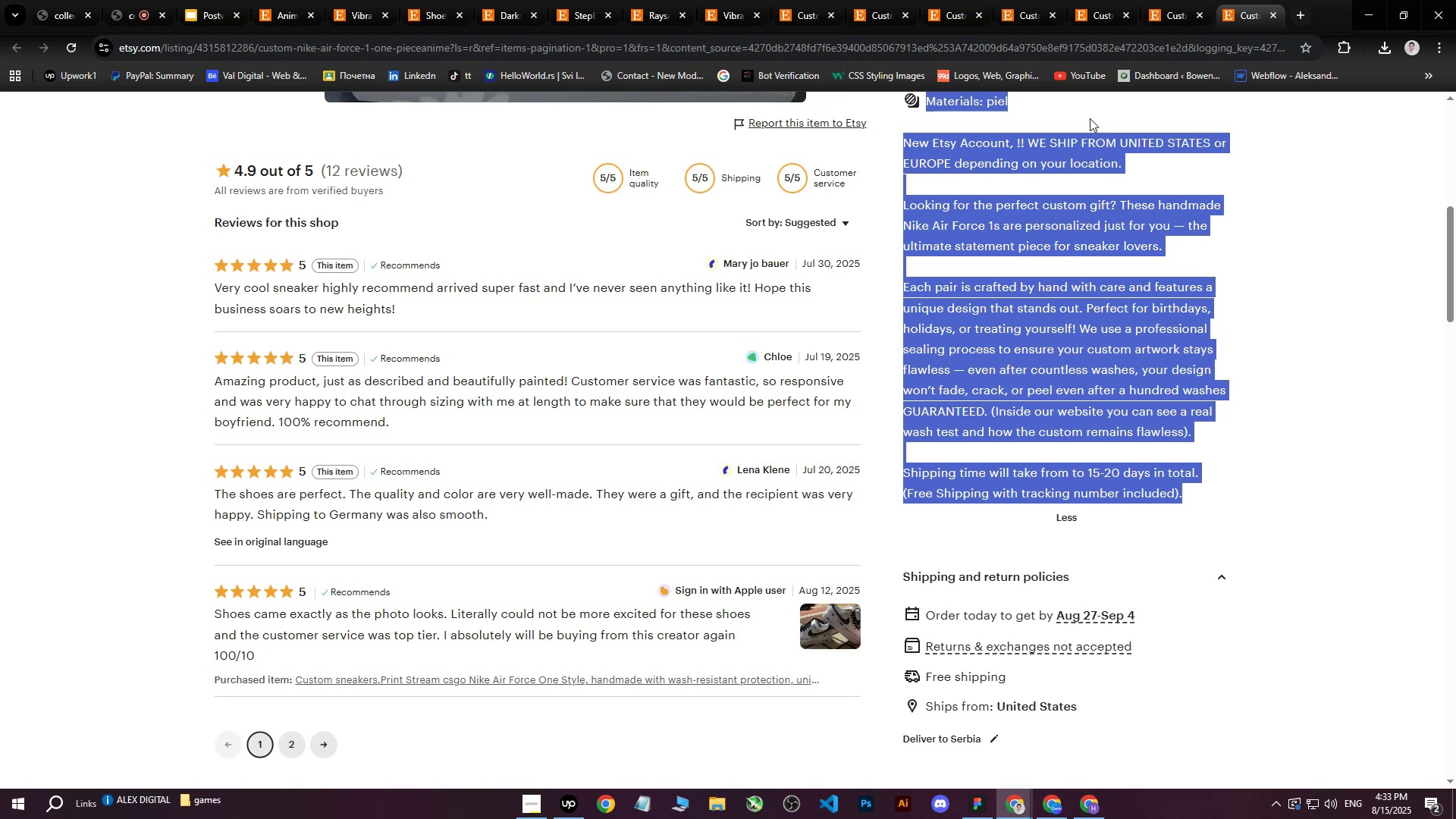 
scroll: coordinate [1117, 356], scroll_direction: down, amount: 3.0
 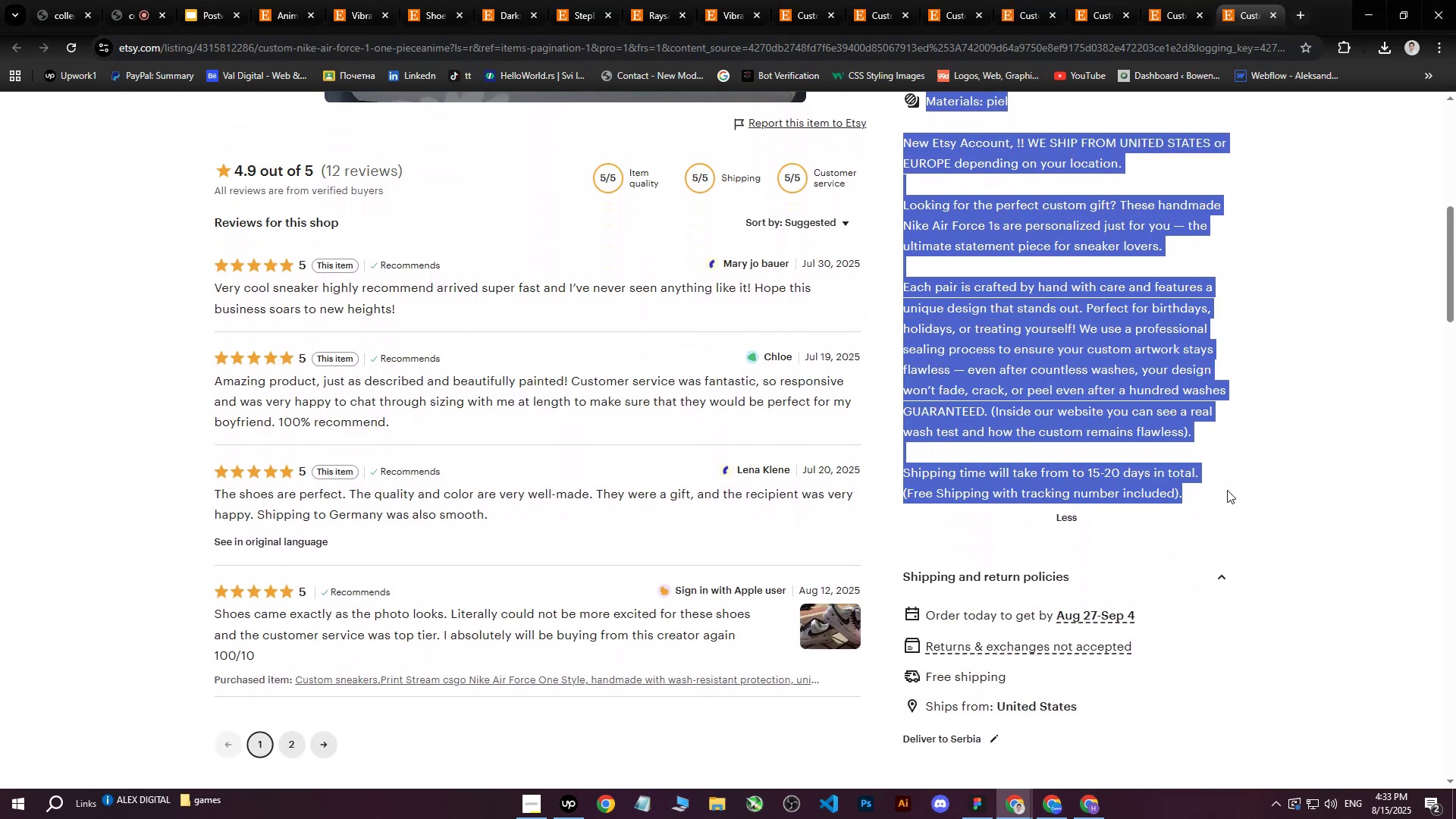 
key(Control+ControlLeft)
 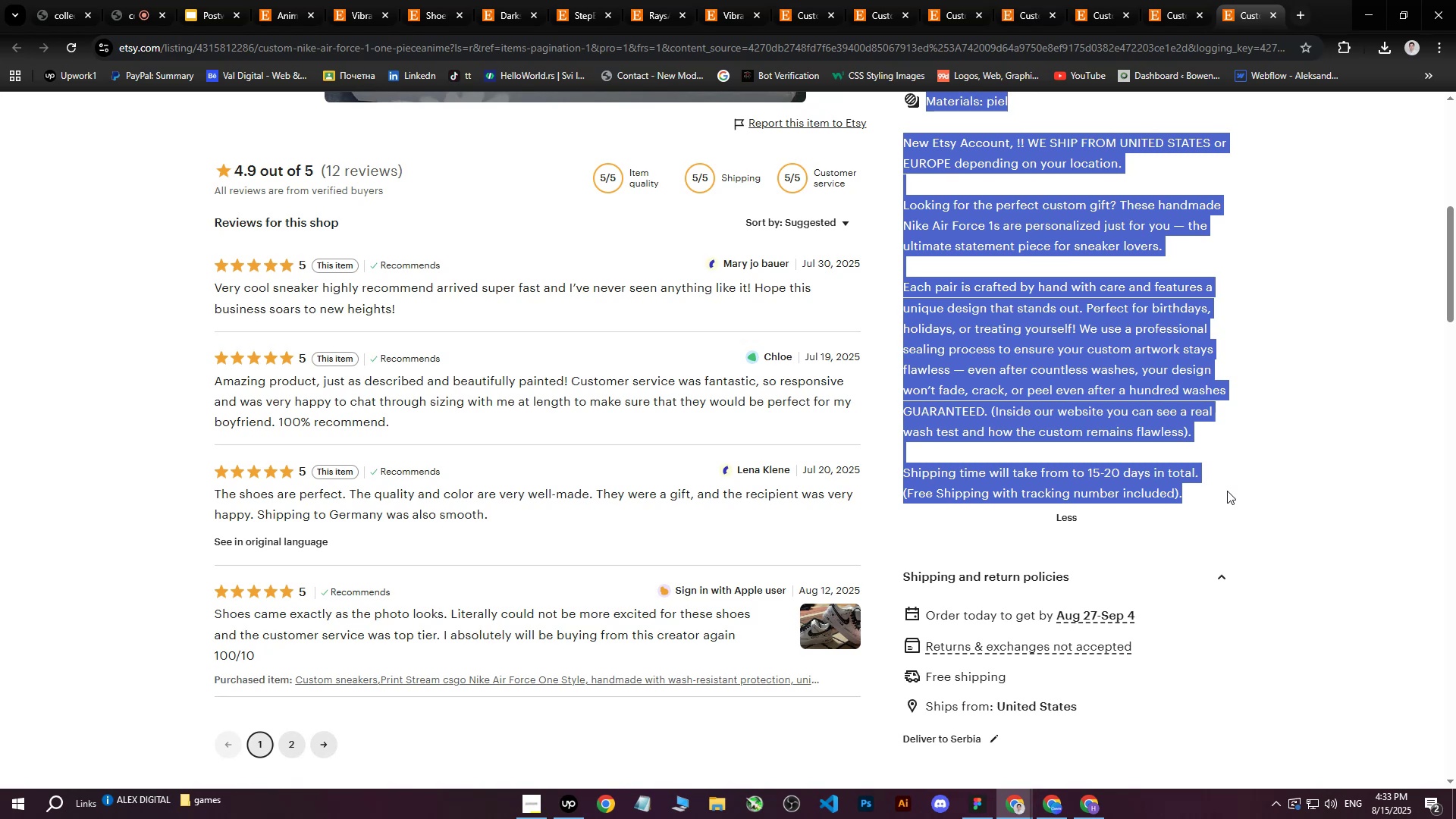 
key(Control+C)
 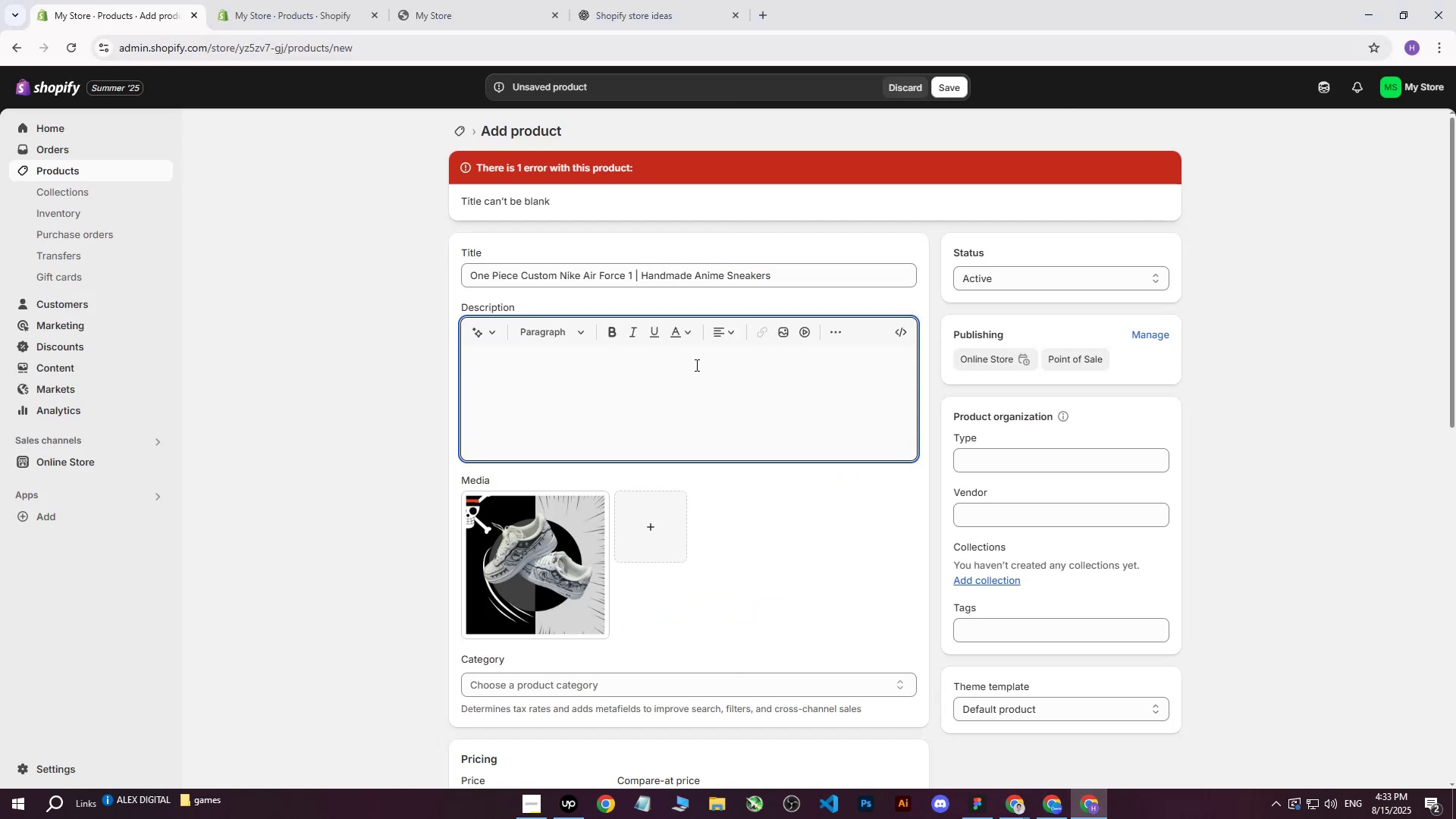 
double_click([494, 0])
 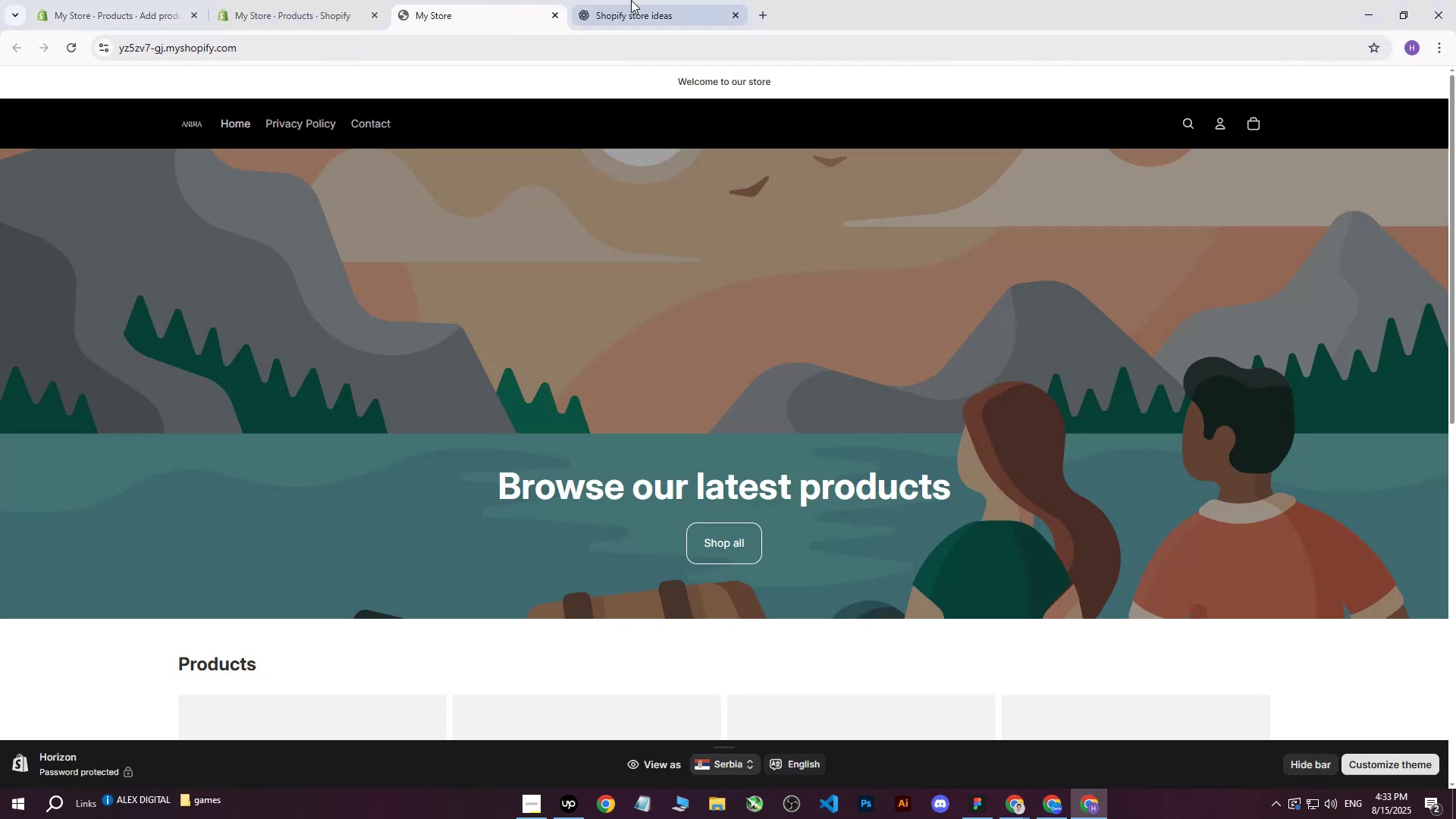 
triple_click([631, 0])
 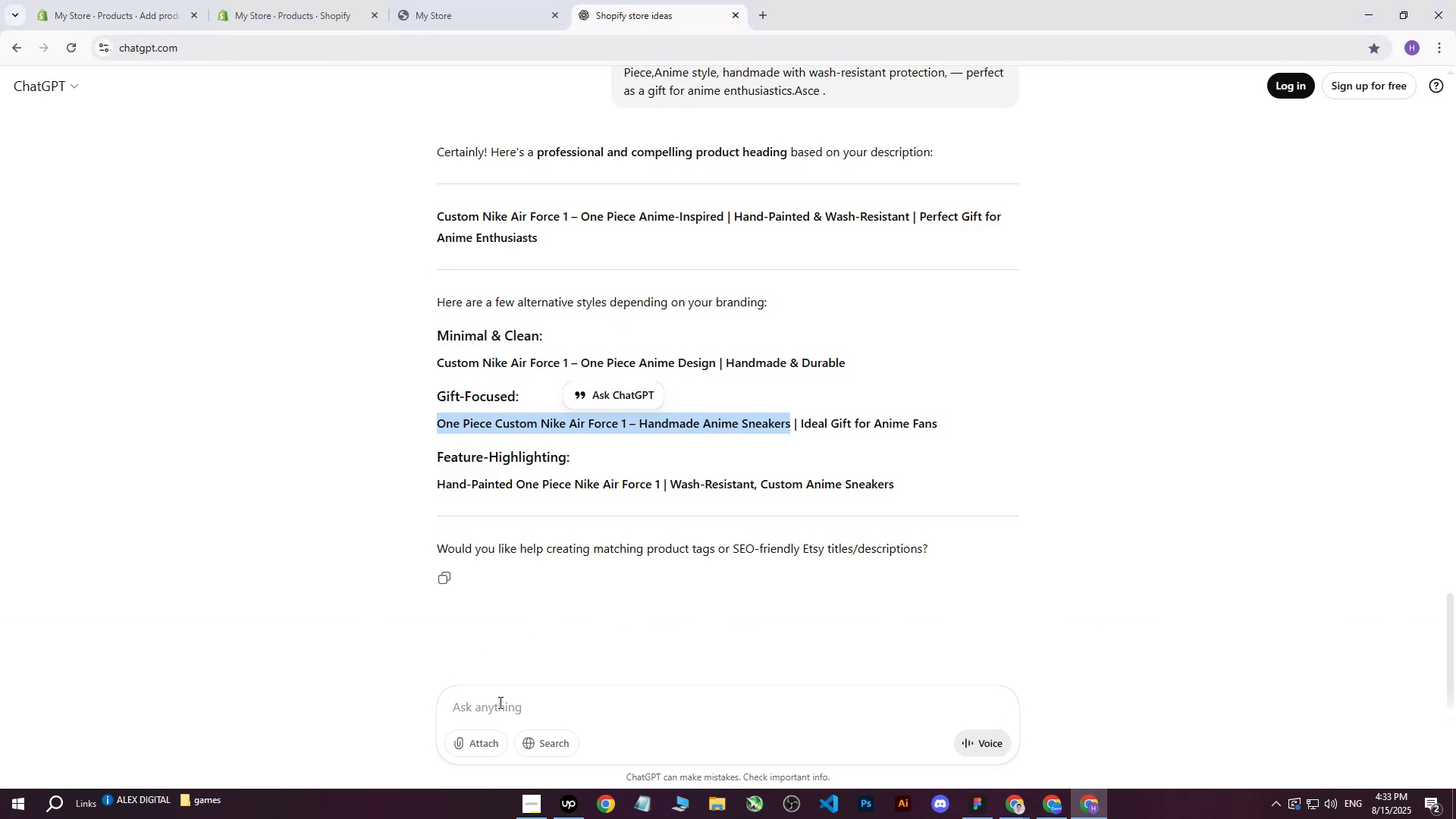 
left_click([499, 703])
 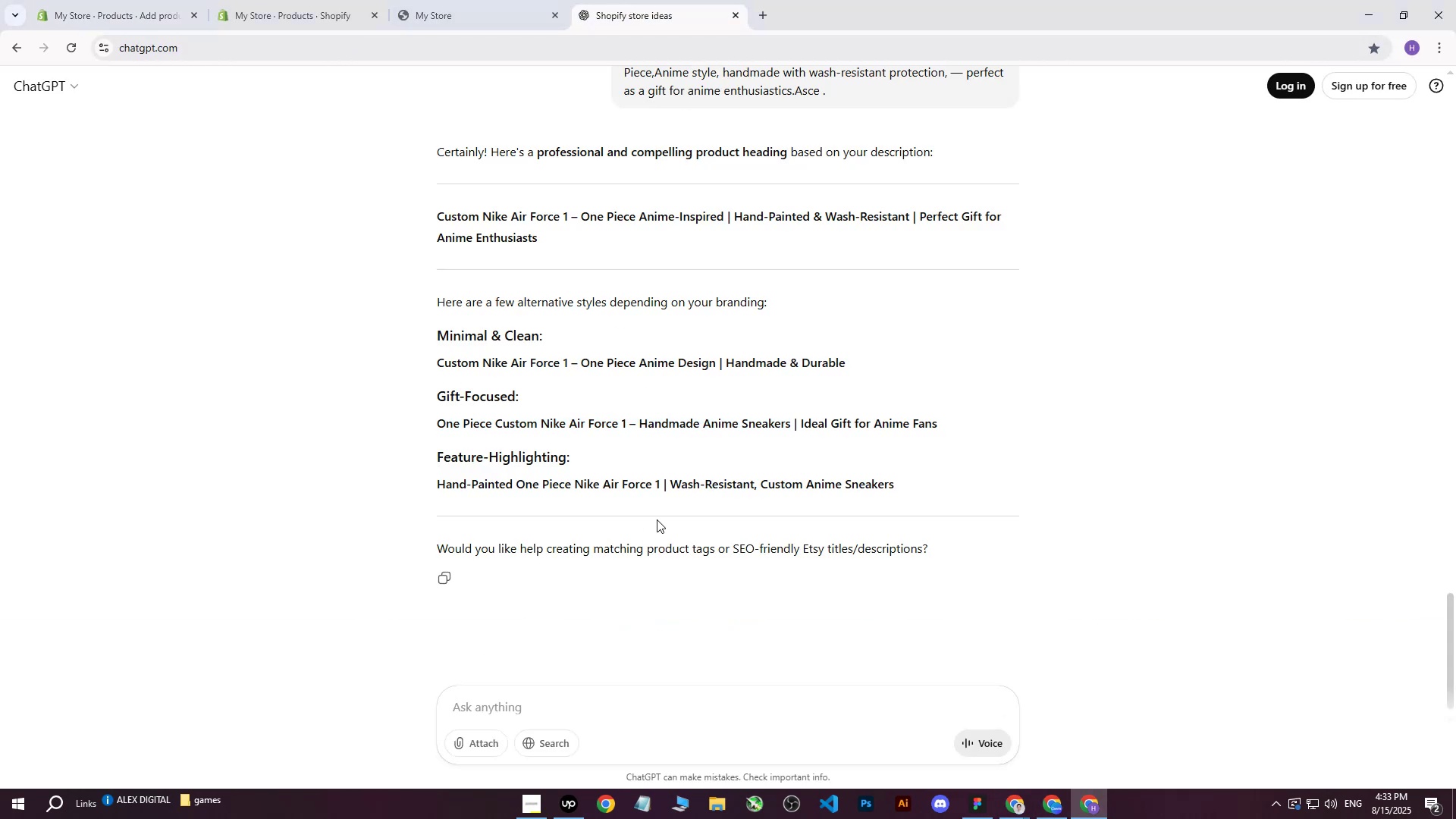 
type(write me rhis )
key(Backspace)
key(Backspace)
key(Backspace)
key(Backspace)
type(thji)
key(Backspace)
key(Backspace)
type(is on more professional way : )
 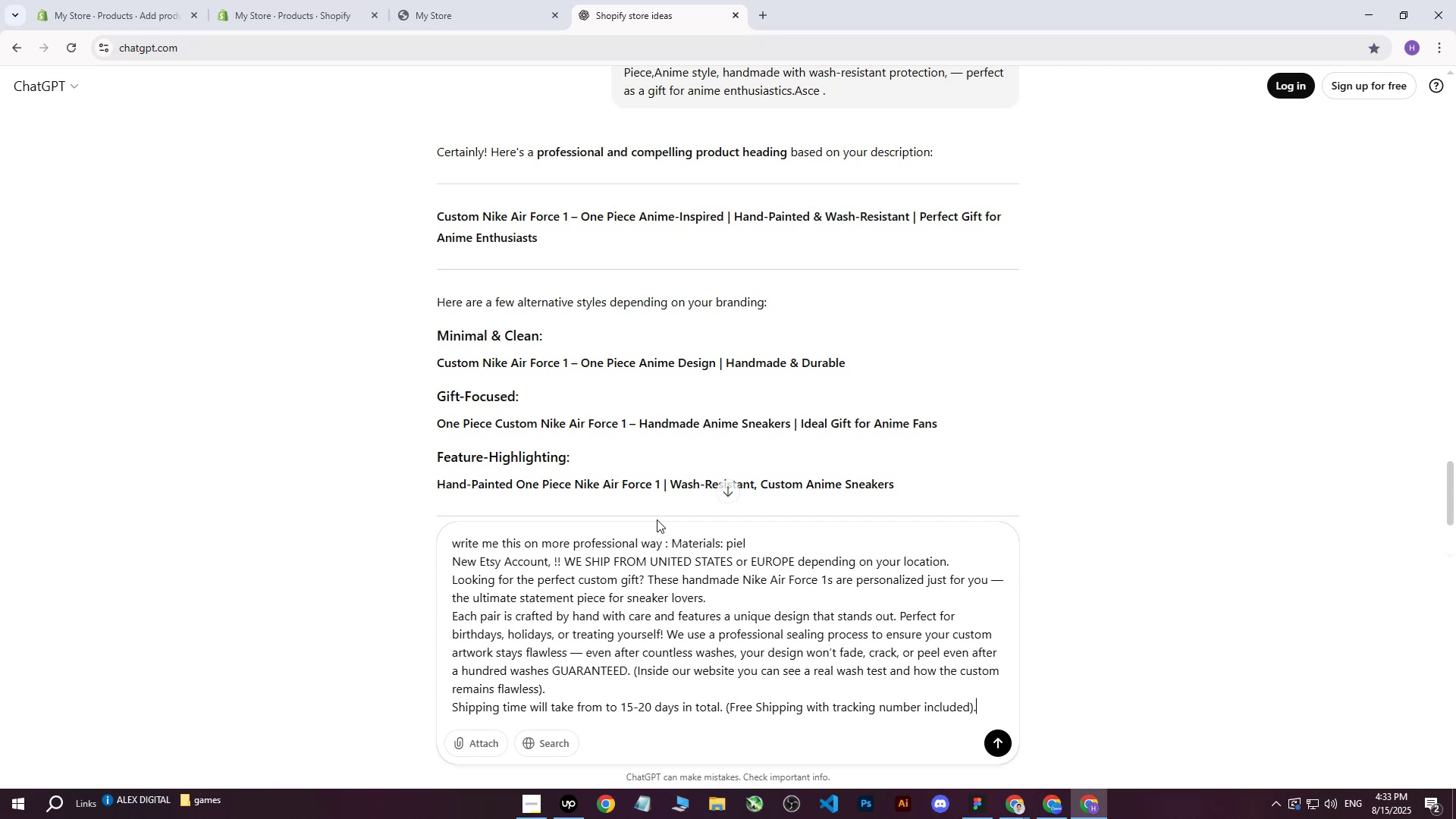 
 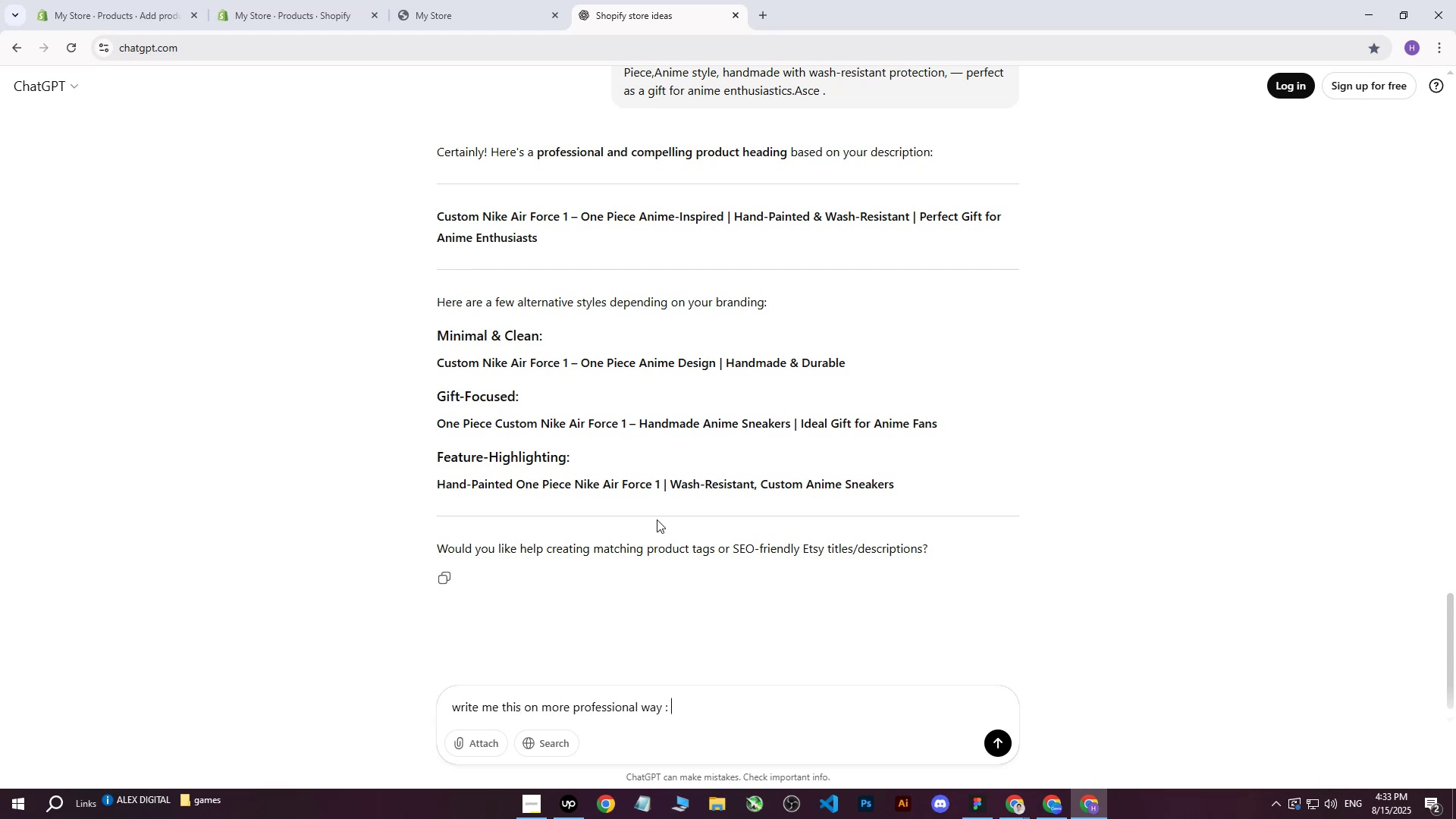 
key(Control+ControlLeft)
 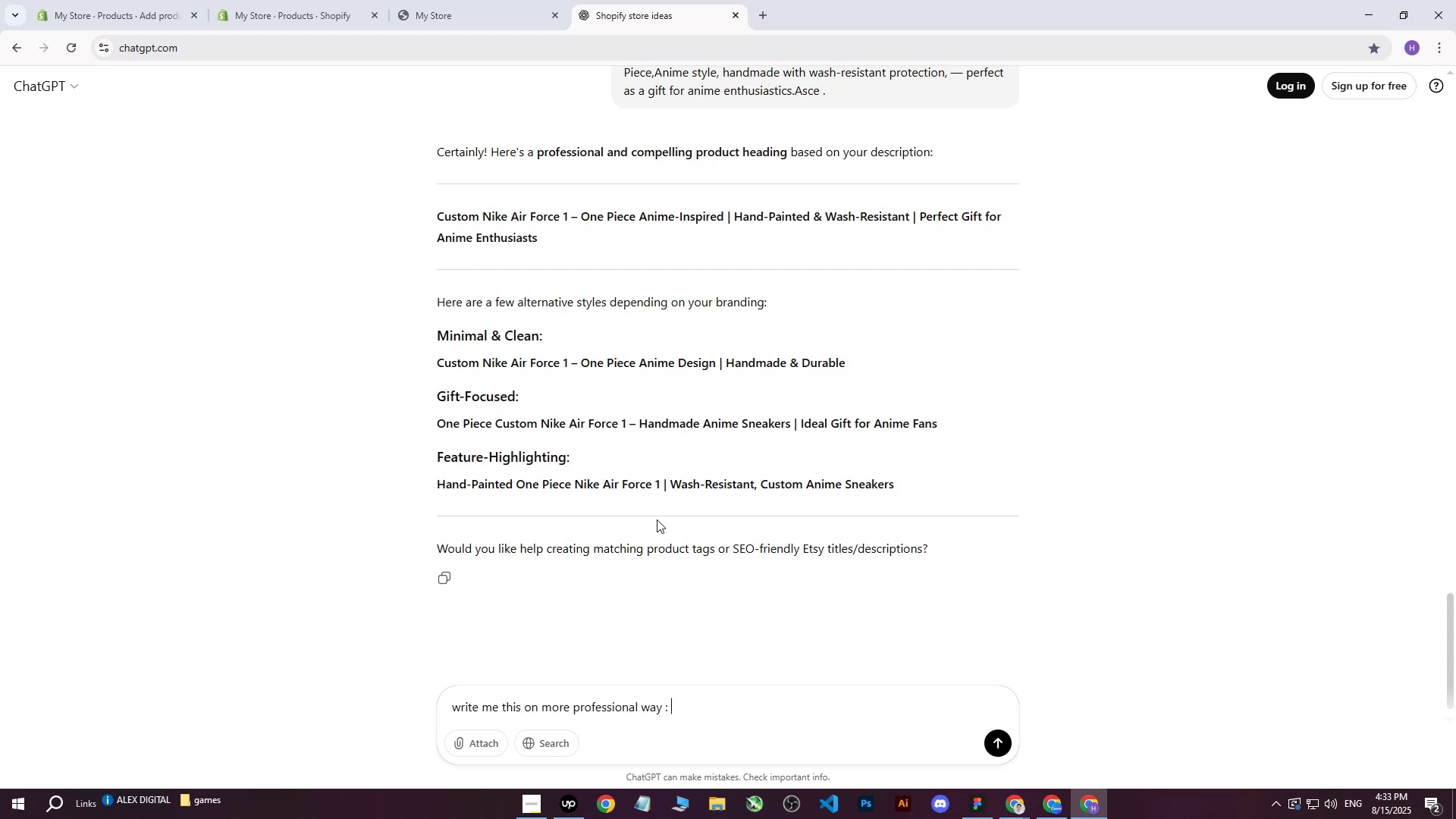 
key(Control+V)
 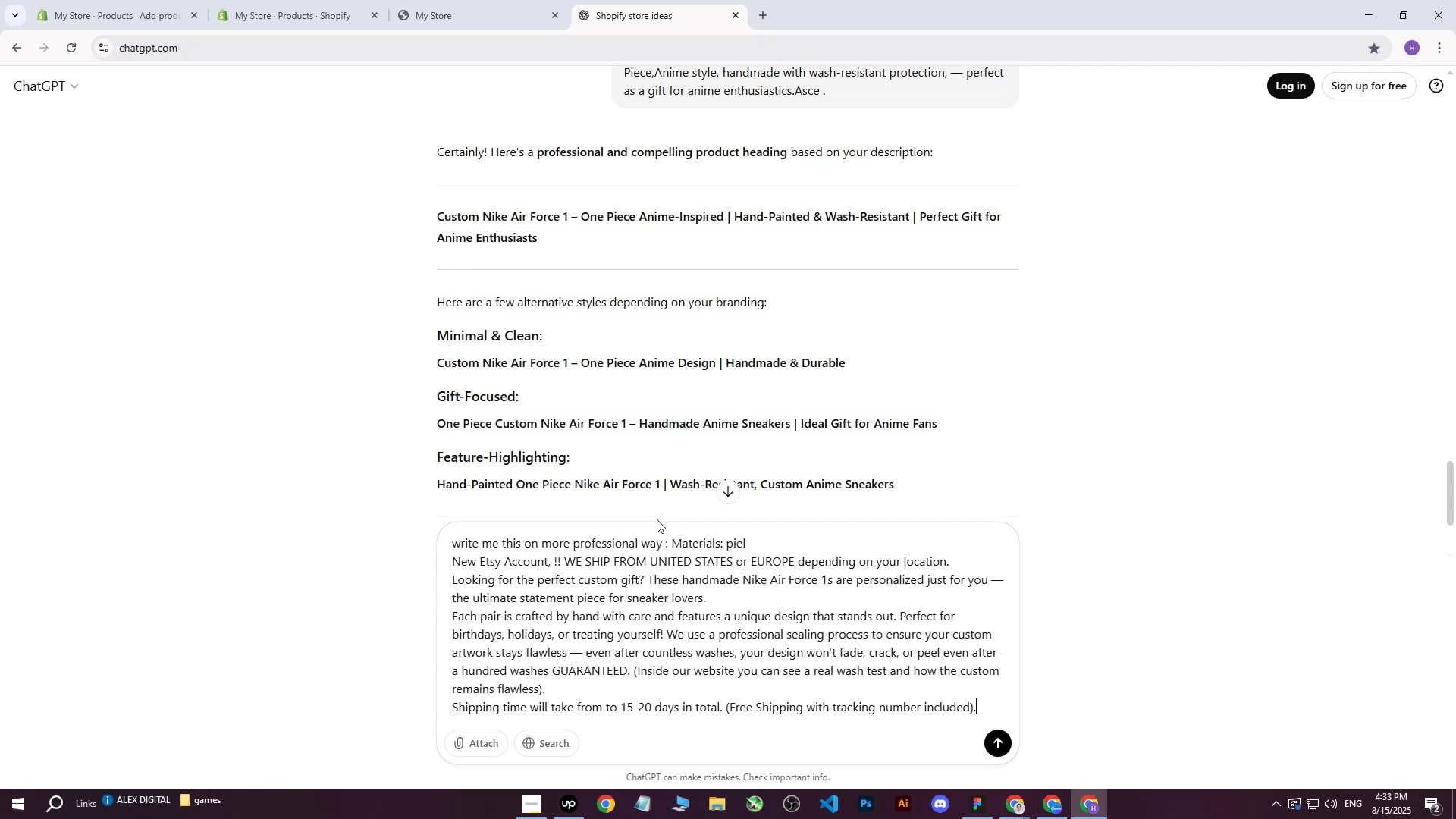 
key(Enter)
 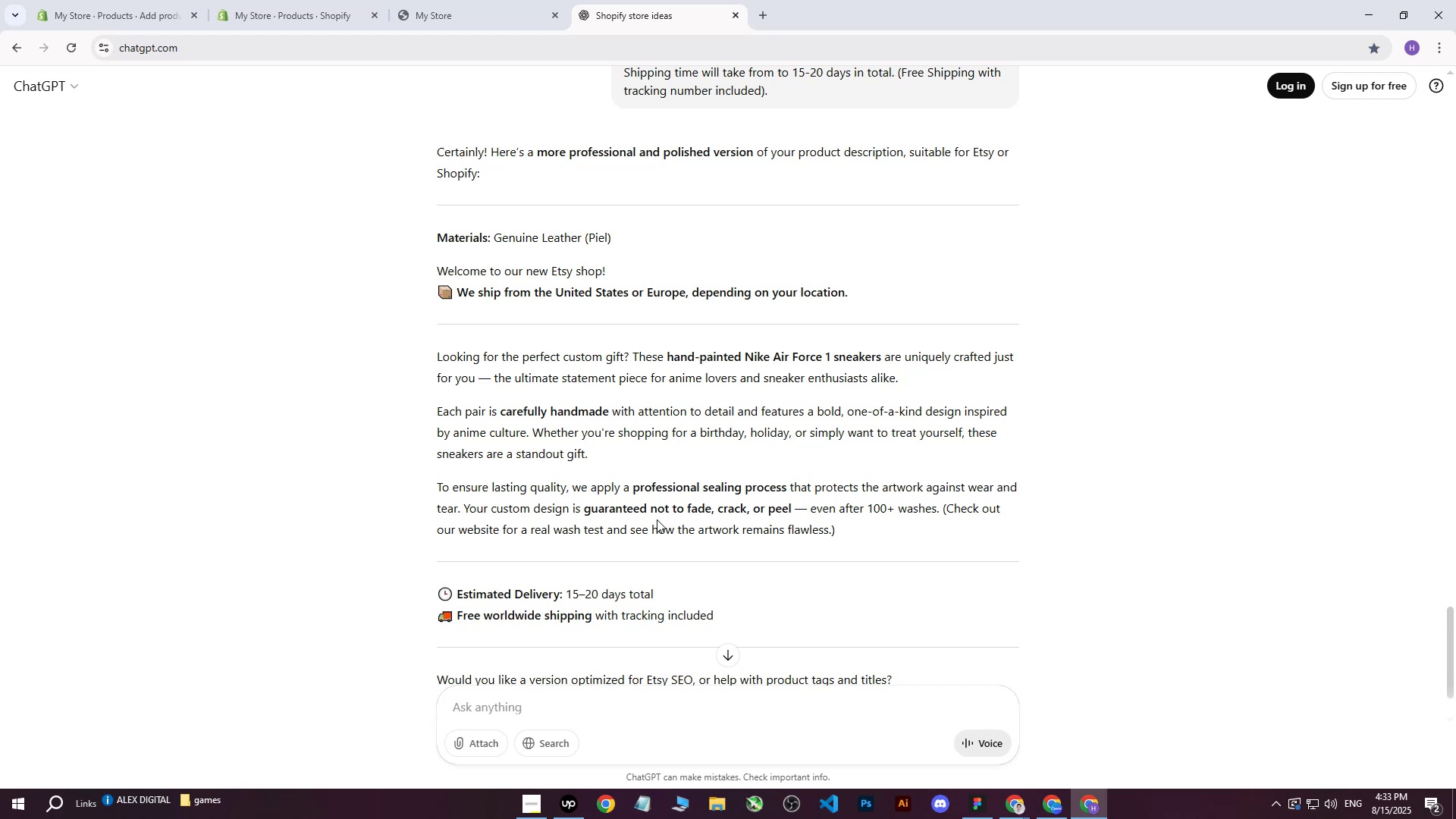 
wait(18.61)
 